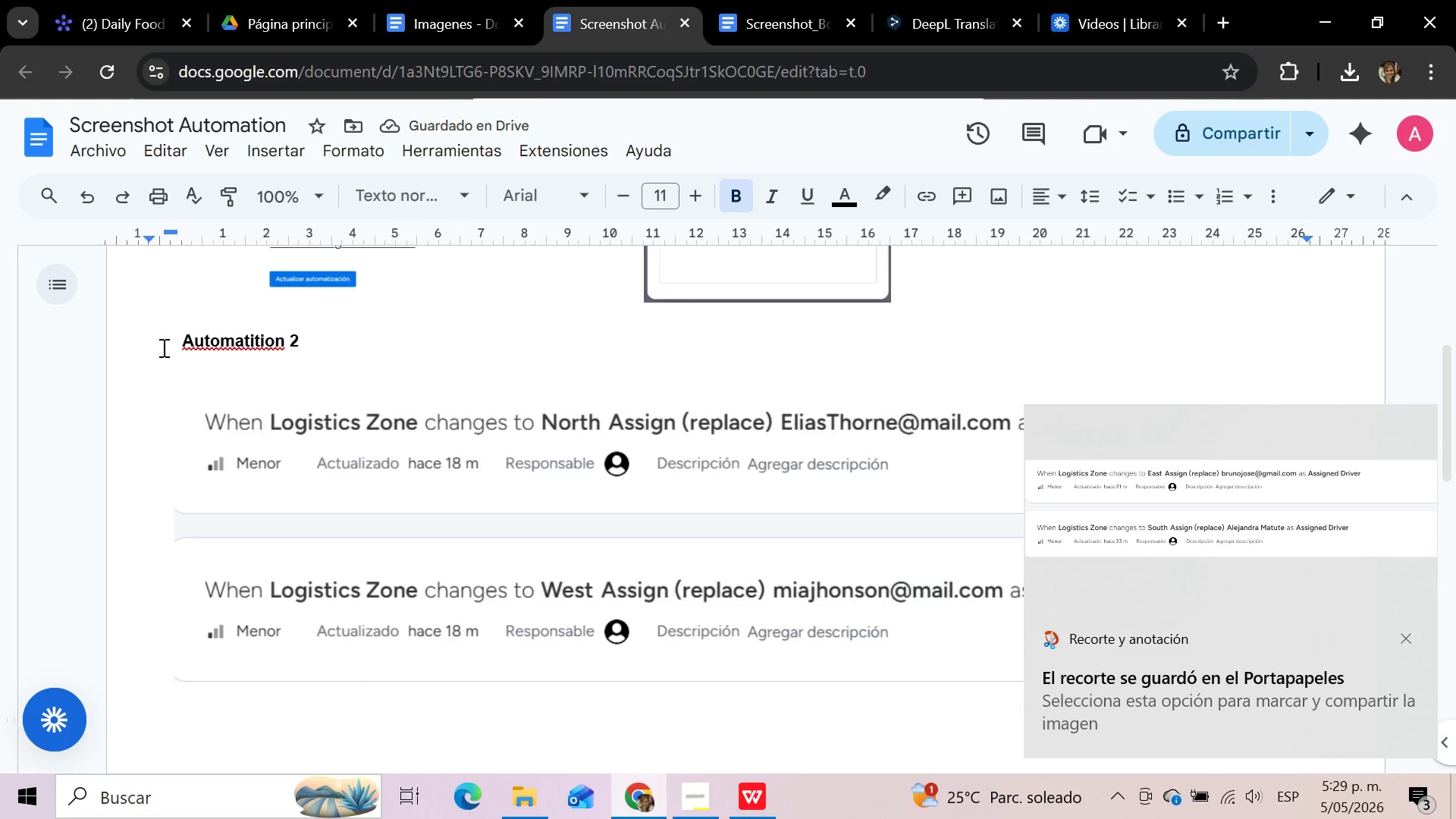 
left_click_drag(start_coordinate=[181, 339], to_coordinate=[309, 338])
 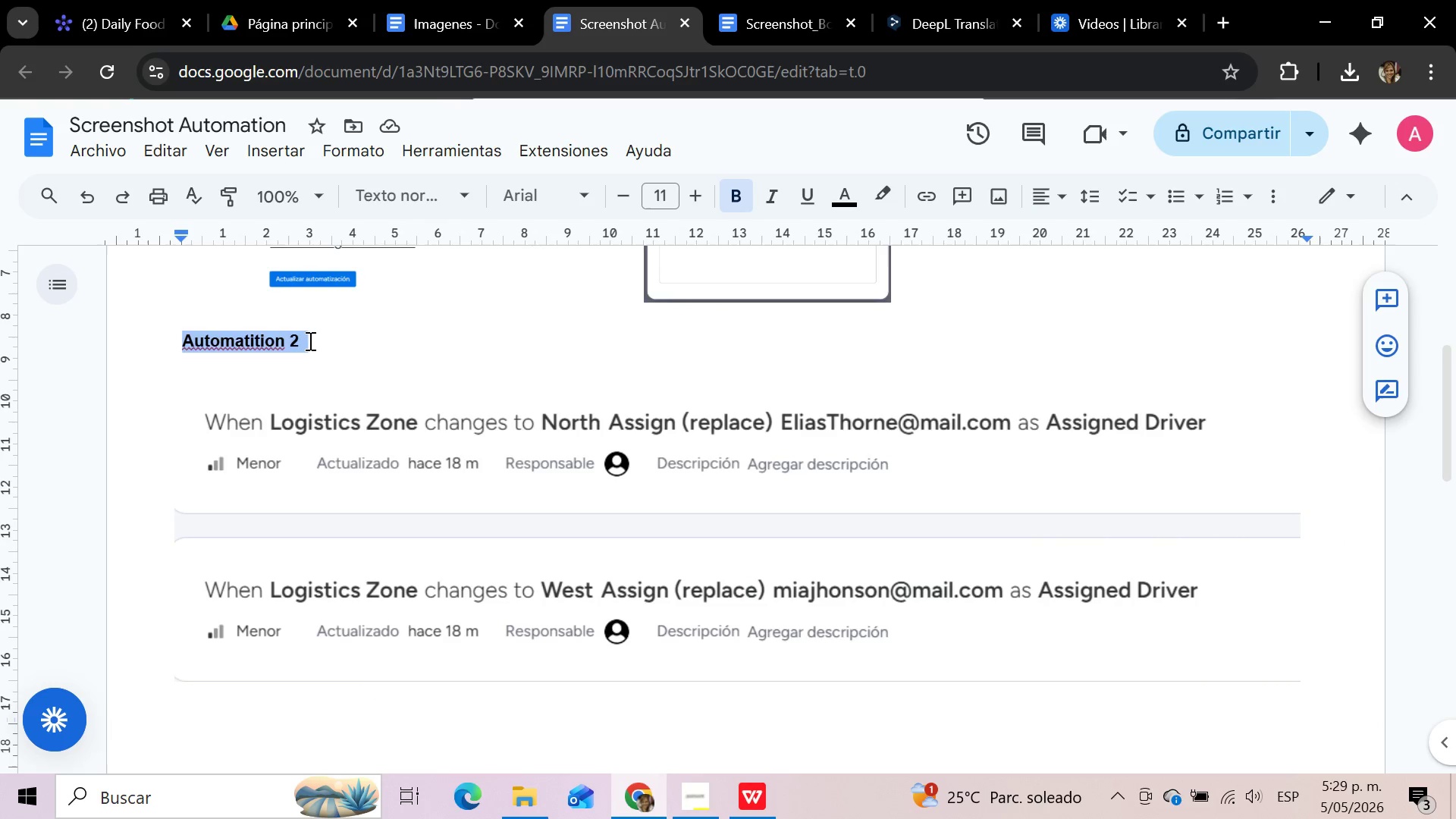 
key(Control+C)
 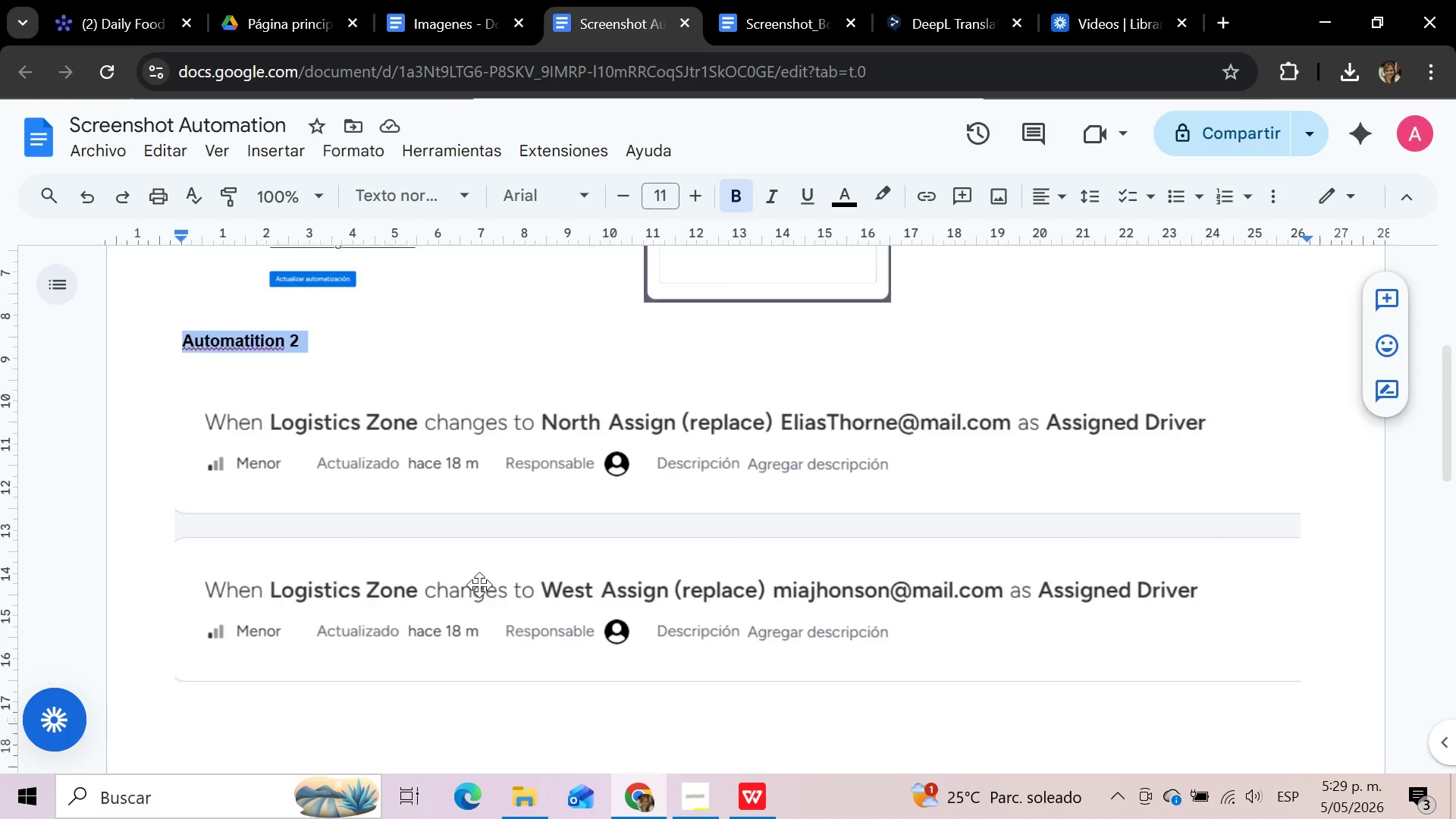 
scroll: coordinate [479, 585], scroll_direction: down, amount: 6.0
 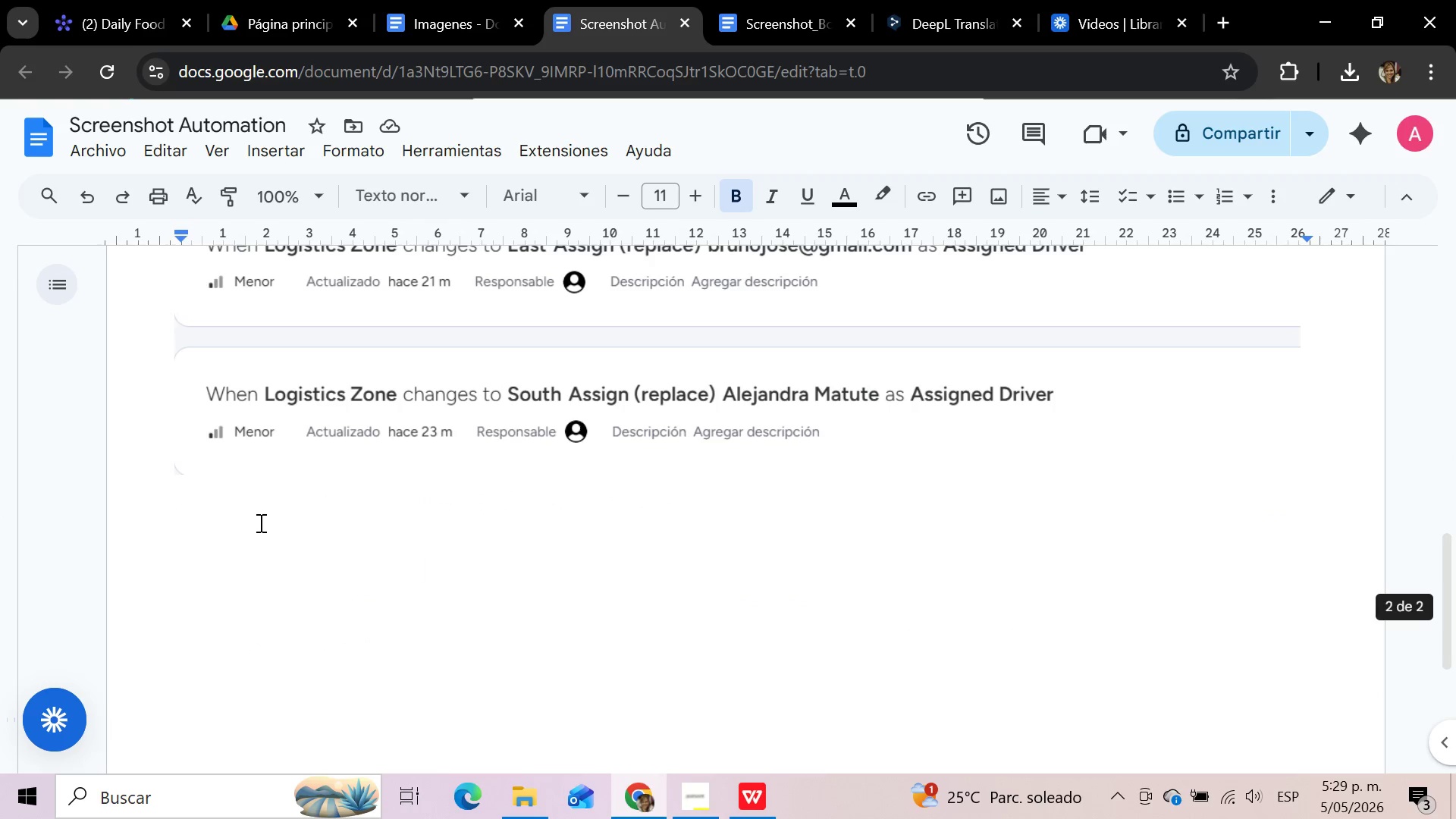 
left_click([259, 522])
 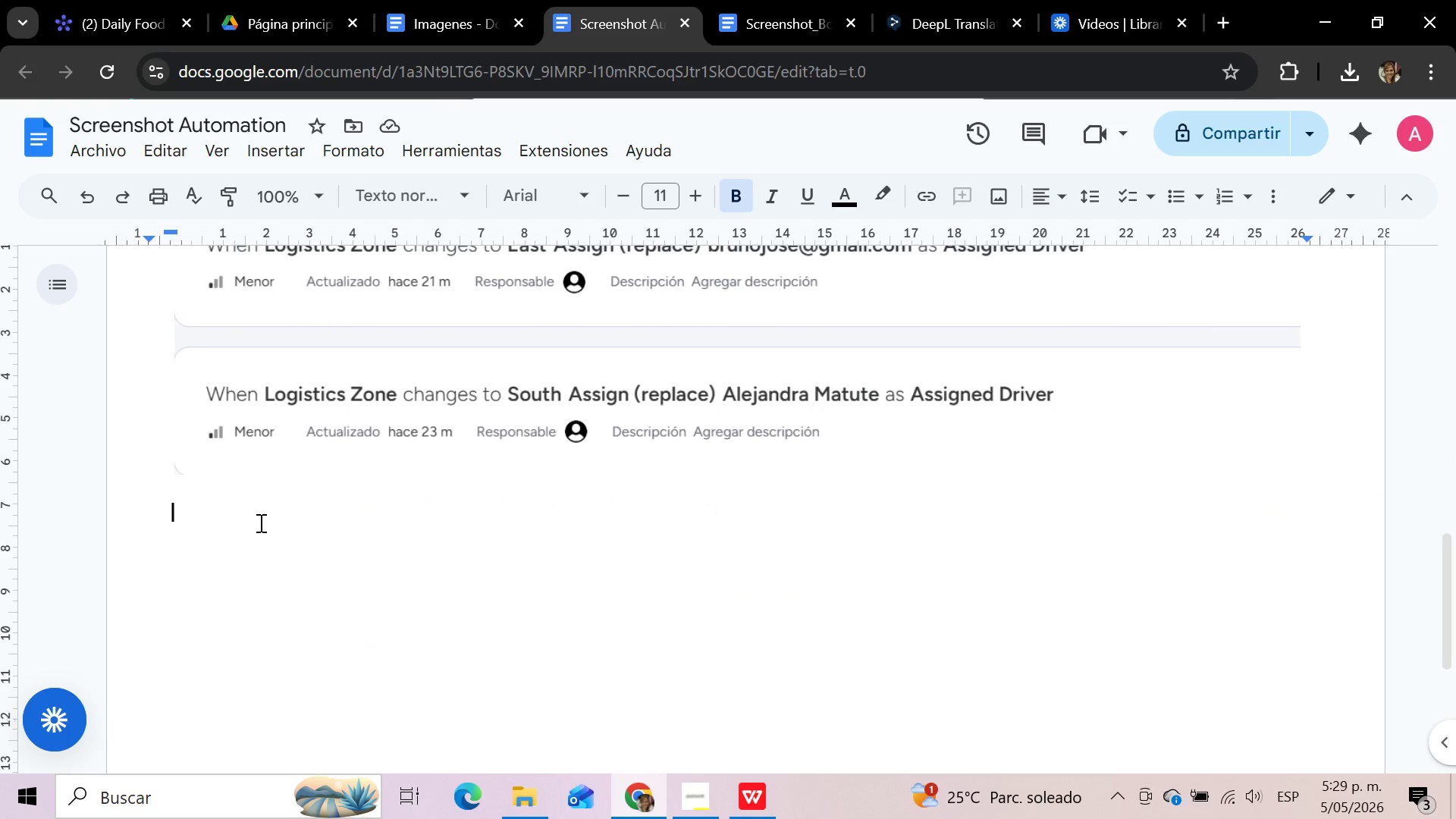 
key(Control+V)
 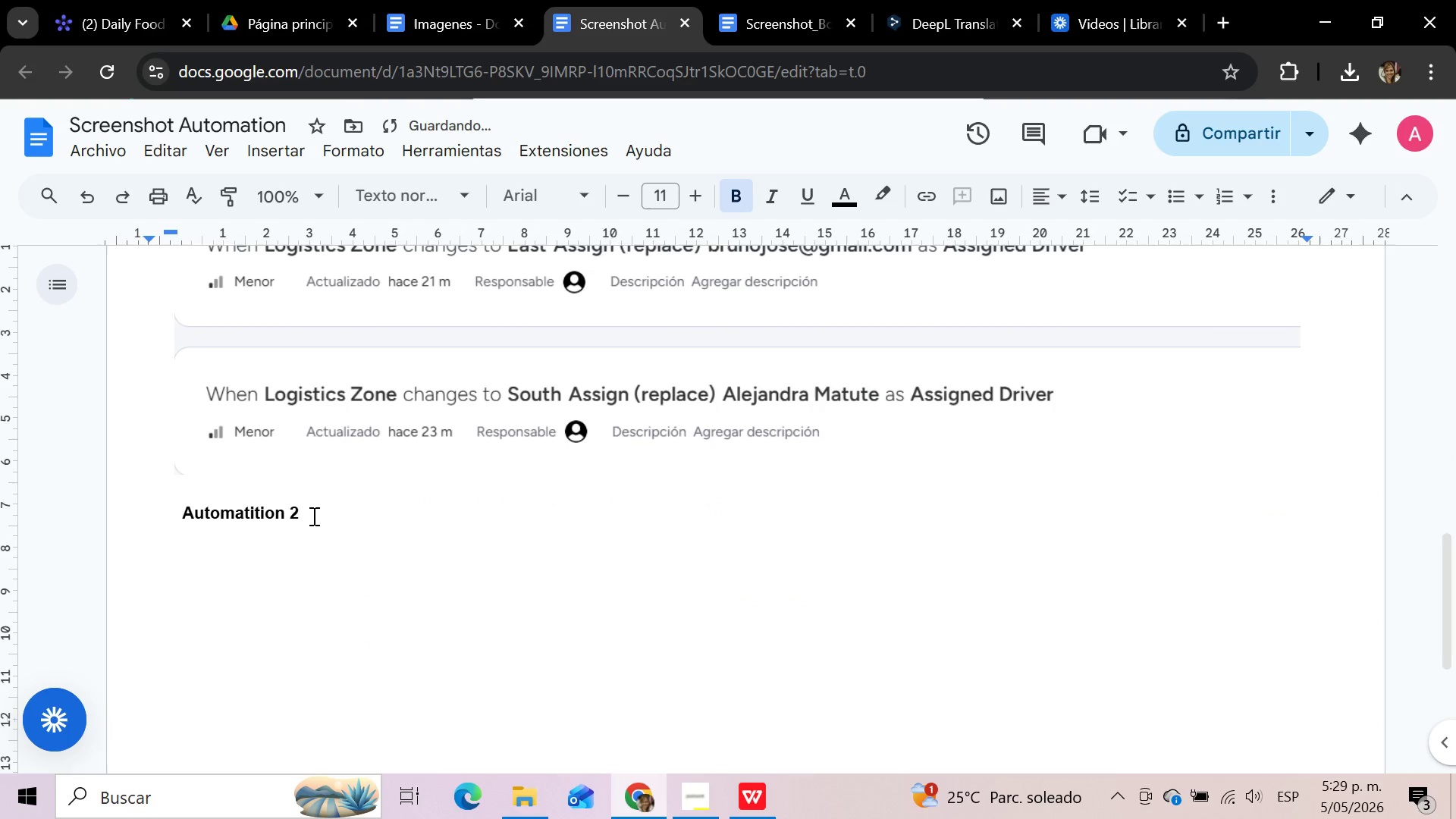 
left_click([309, 516])
 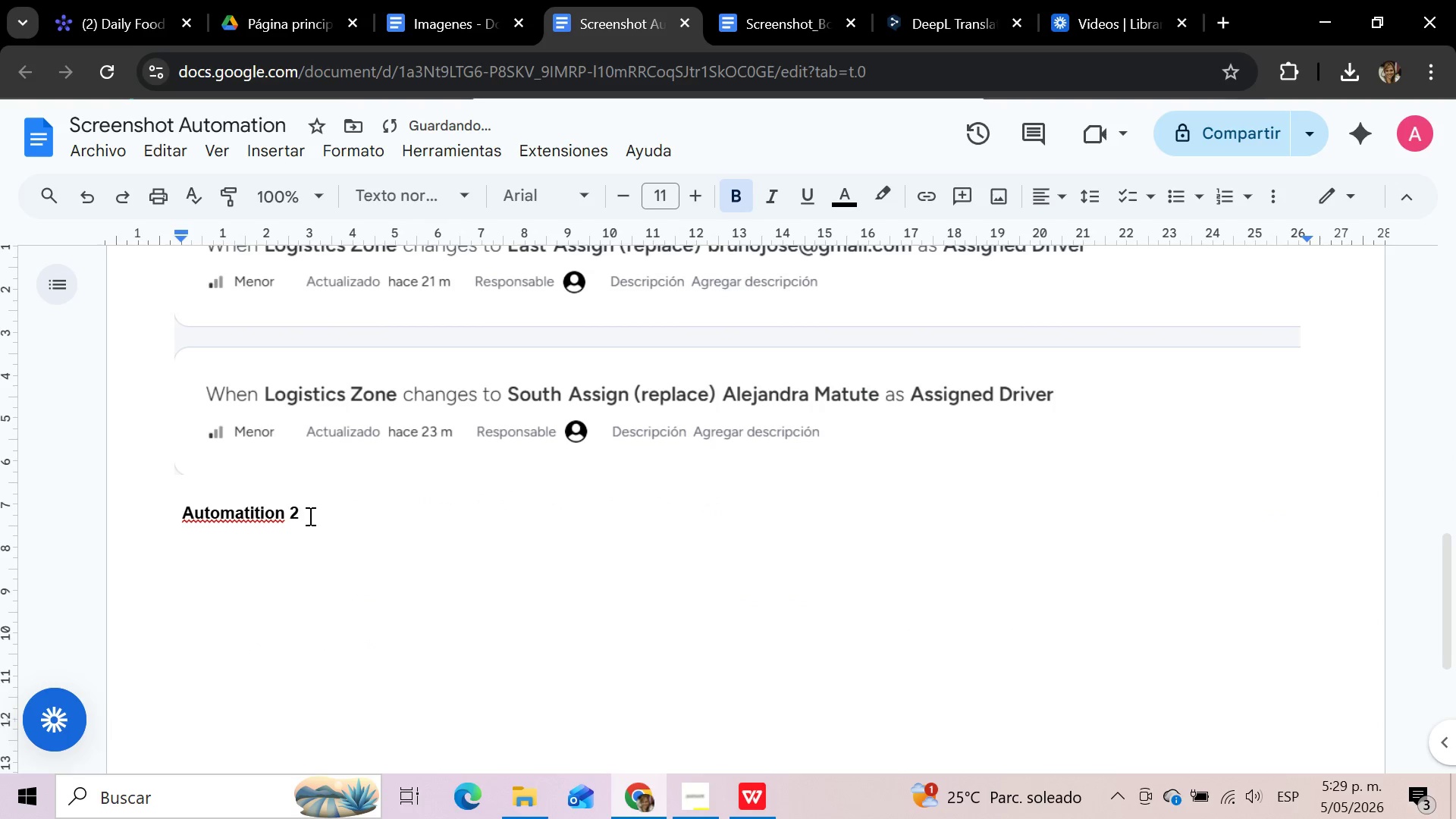 
key(Backspace)
 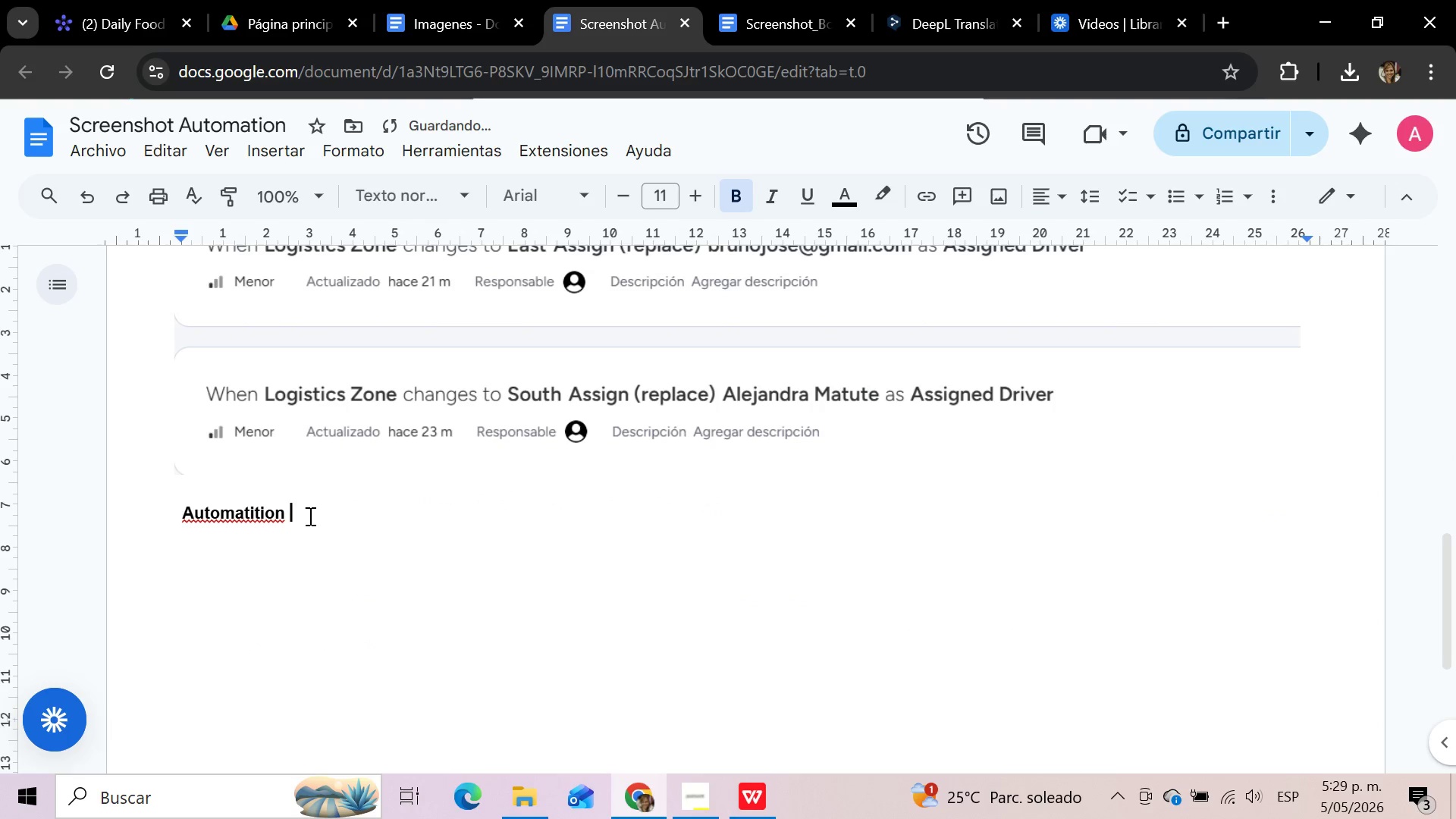 
key(3)
 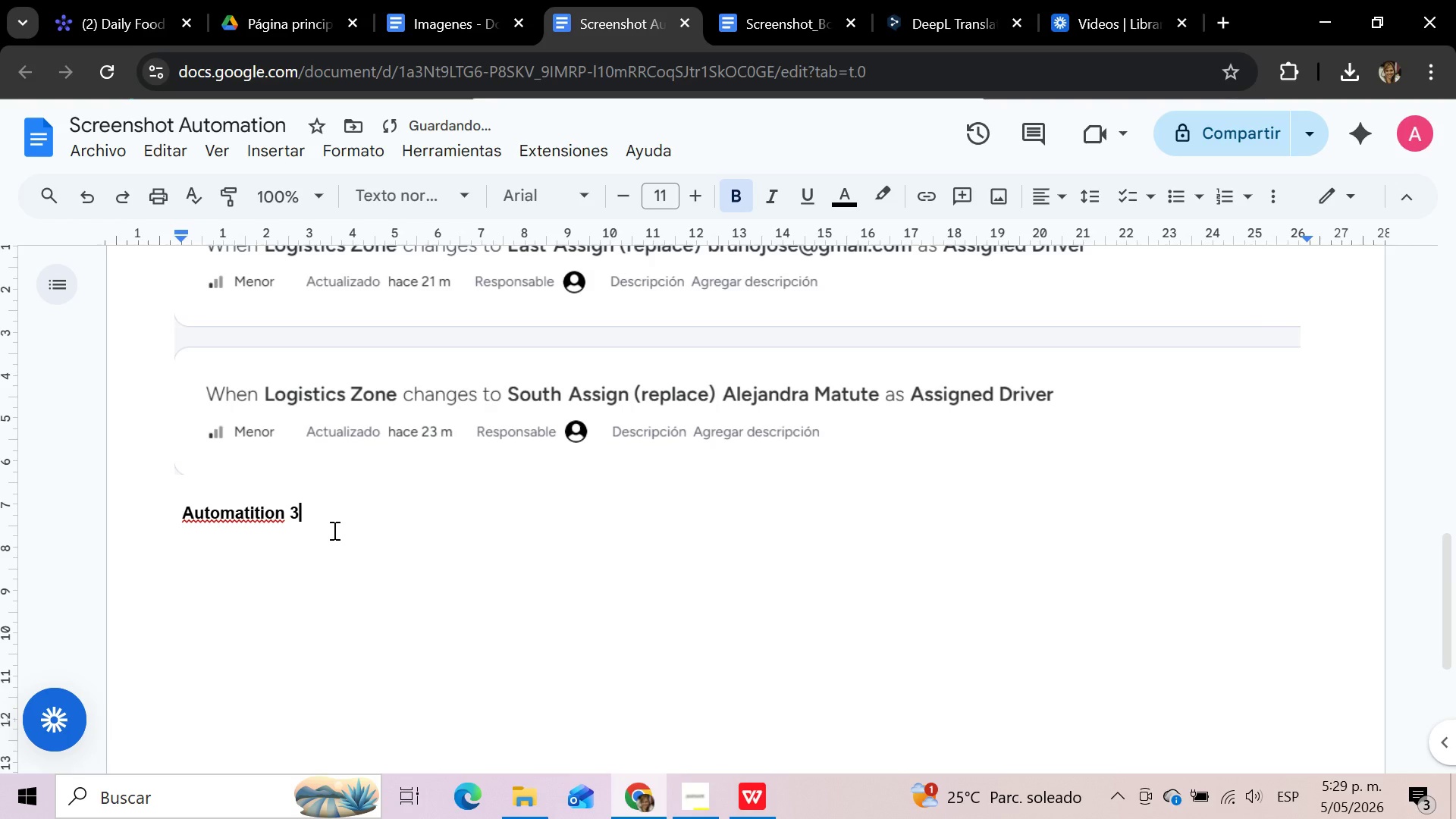 
key(Enter)
 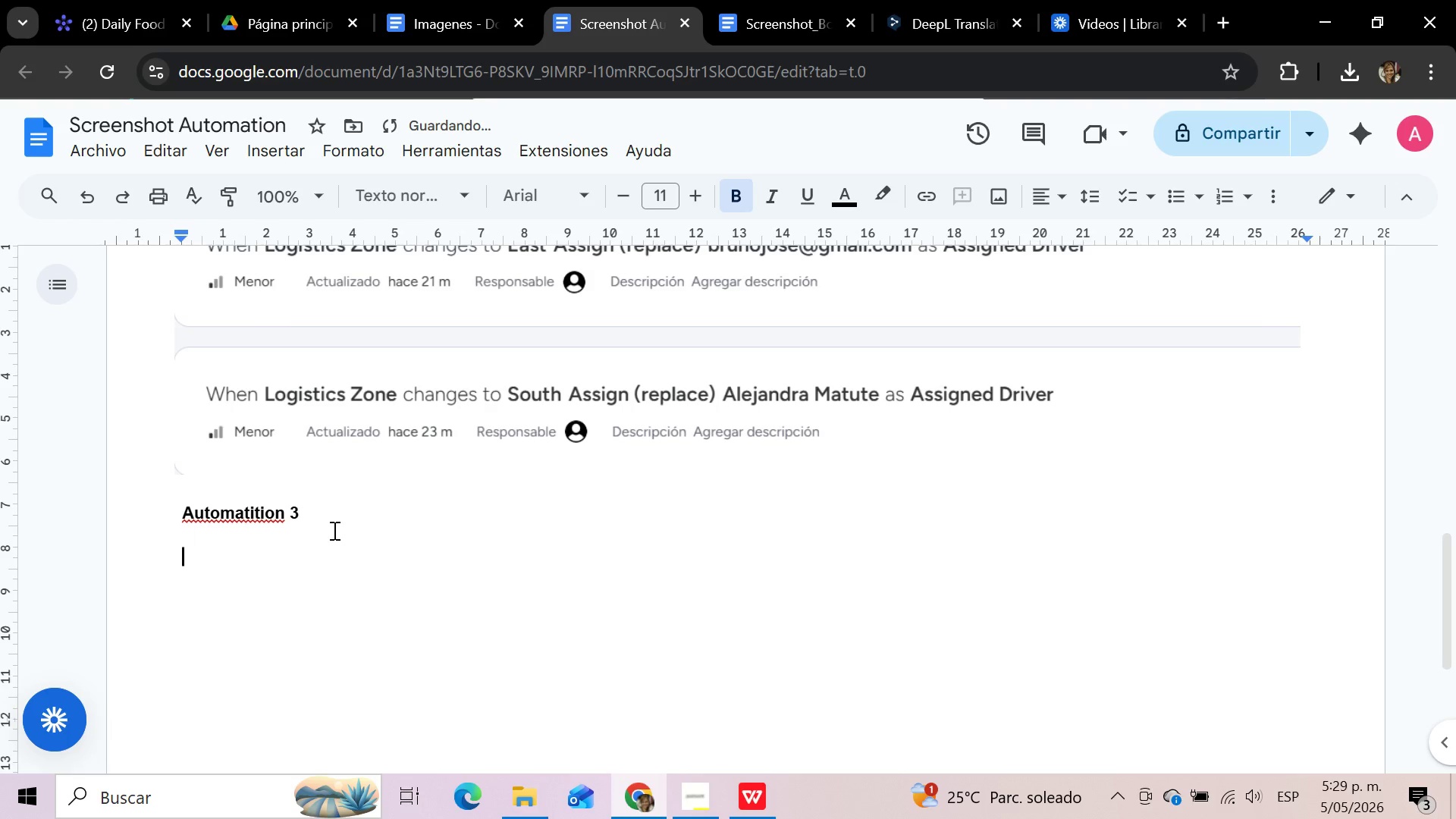 
key(Enter)
 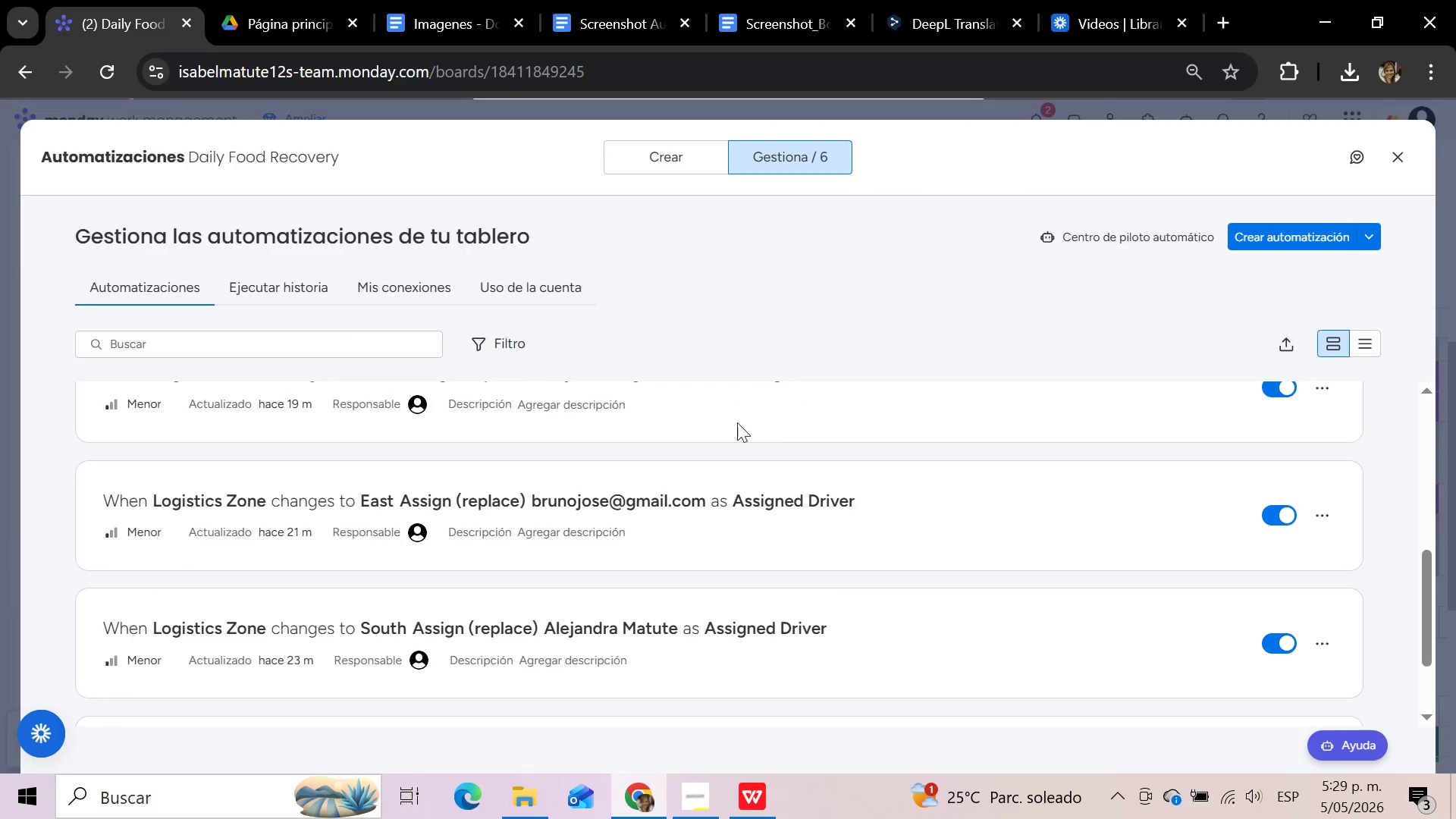 
scroll: coordinate [766, 539], scroll_direction: down, amount: 1.0
 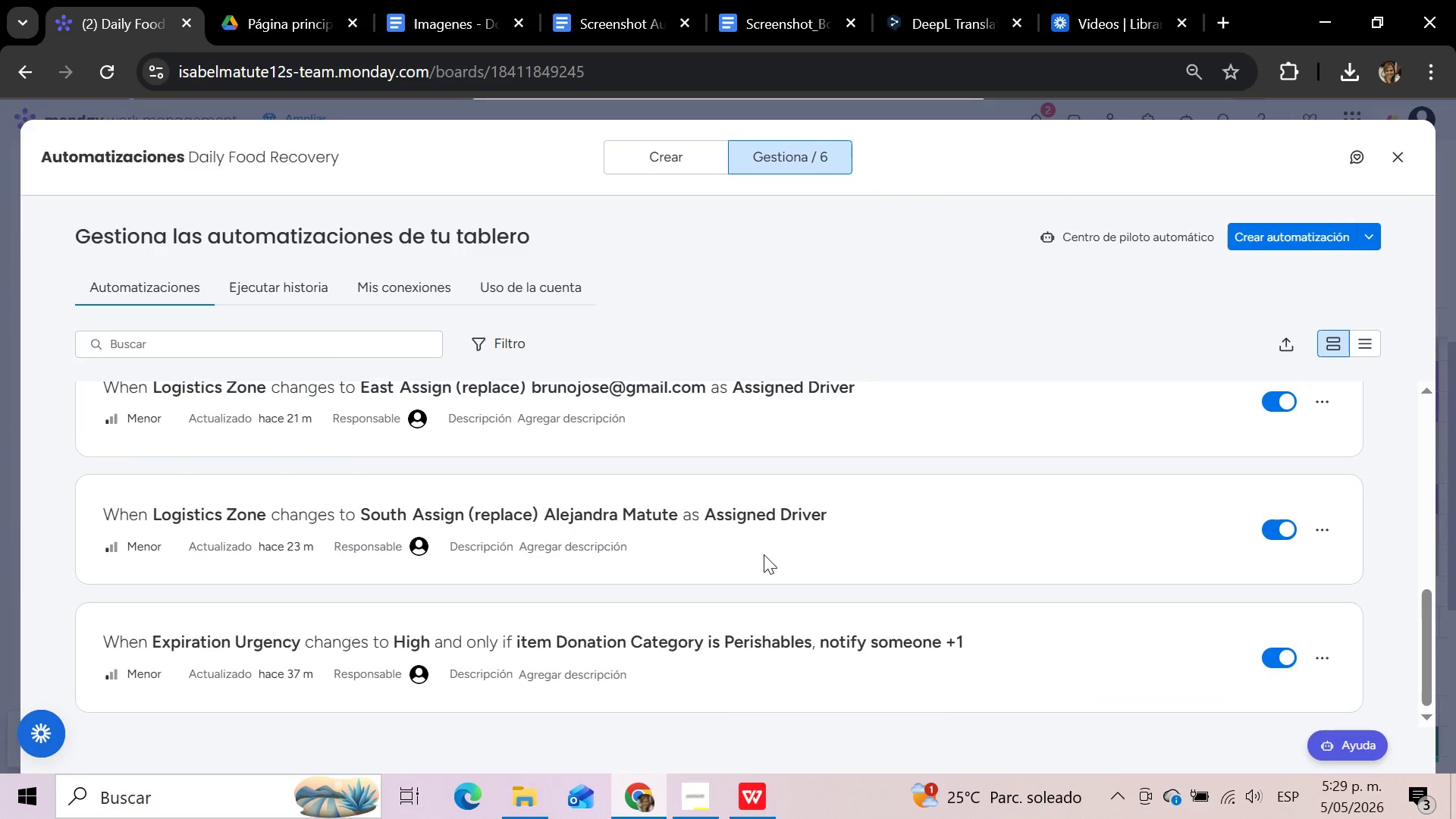 
scroll: coordinate [764, 554], scroll_direction: up, amount: 1.0
 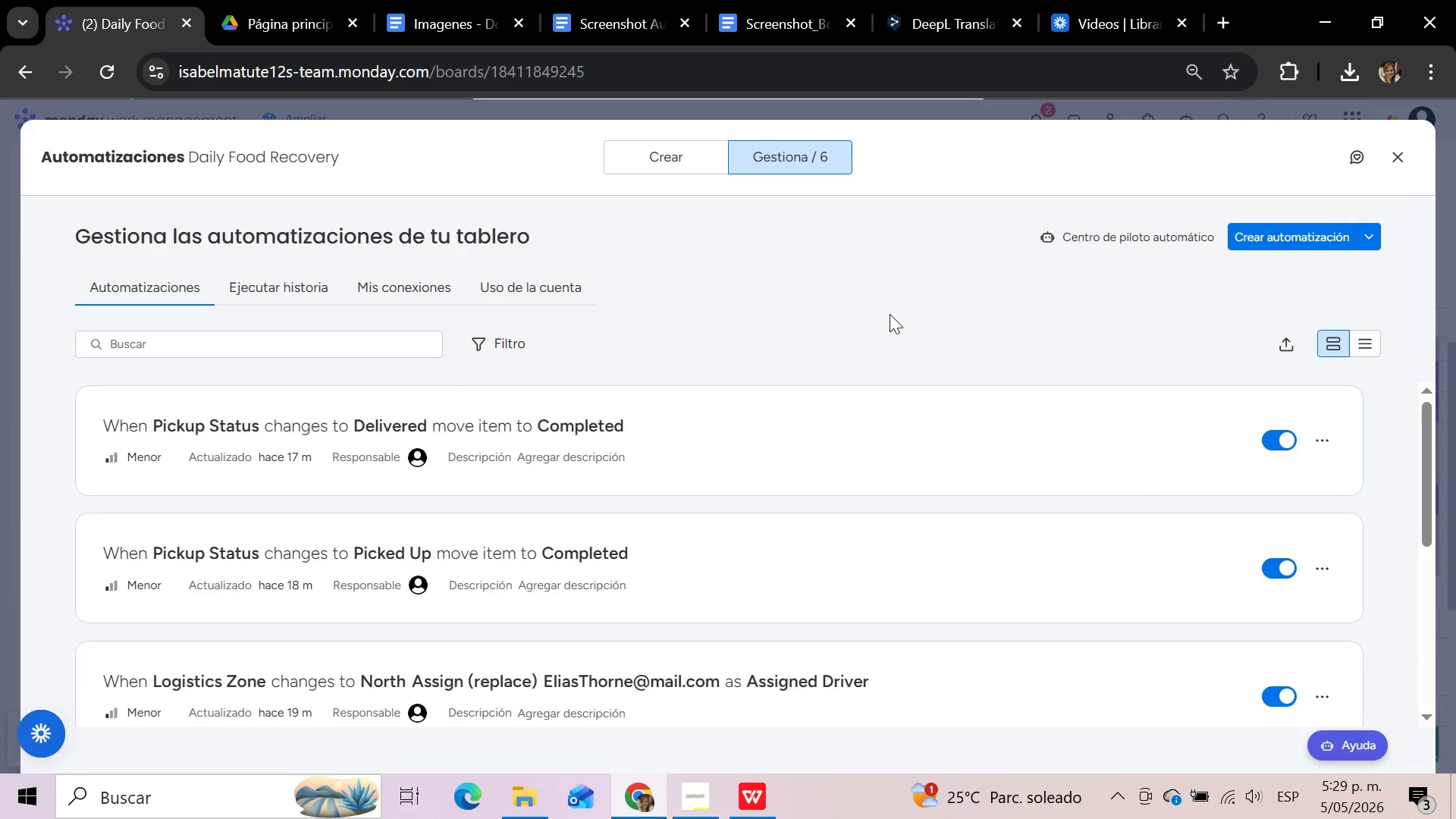 
key(Meta+Shift+S)
 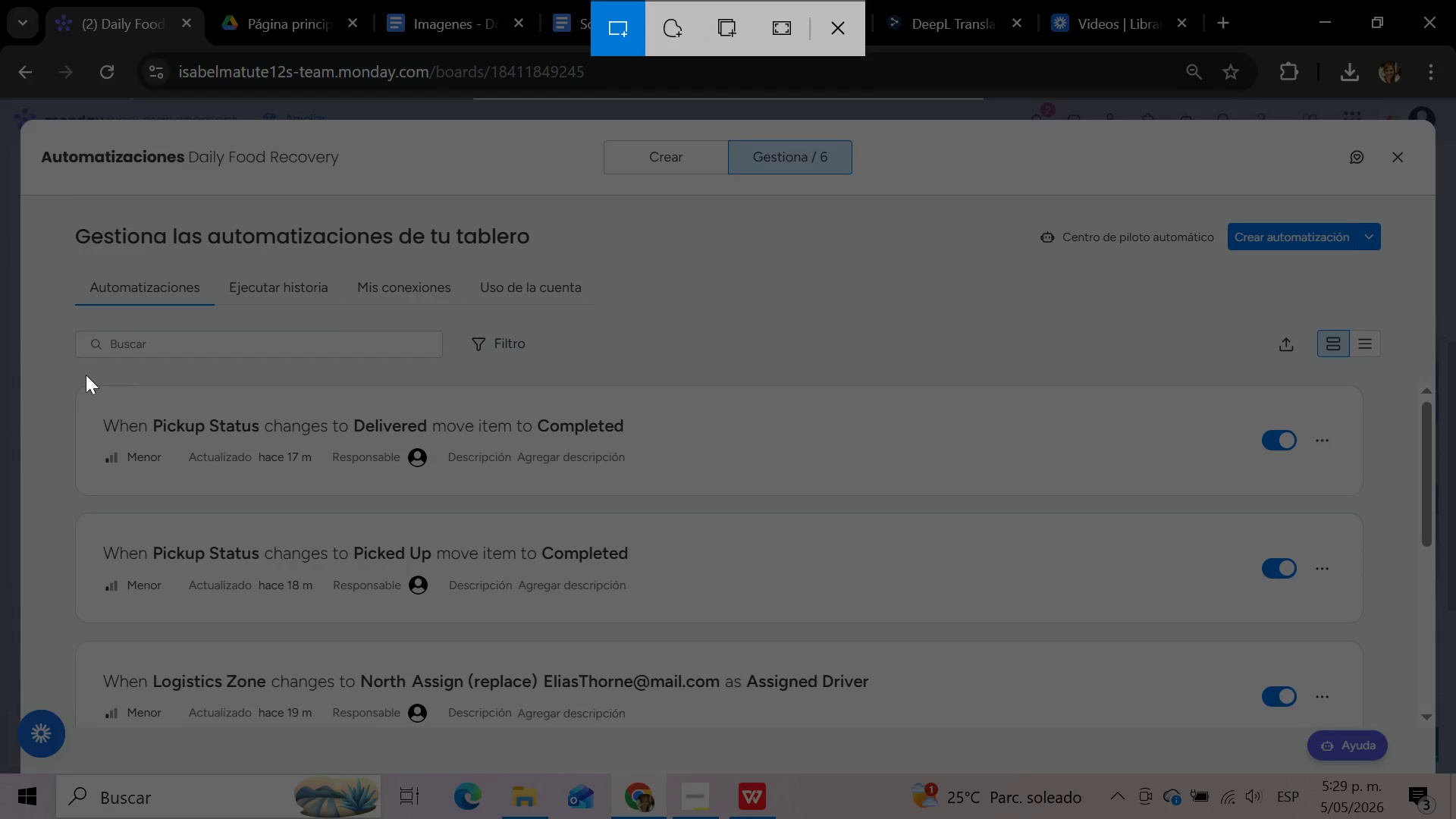 
left_click_drag(start_coordinate=[74, 384], to_coordinate=[1002, 635])
 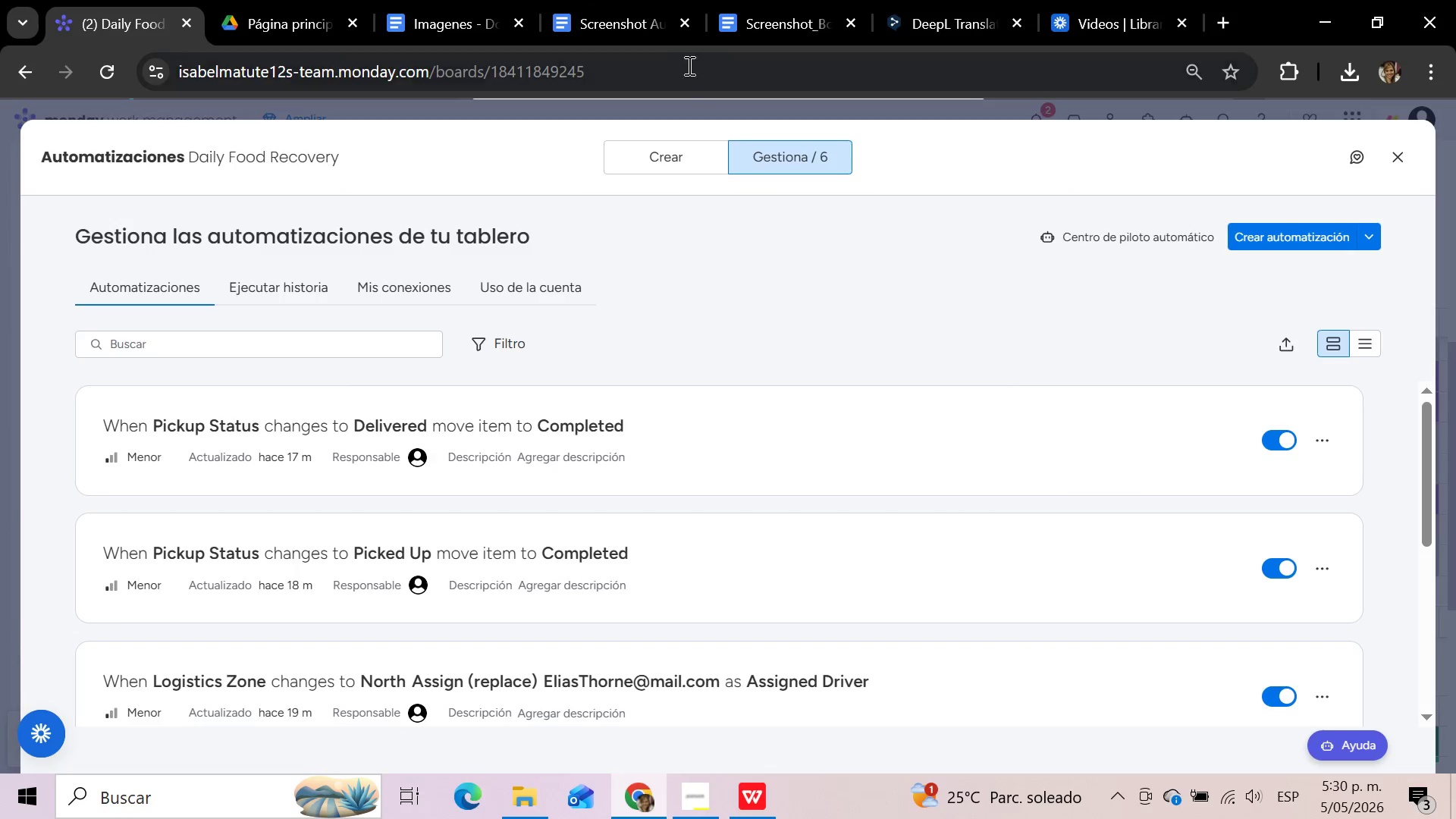 
left_click([631, 23])
 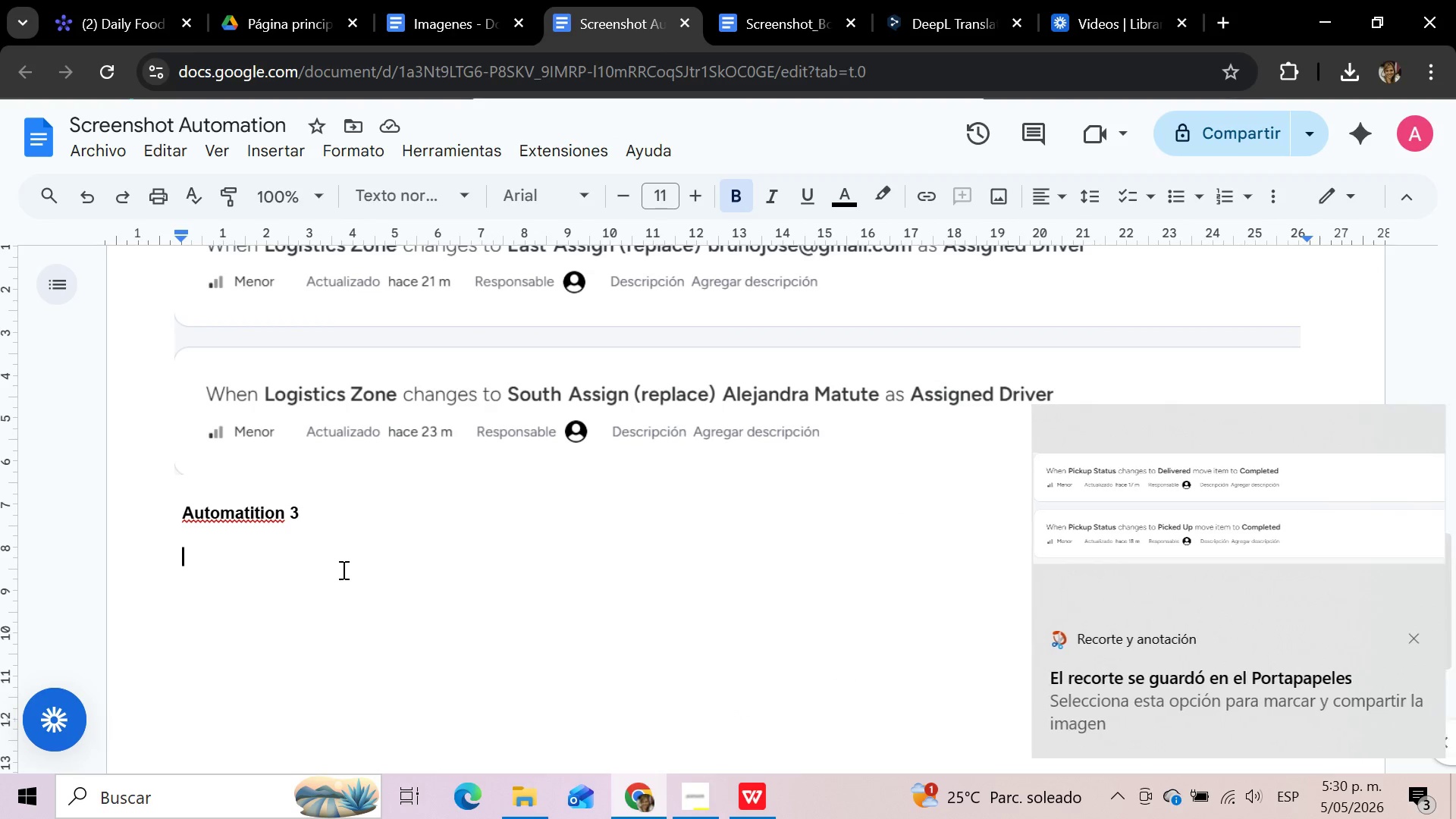 
key(Control+V)
 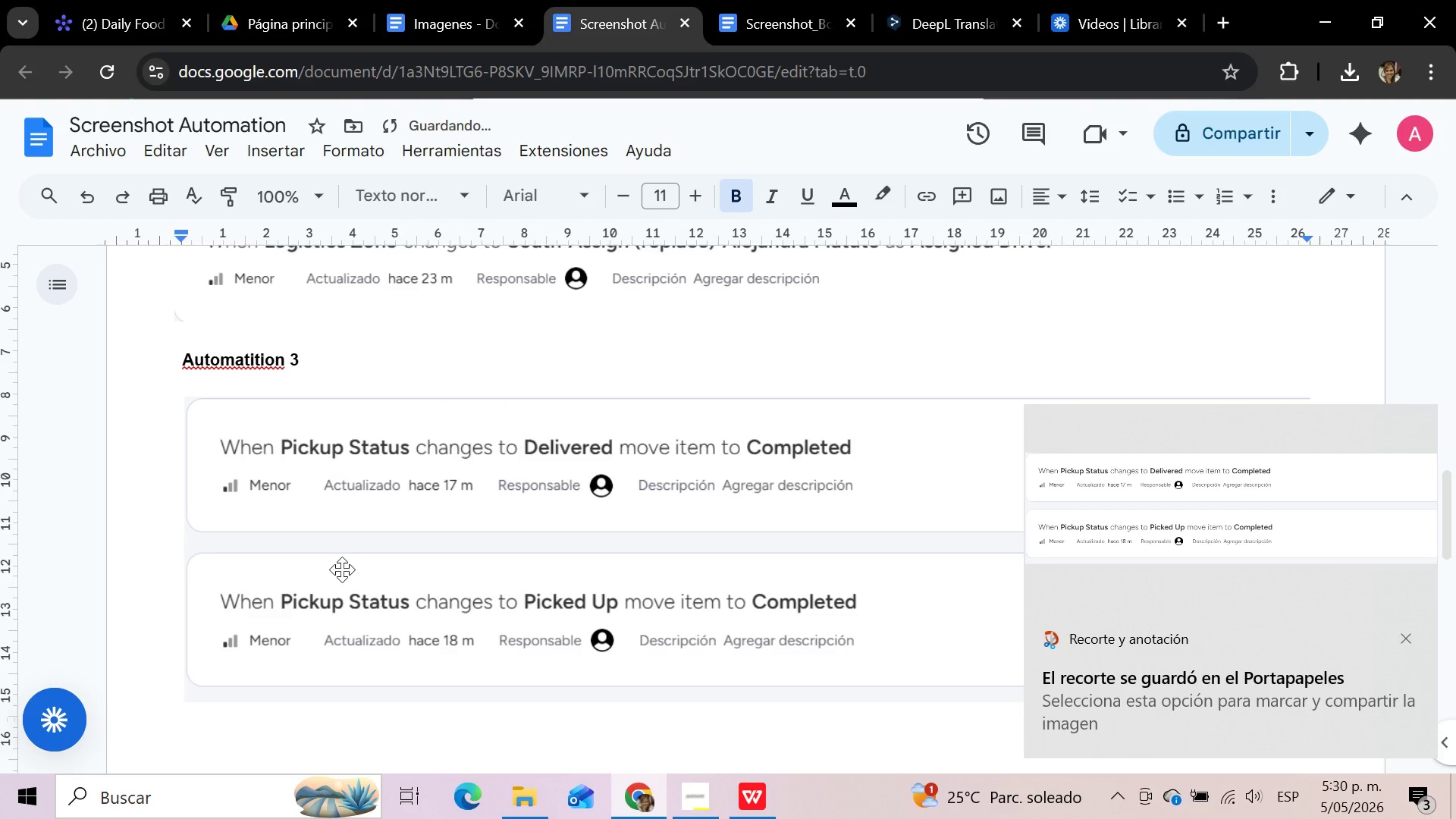 
scroll: coordinate [342, 570], scroll_direction: up, amount: 14.0
 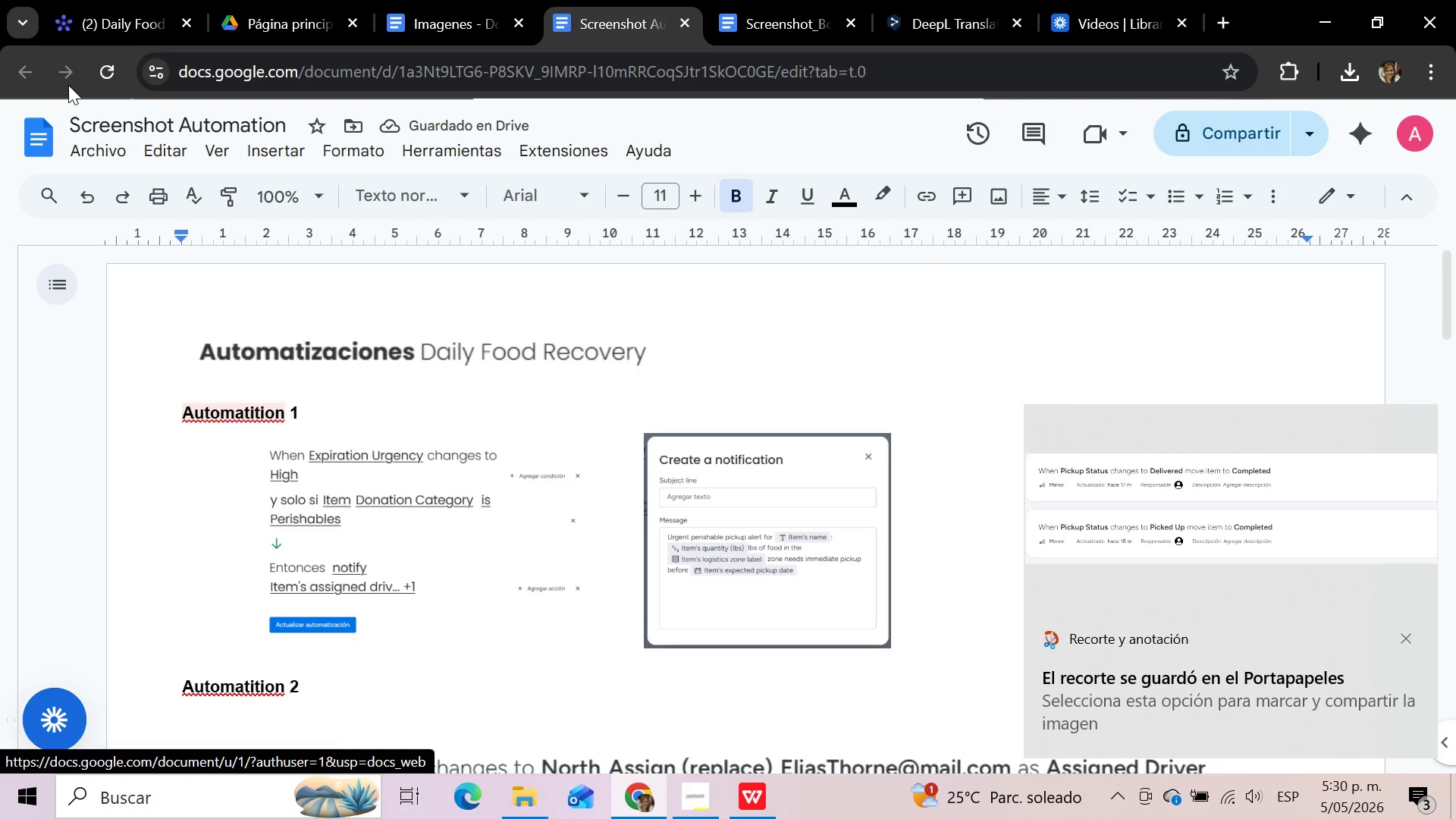 
left_click([109, 155])
 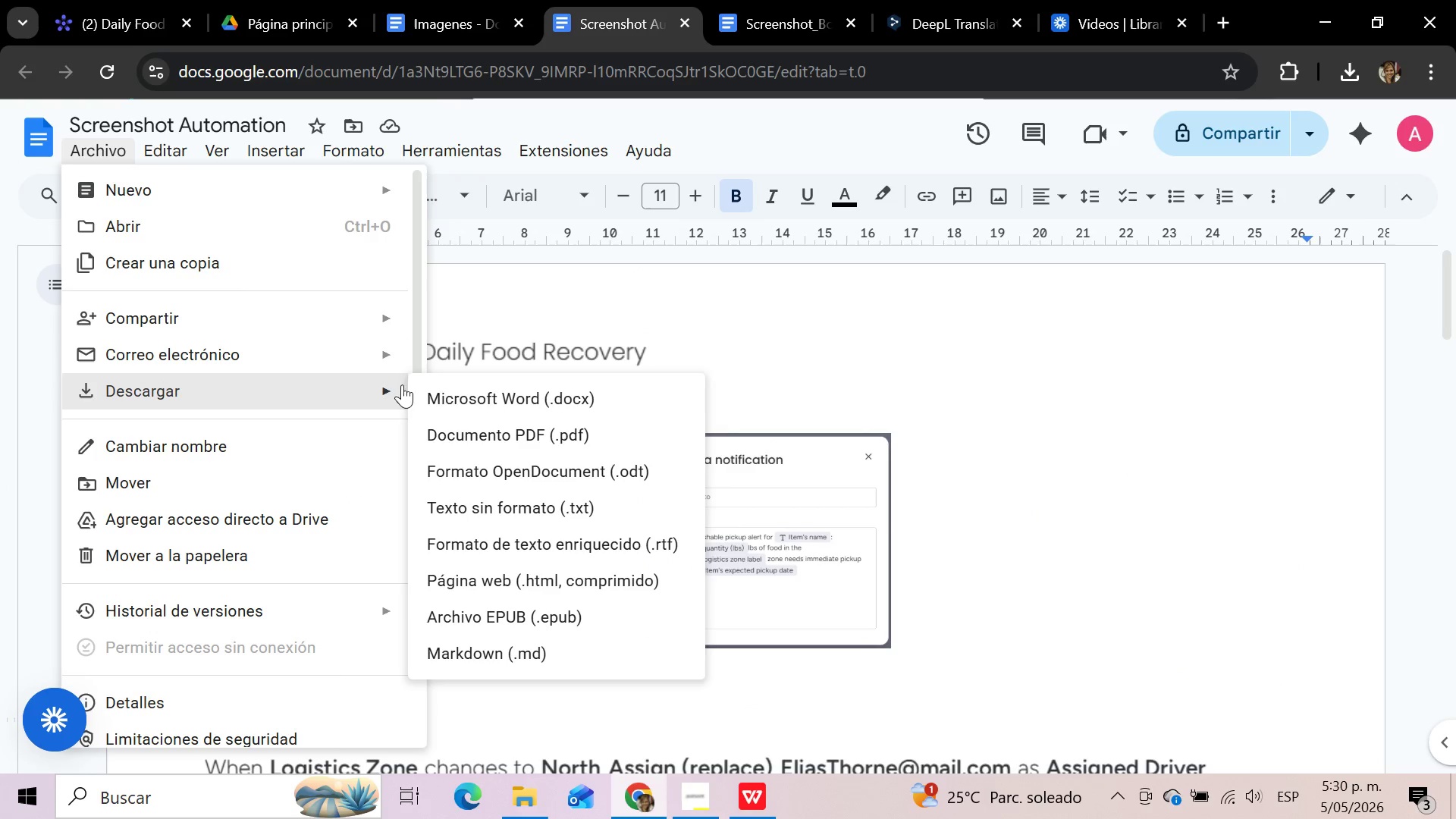 
left_click([552, 427])
 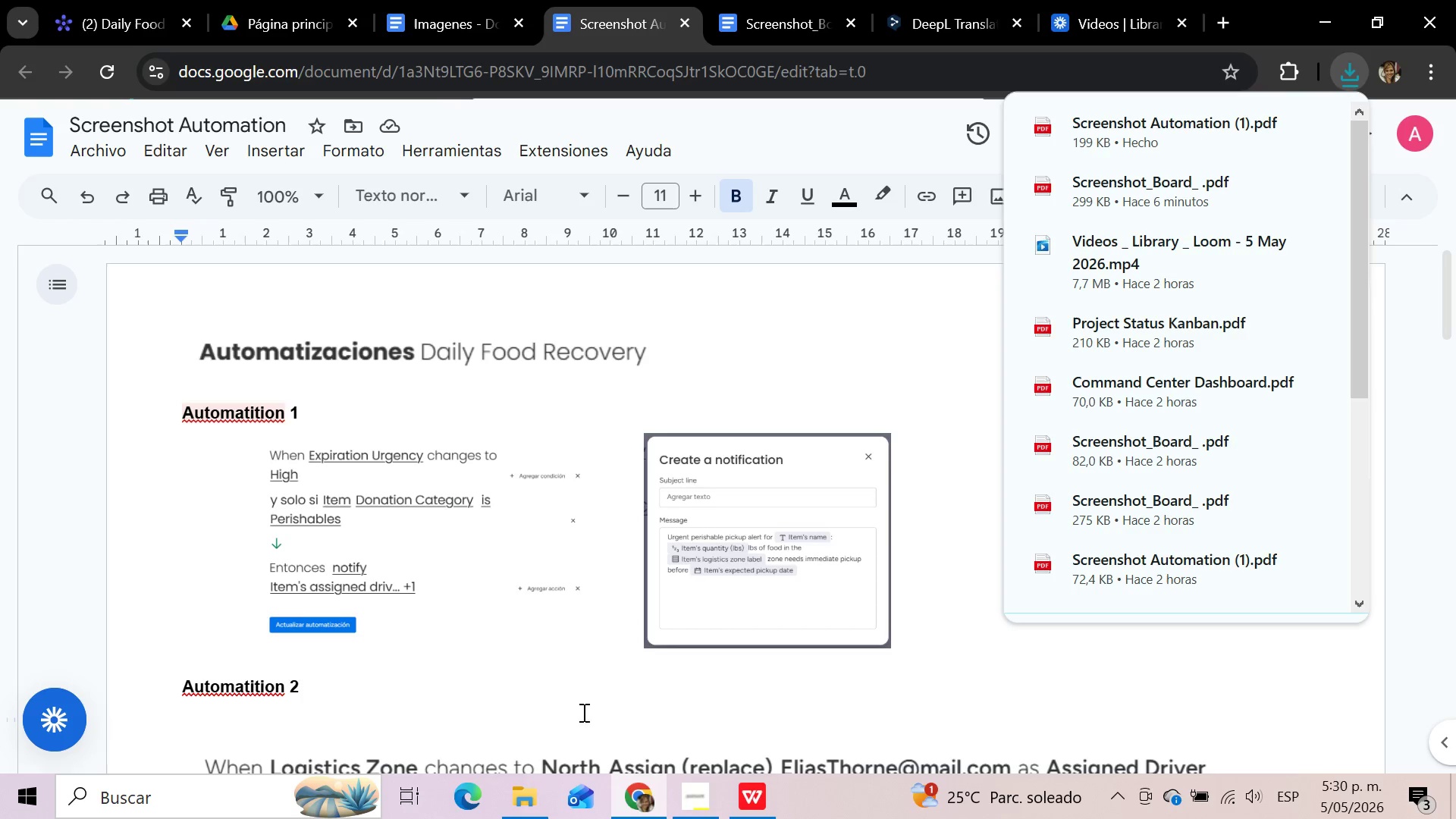 
left_click([521, 812])
 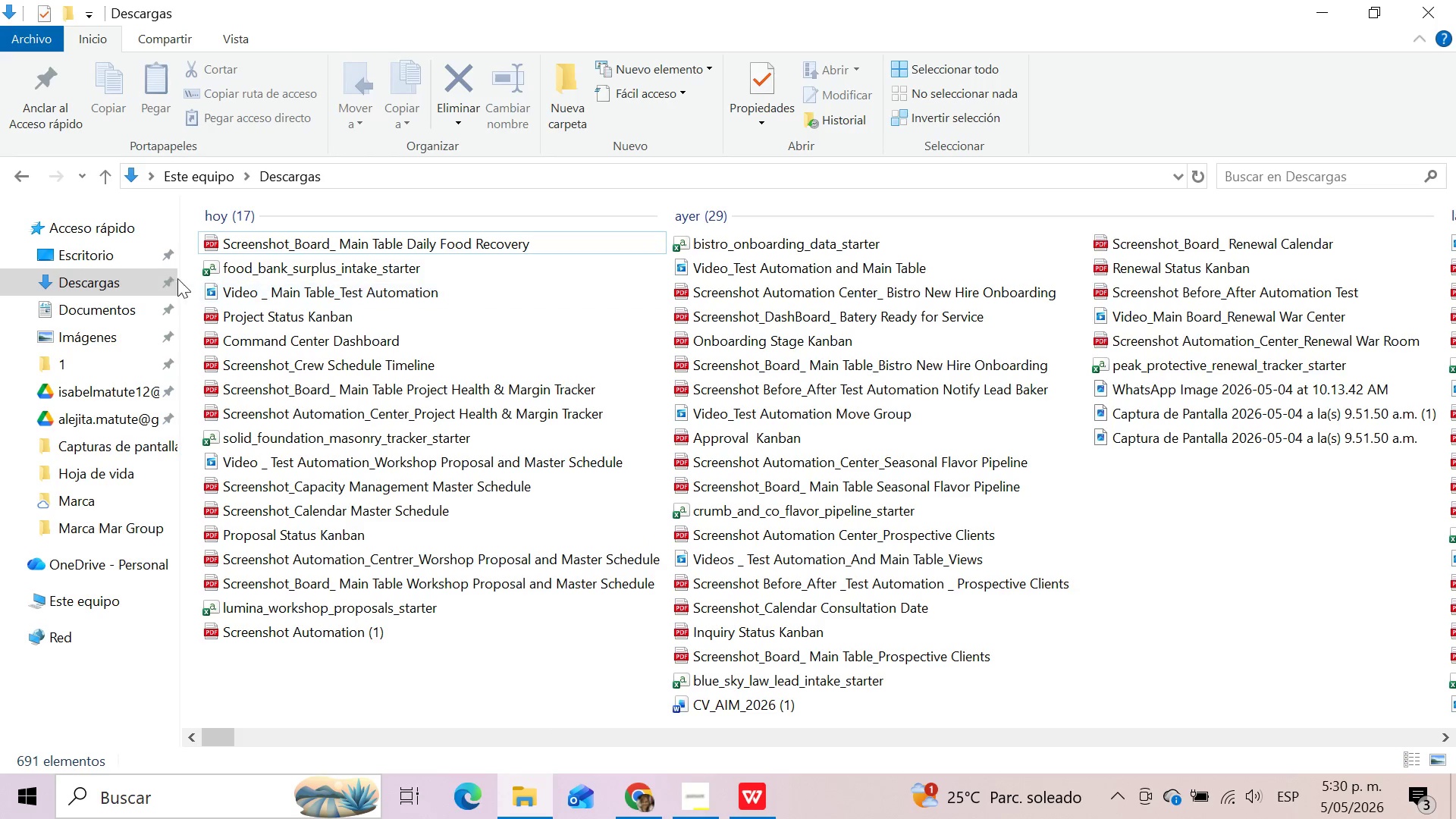 
left_click([93, 282])
 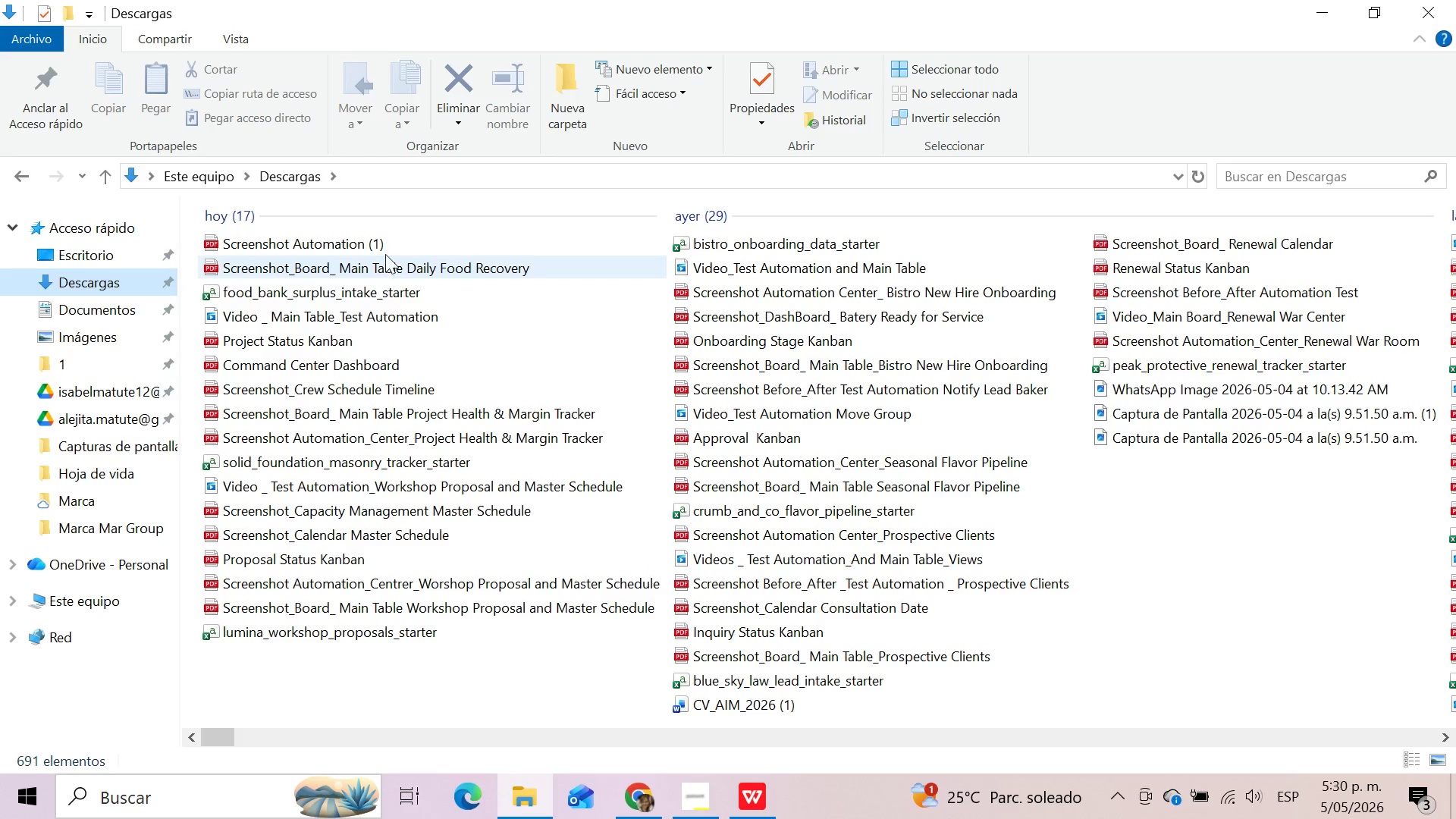 
left_click([387, 239])
 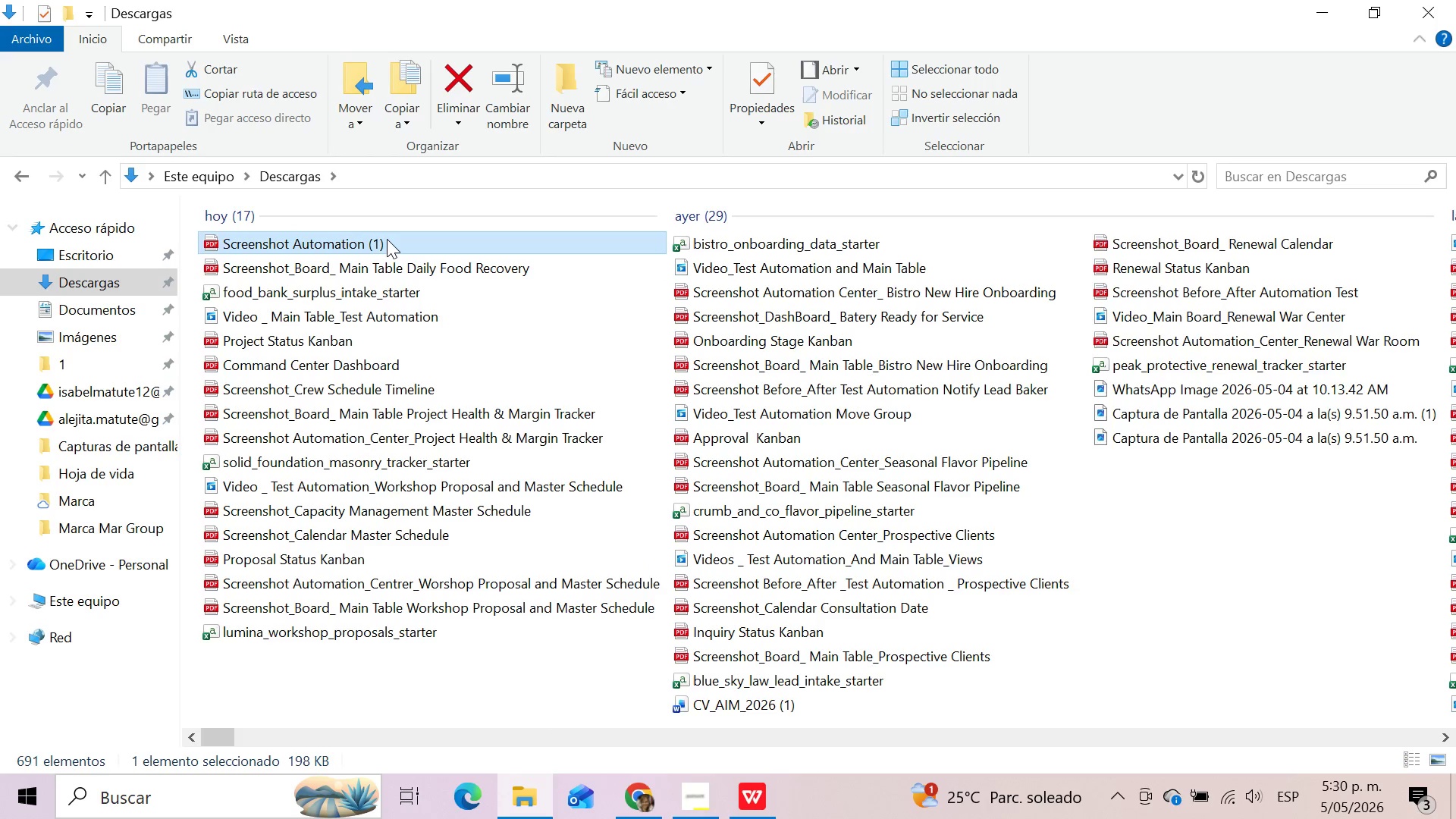 
key(F2)
 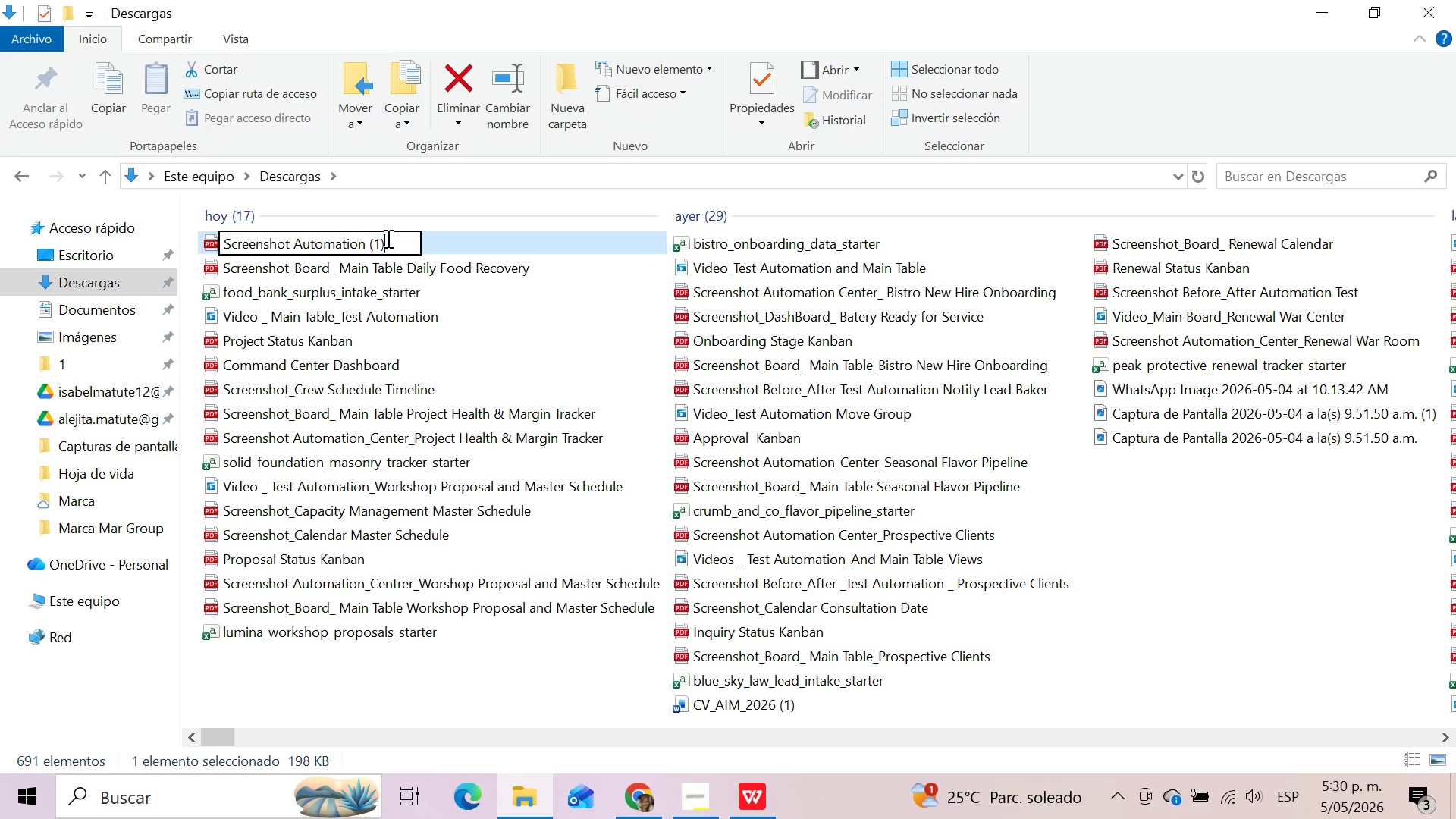 
left_click([387, 238])
 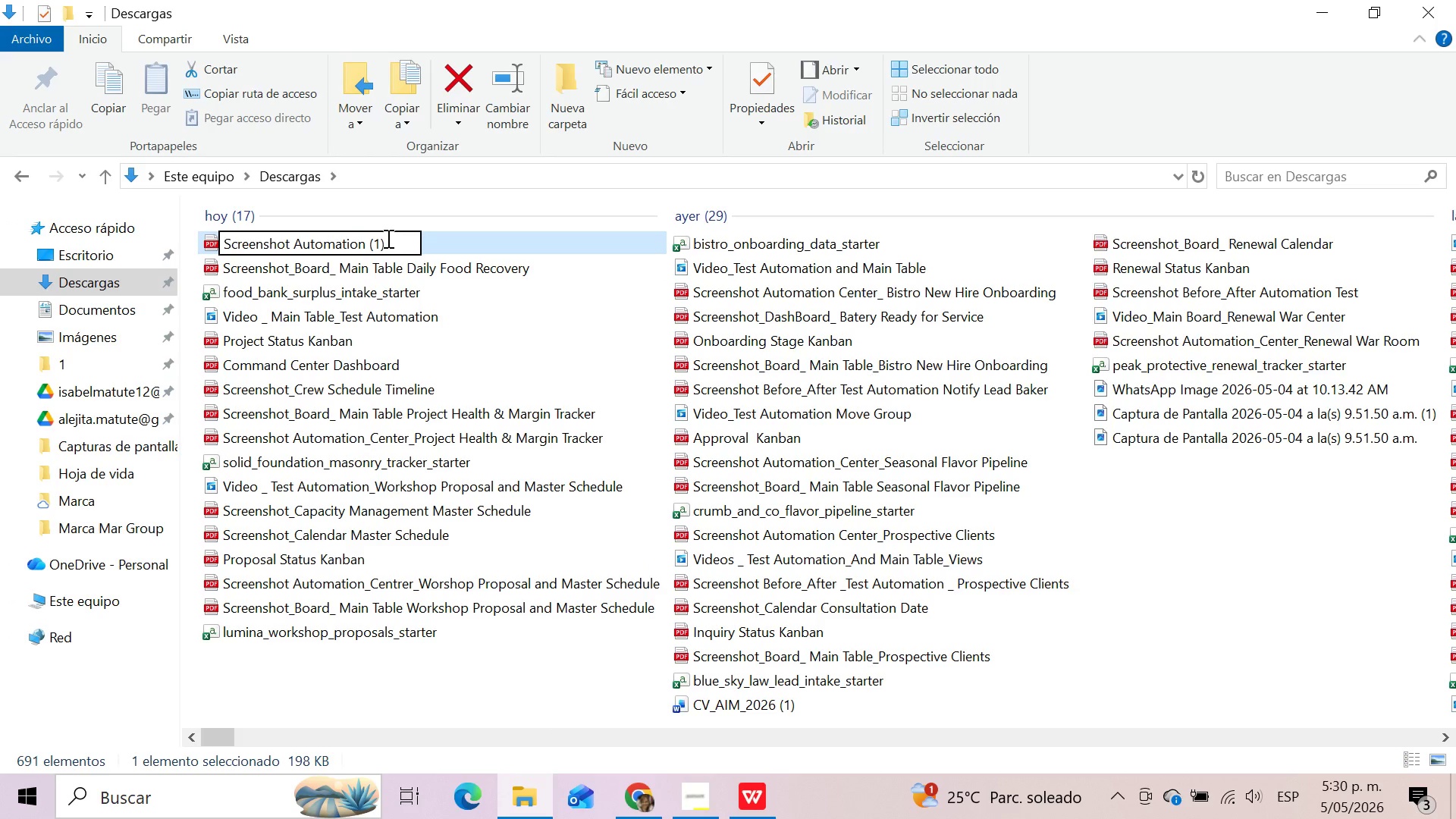 
key(Backspace)
key(Backspace)
key(Backspace)
key(Backspace)
type( Center_ Daily Food Recovery)
 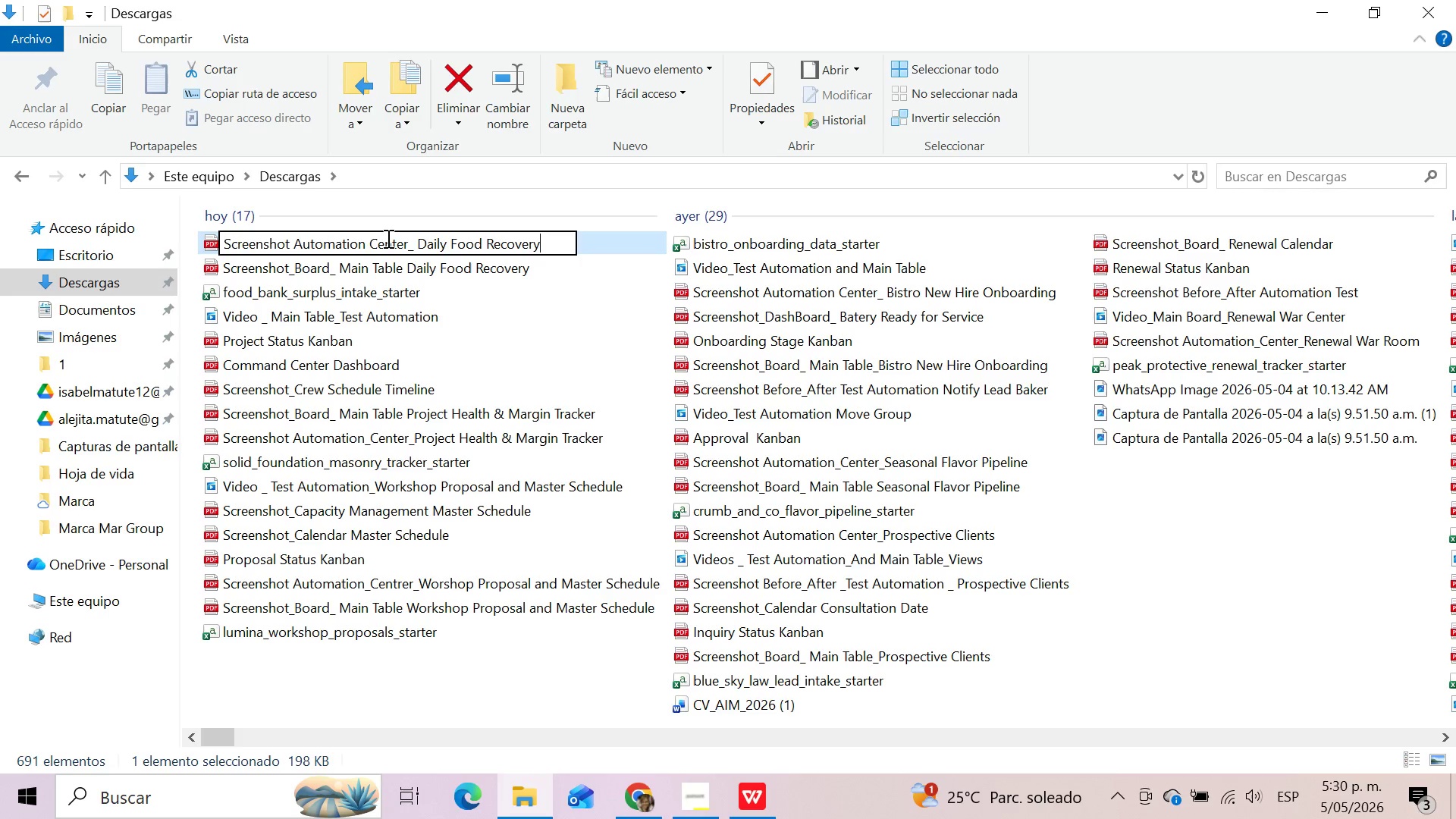 
left_click([526, 281])
 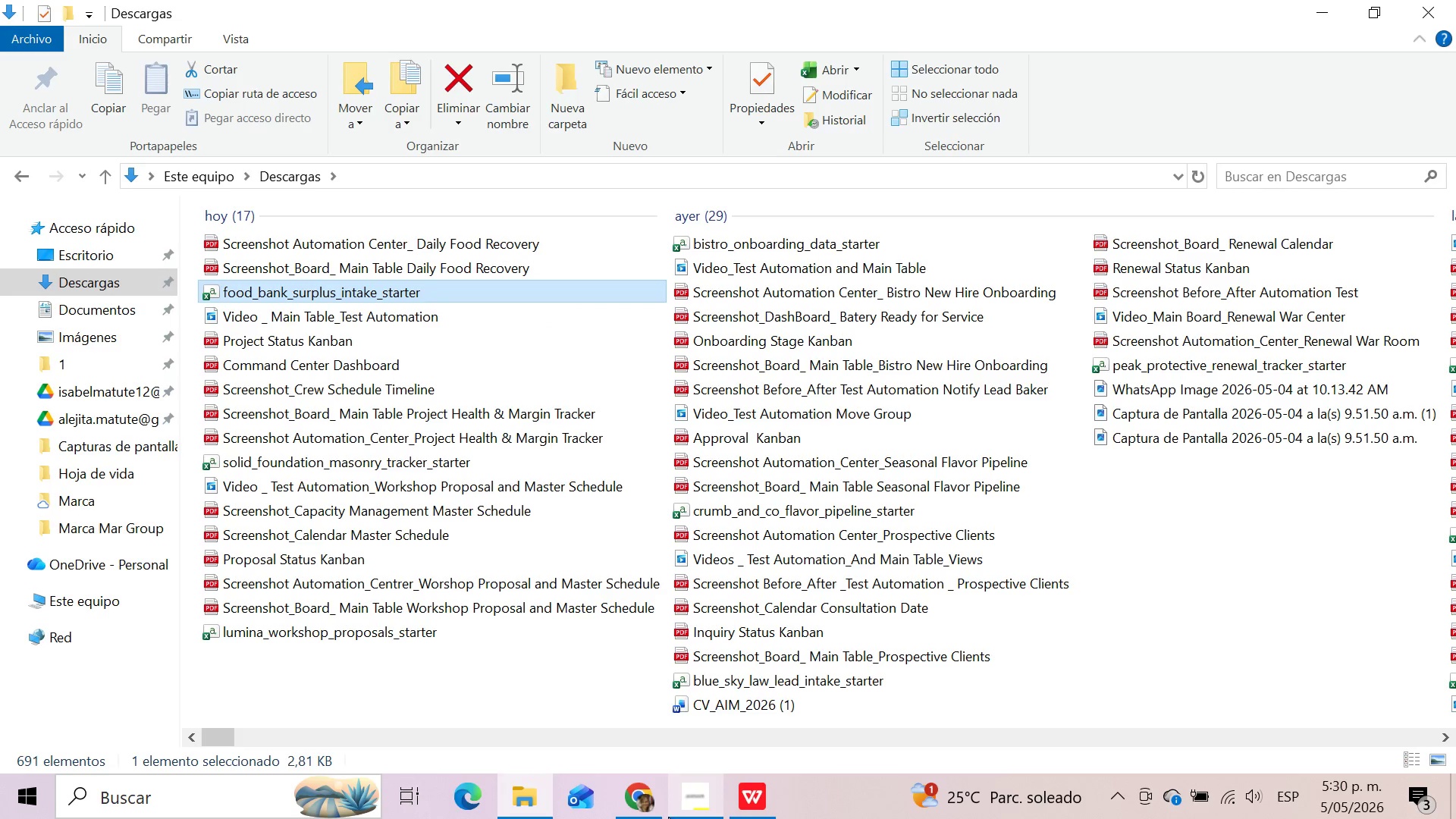 
left_click([655, 808])
 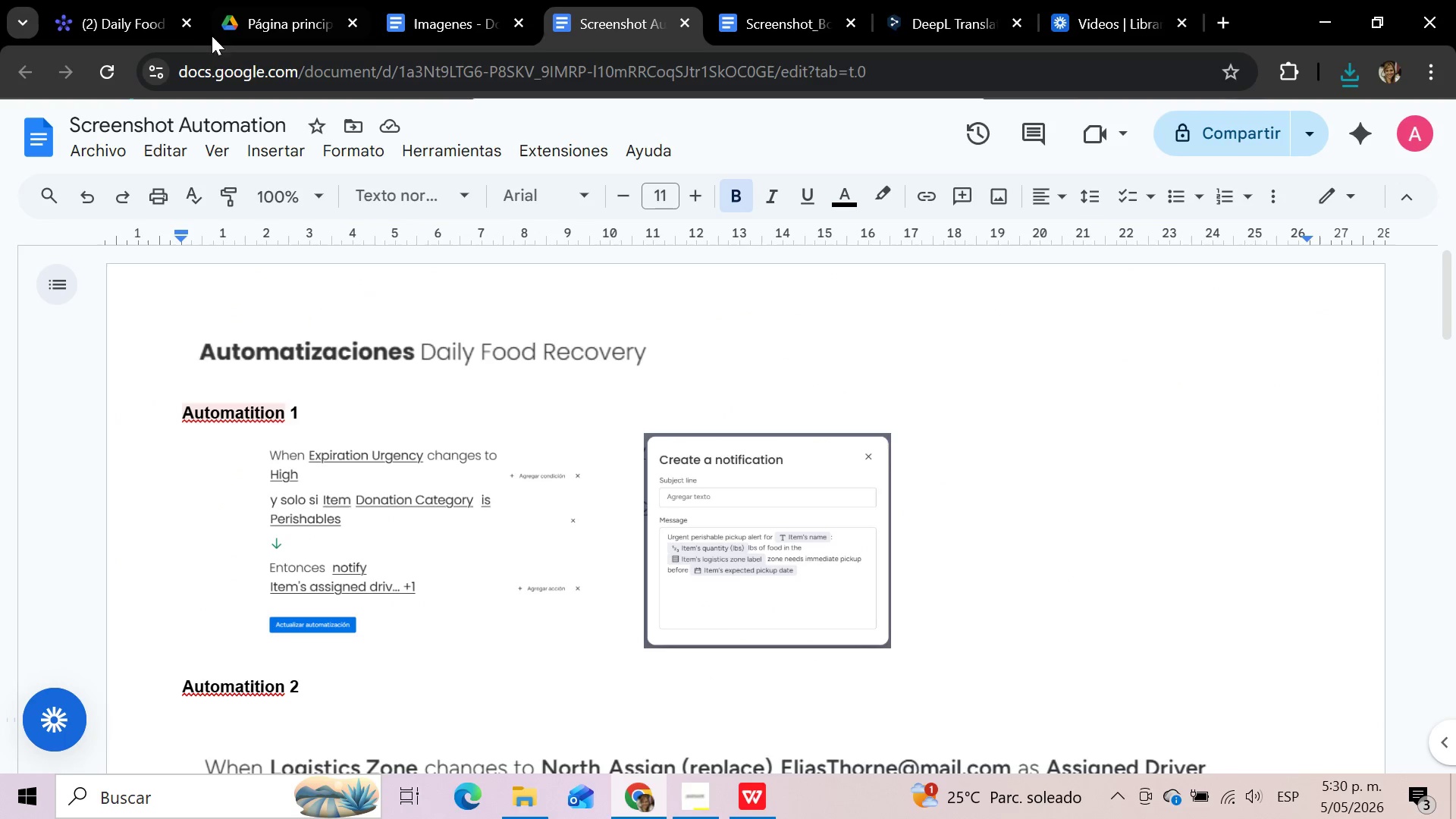 
left_click([136, 0])
 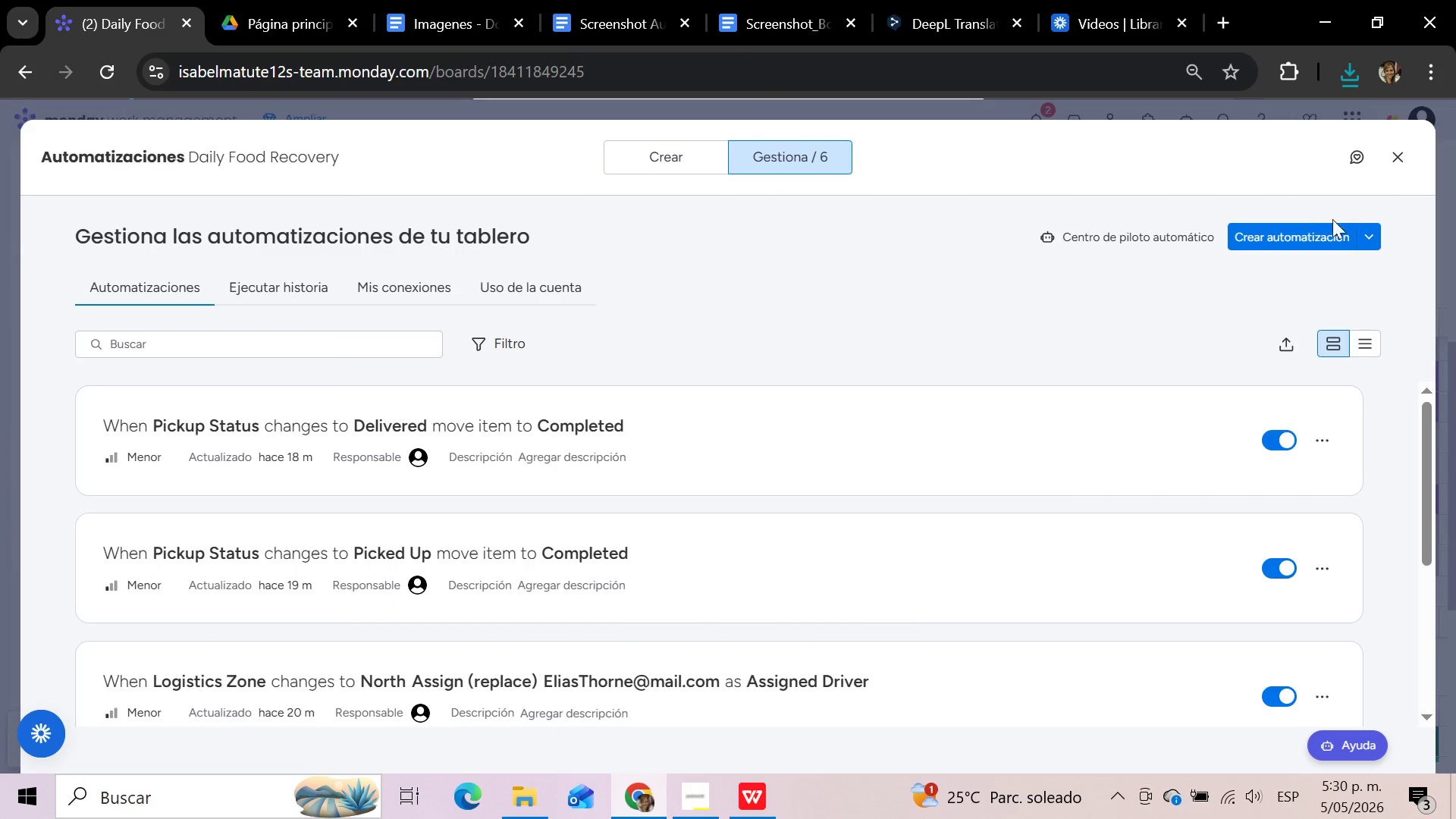 
left_click([1395, 158])
 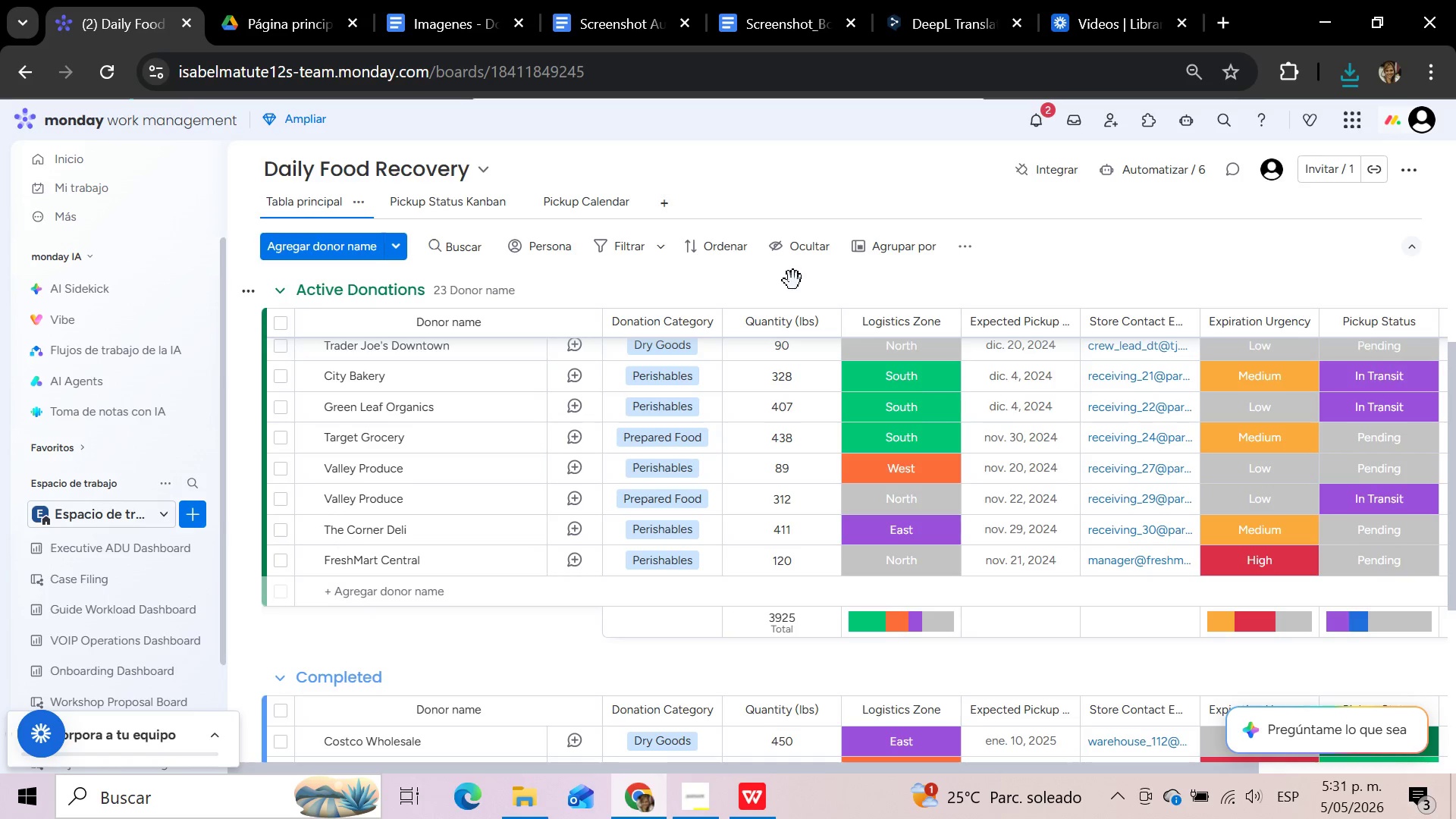 
wait(24.36)
 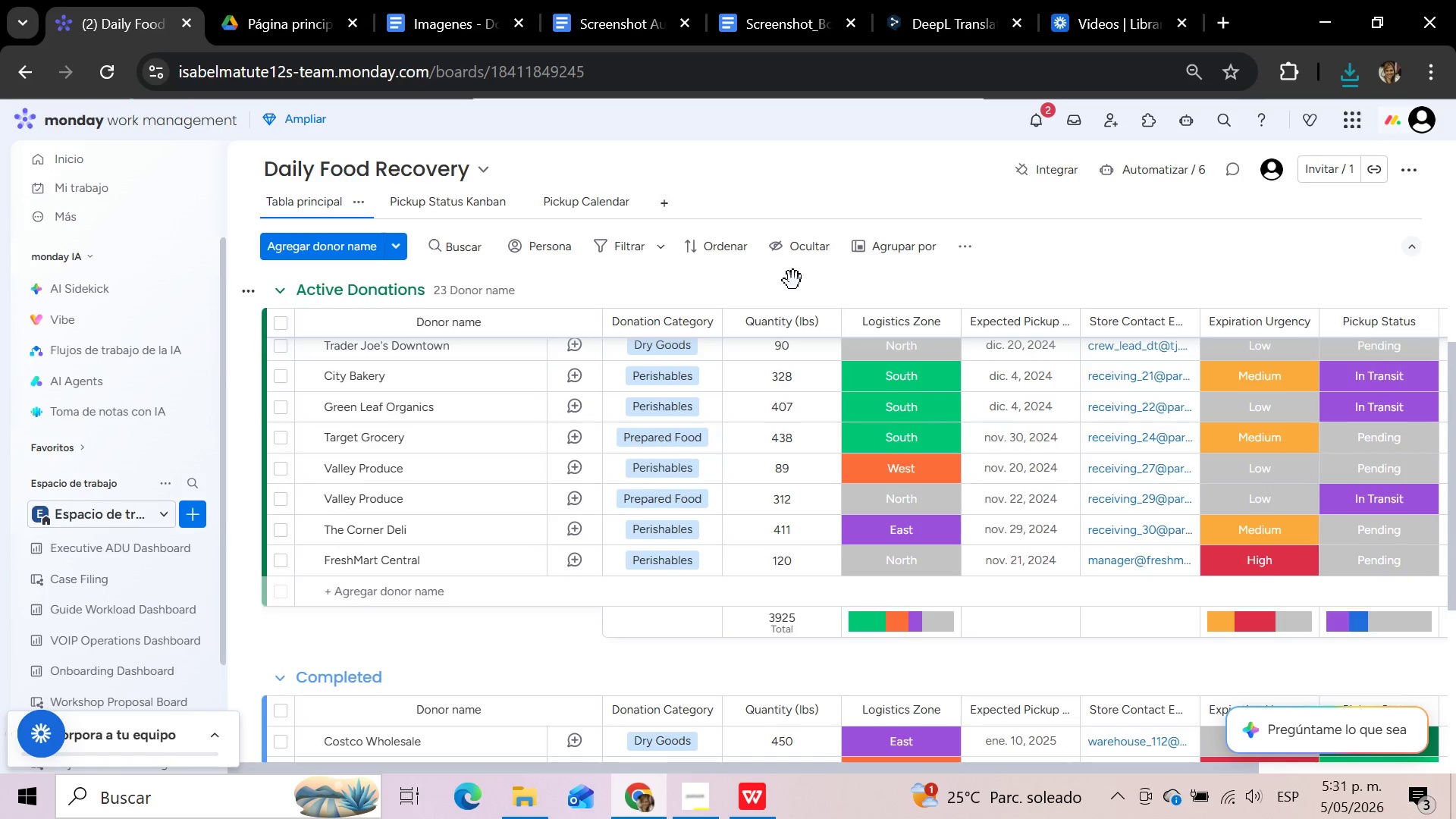 
left_click([427, 208])
 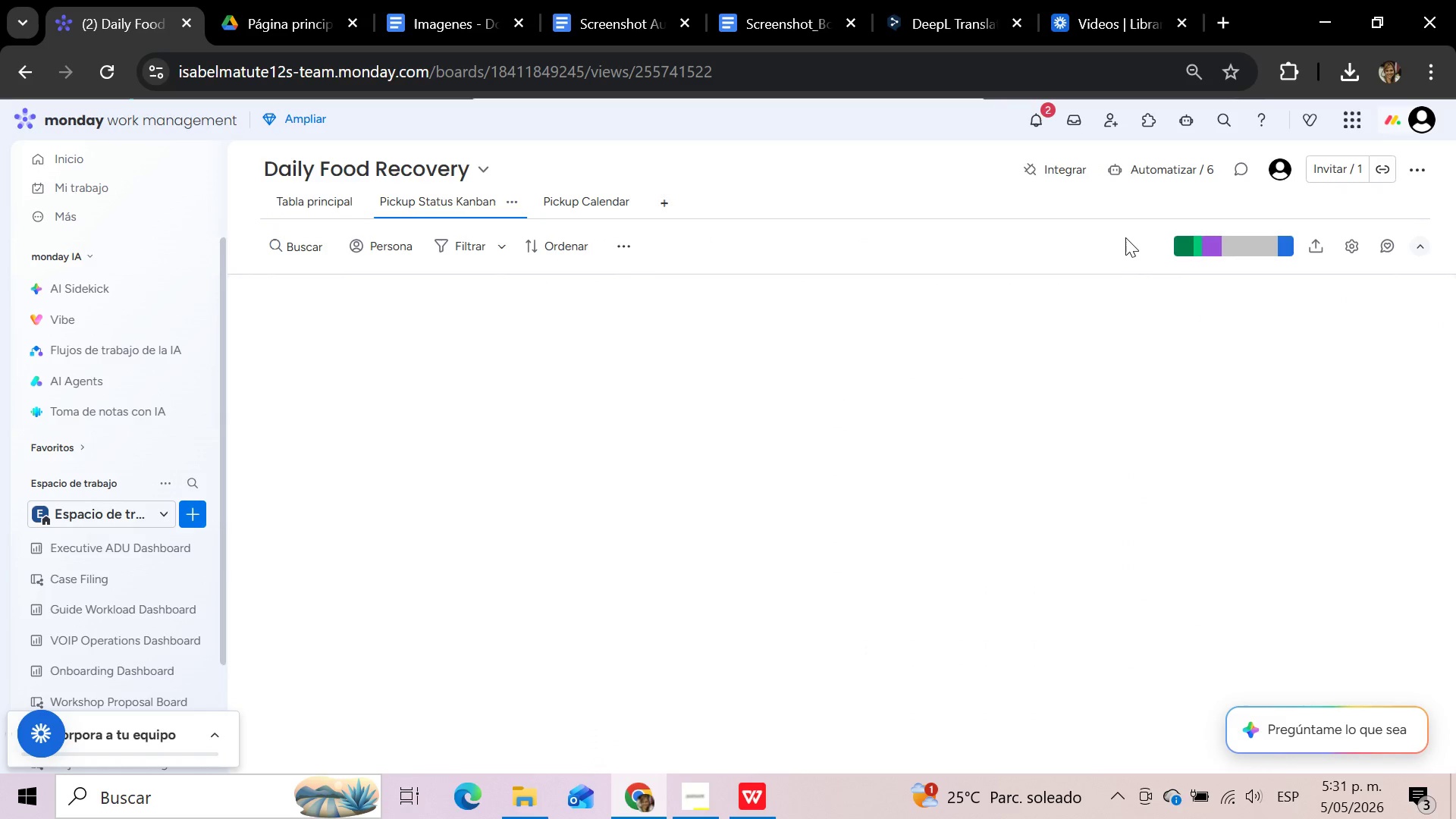 
wait(10.12)
 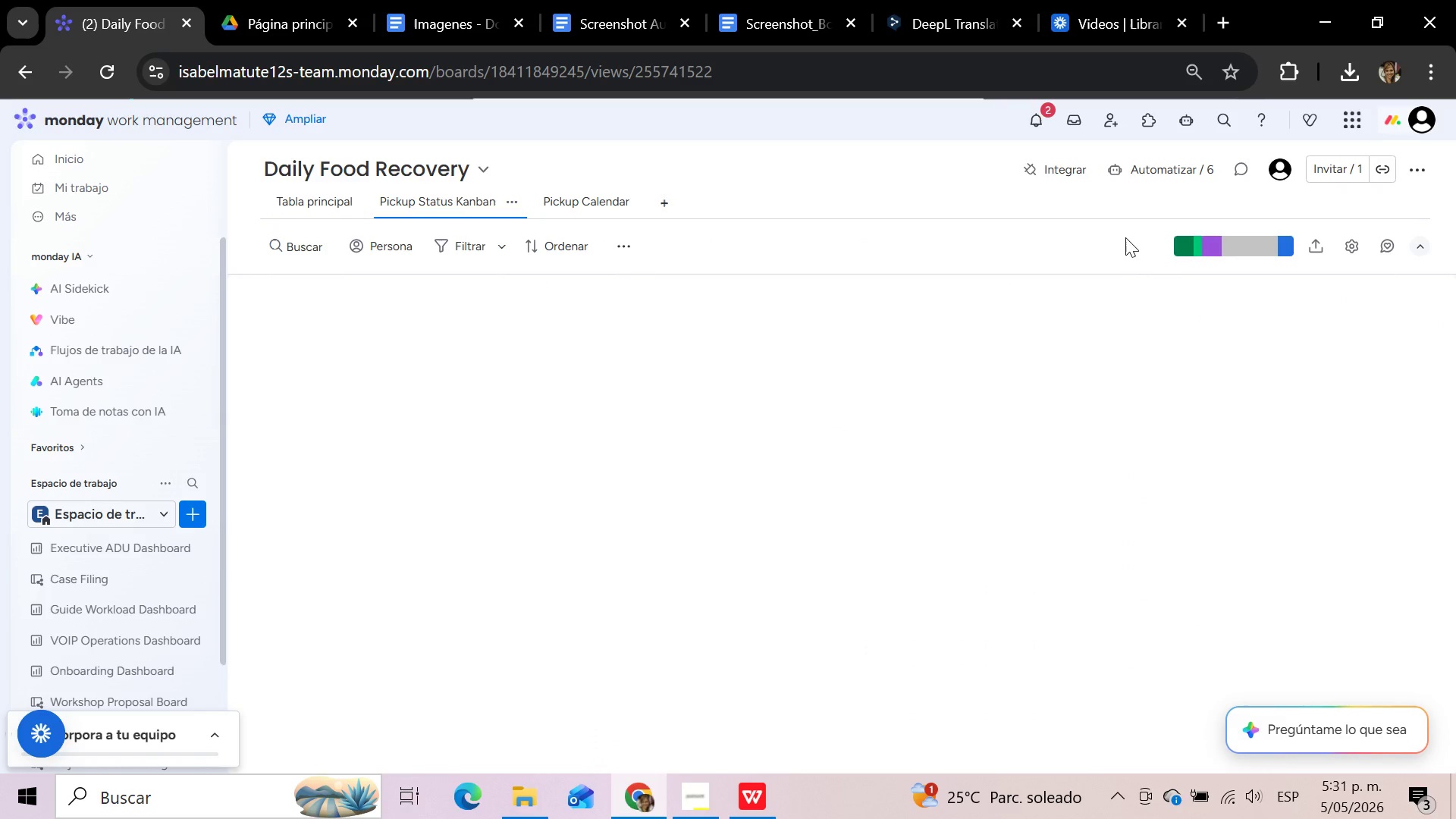 
left_click([1355, 245])
 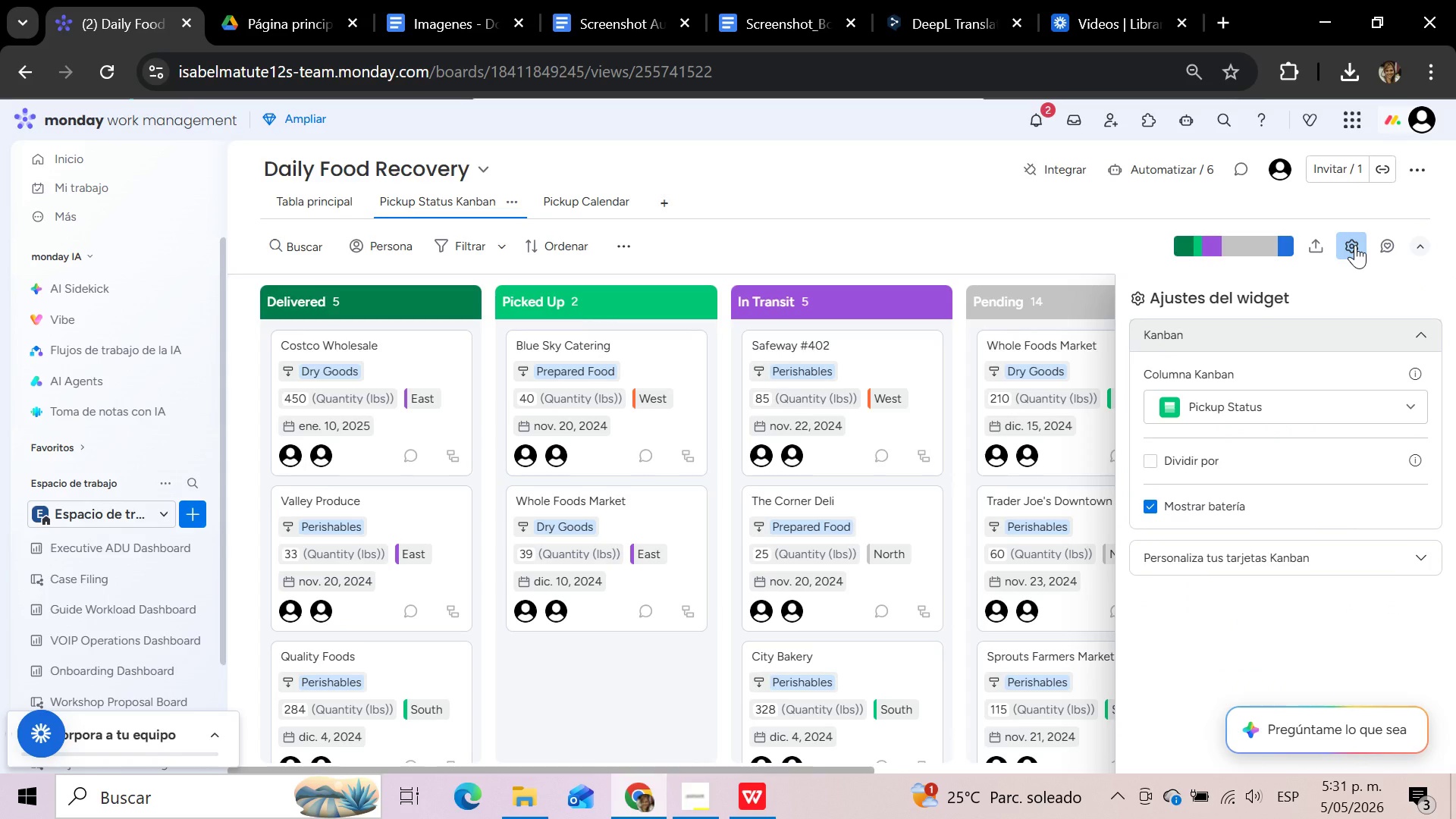 
wait(12.92)
 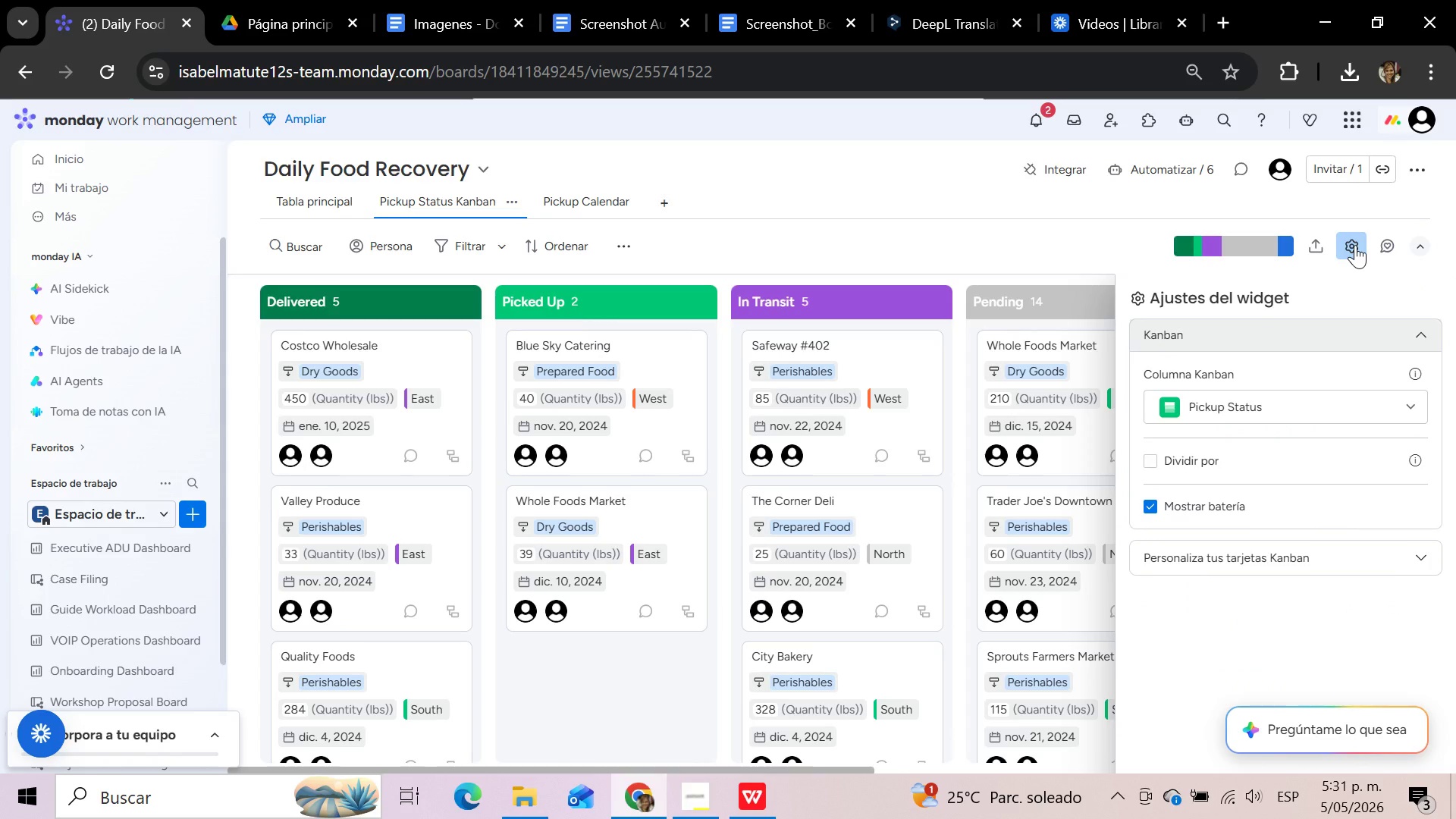 
left_click([1351, 245])
 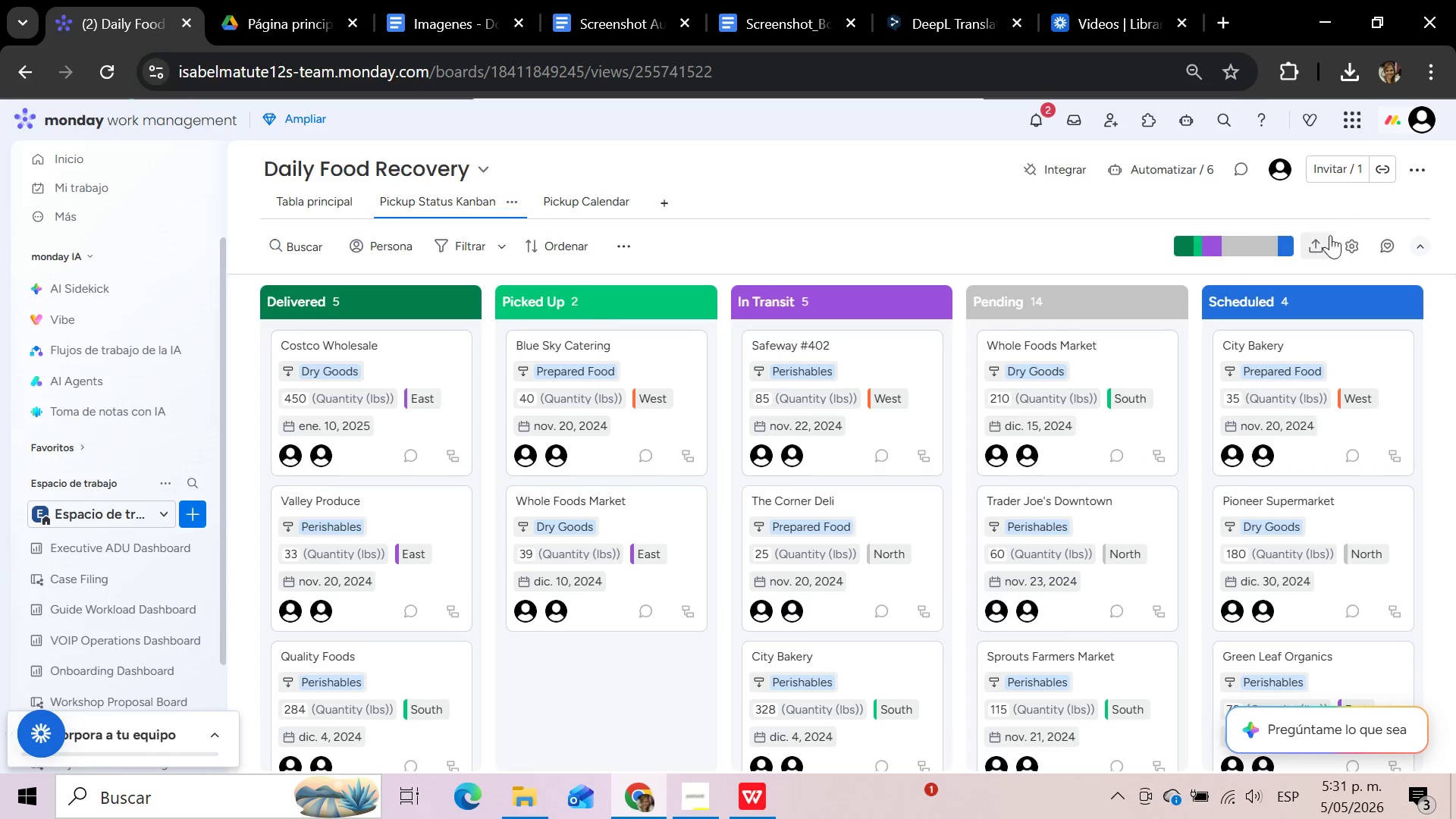 
left_click([1321, 245])
 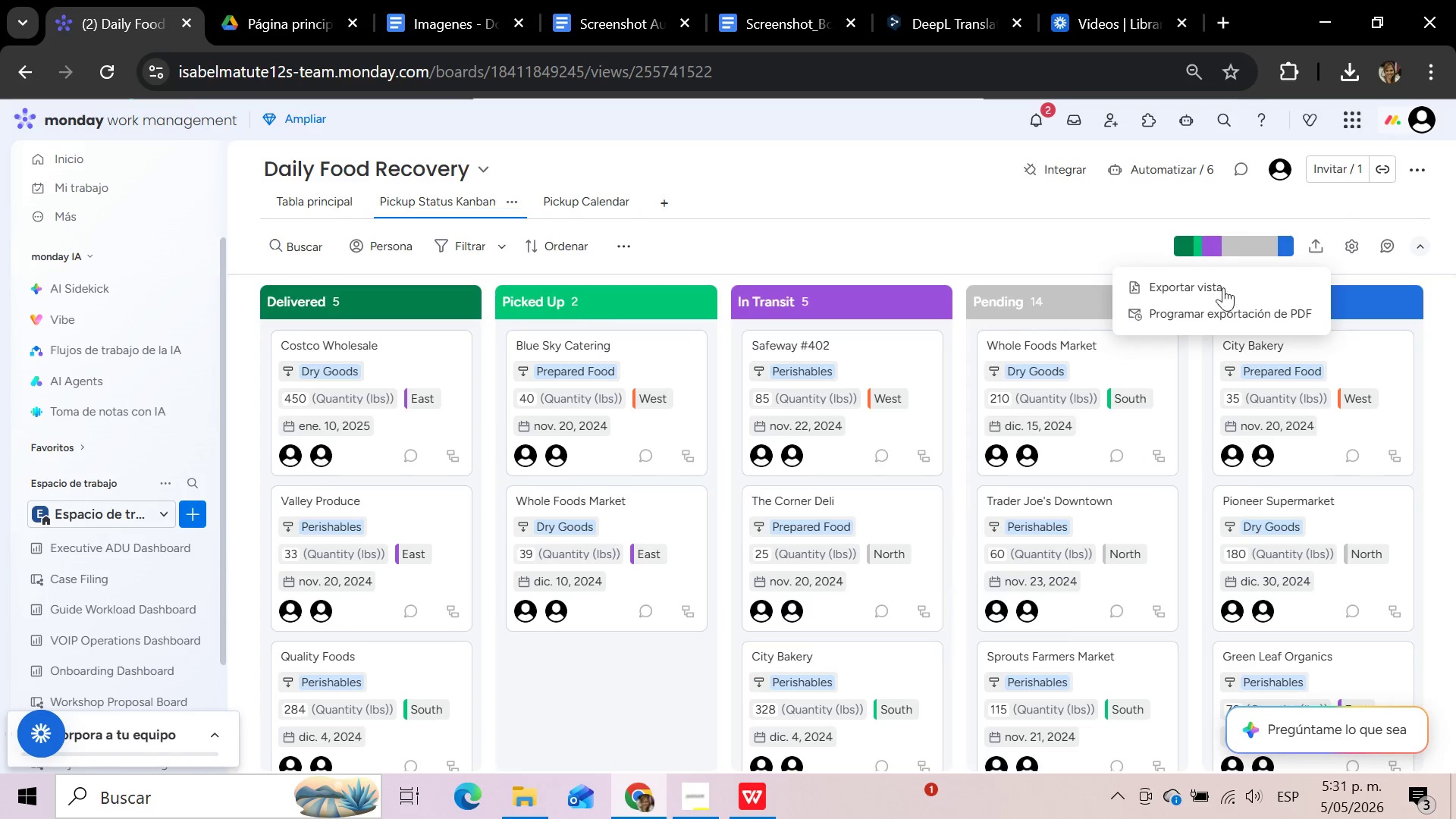 
left_click([1223, 287])
 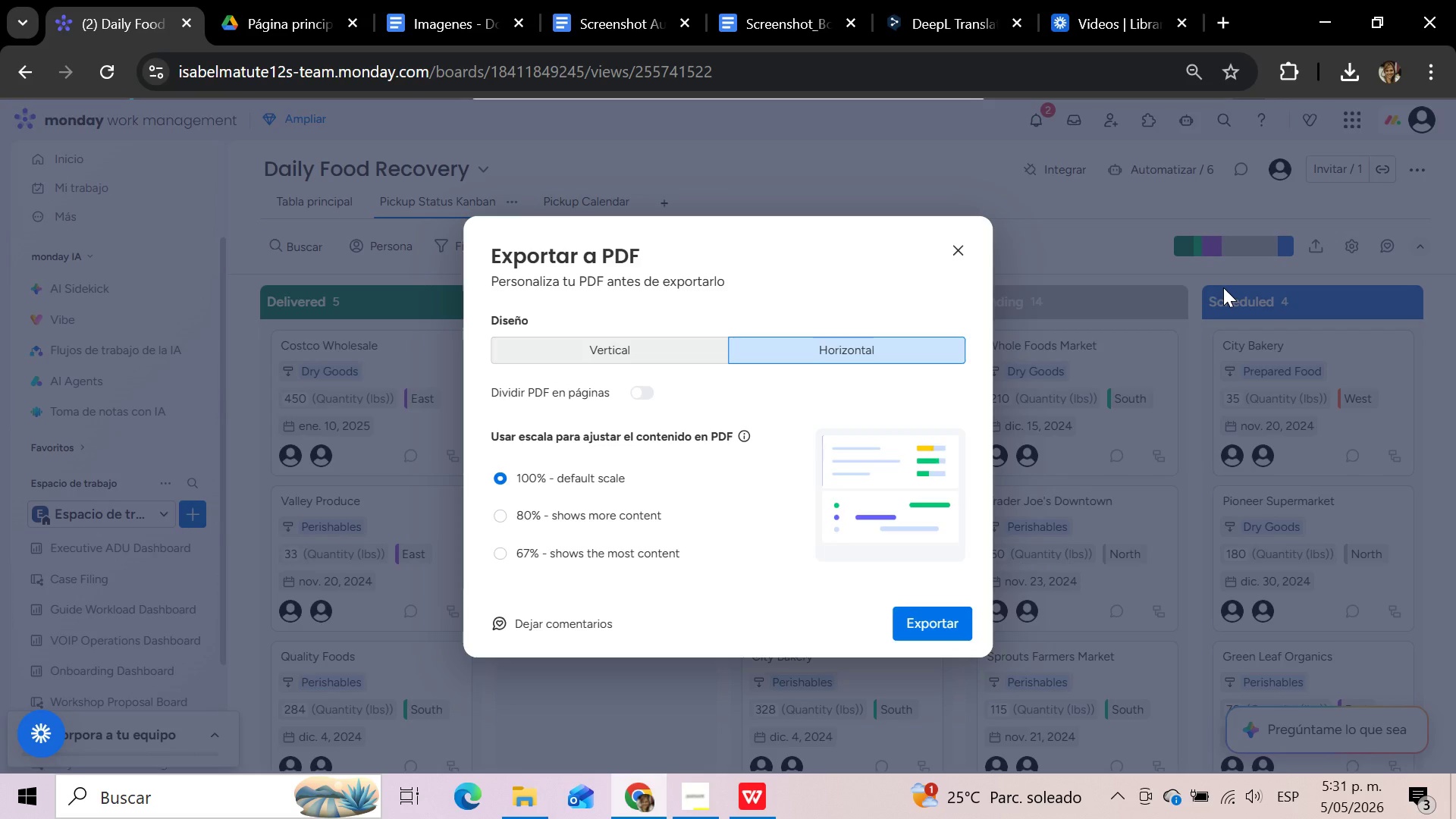 
left_click([936, 635])
 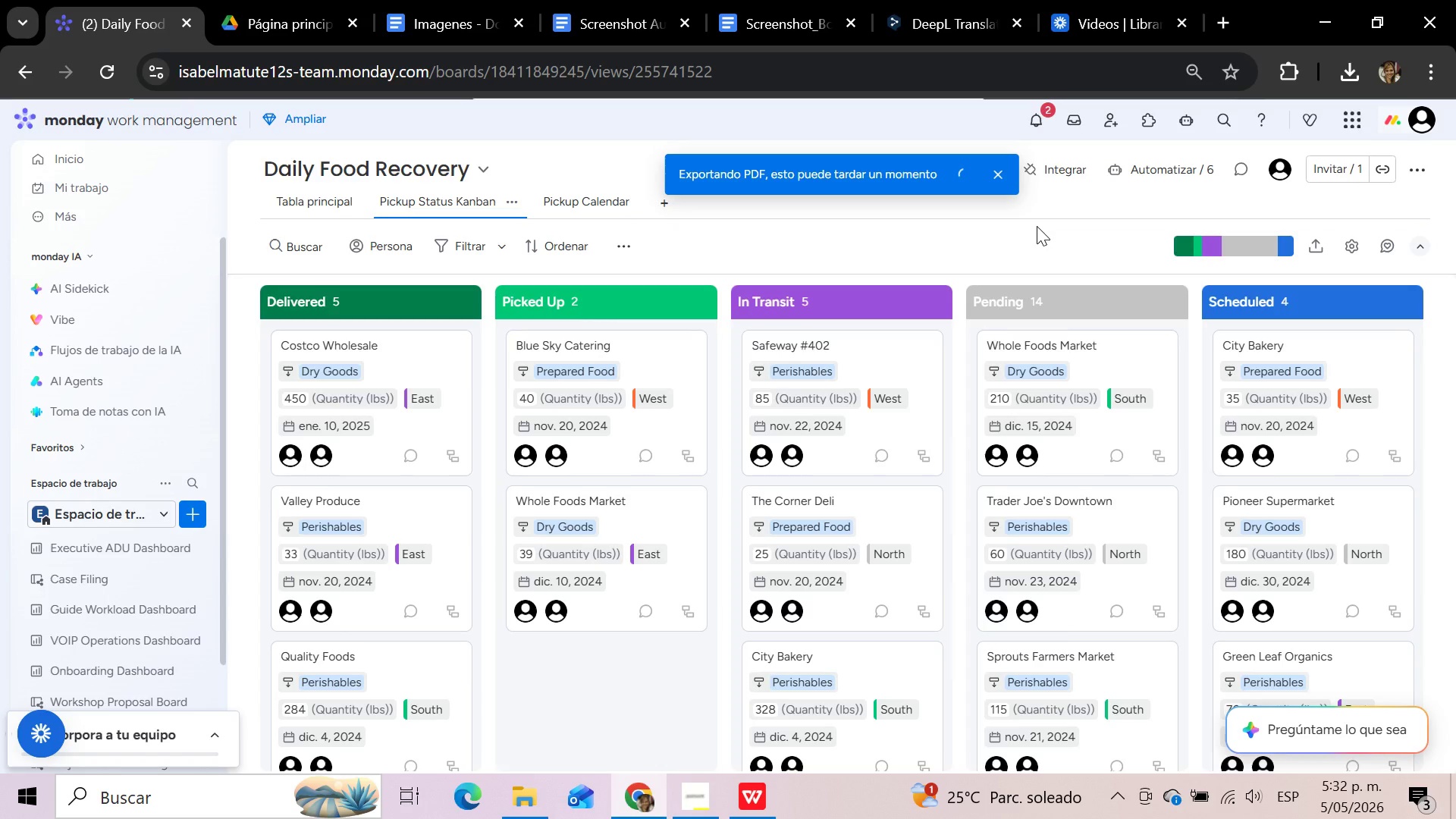 
wait(33.64)
 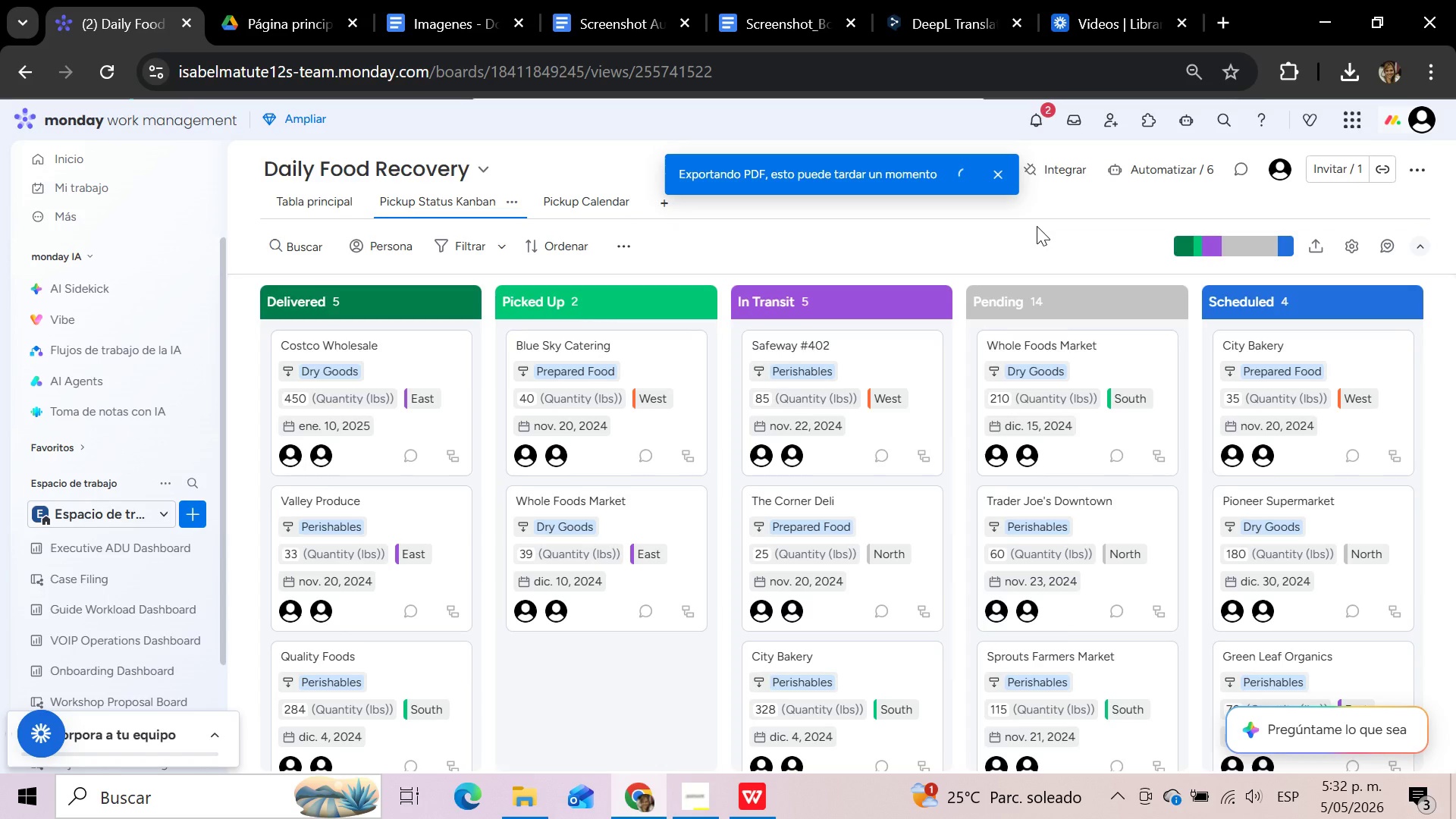 
left_click([823, 244])
 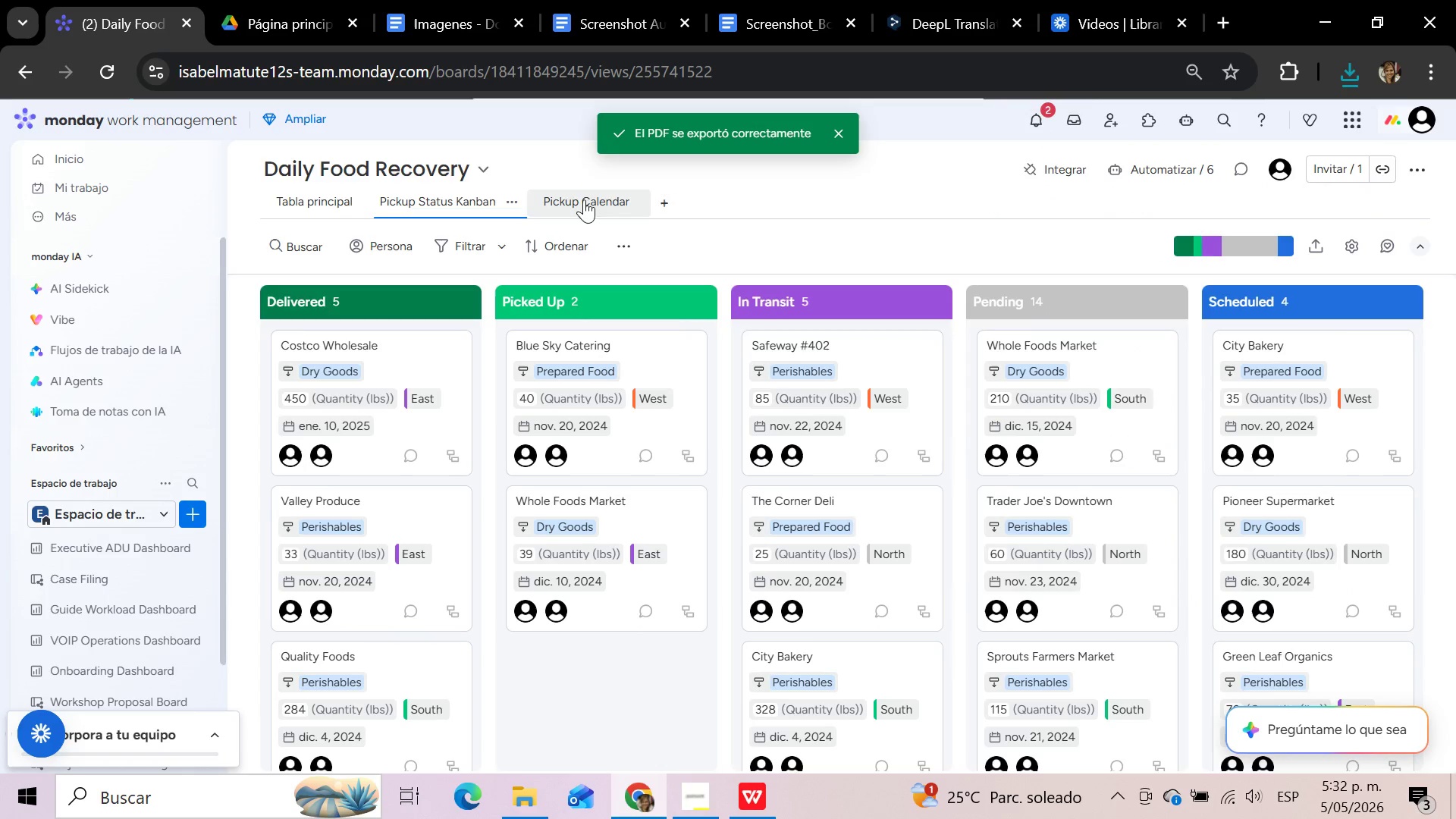 
left_click([580, 198])
 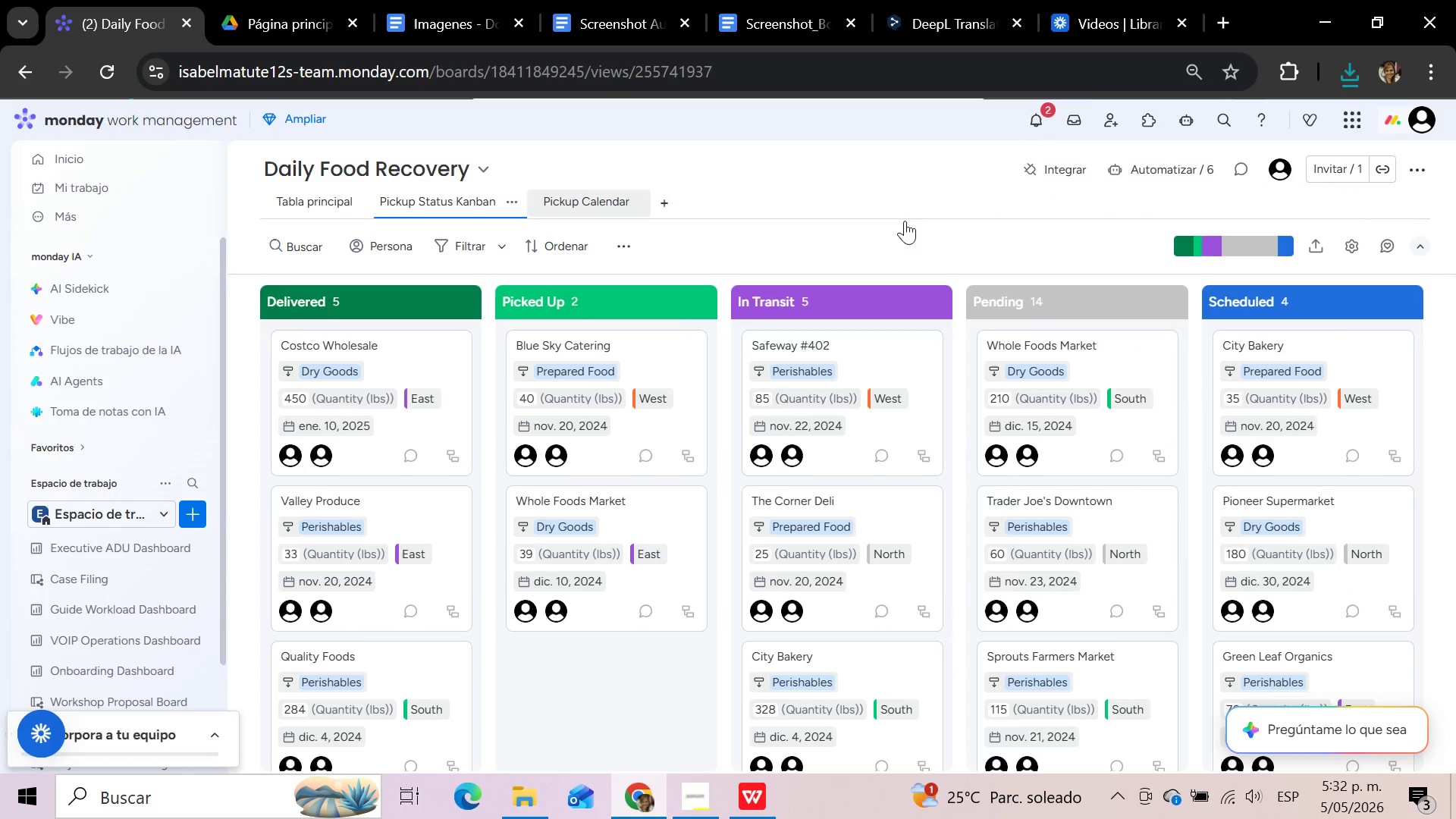 
mouse_move([1017, 224])
 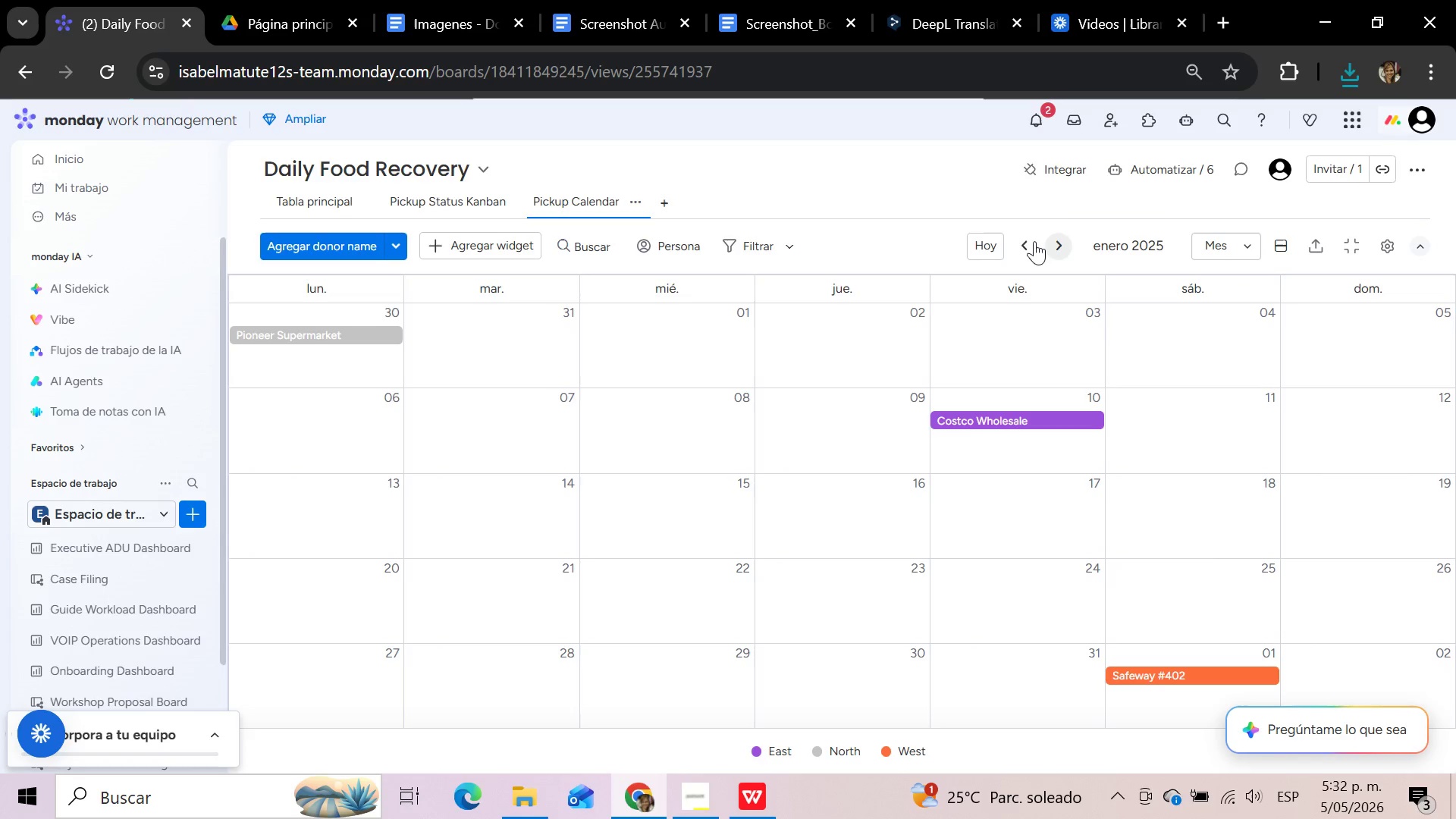 
left_click([1027, 241])
 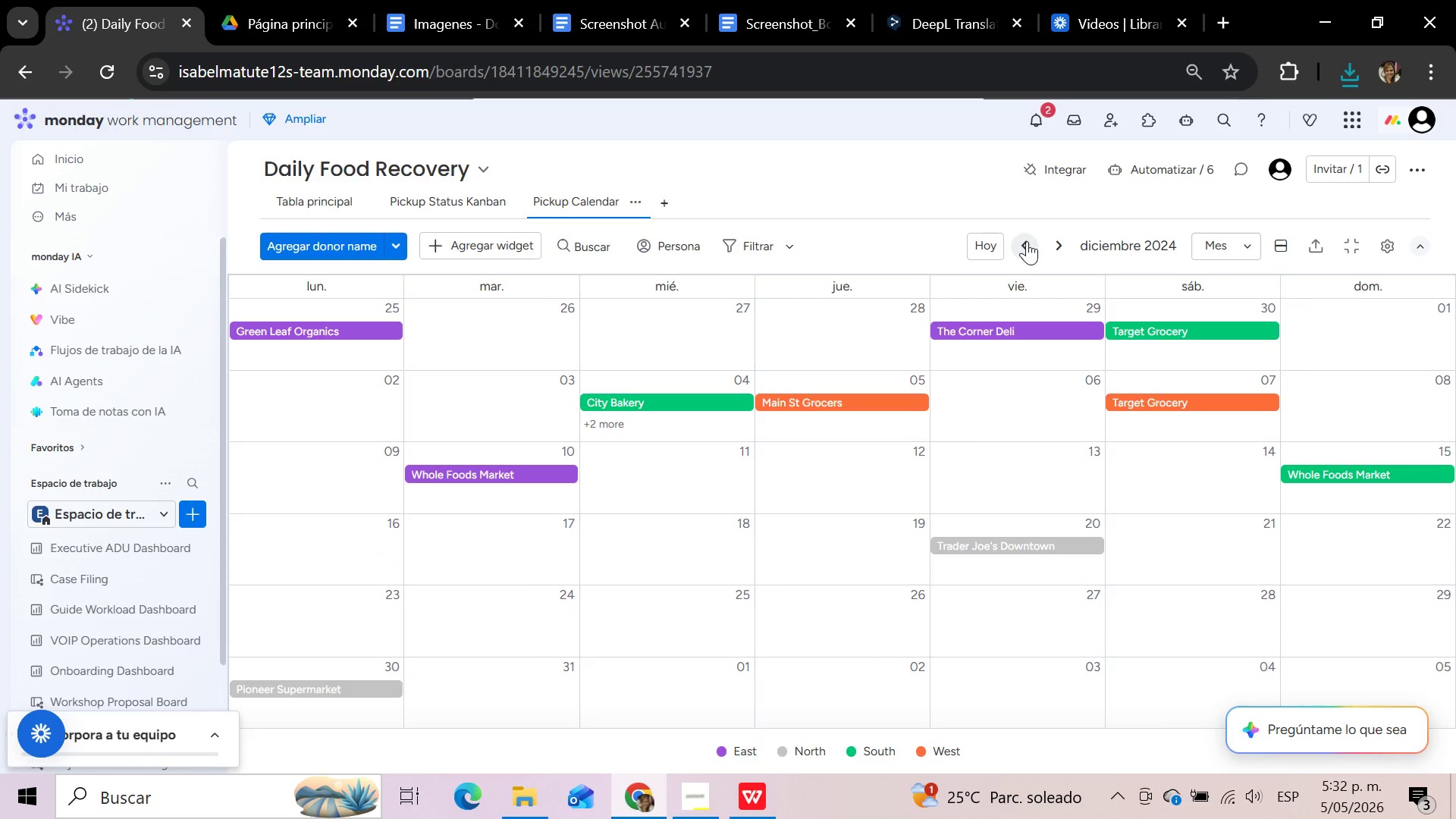 
left_click([1027, 241])
 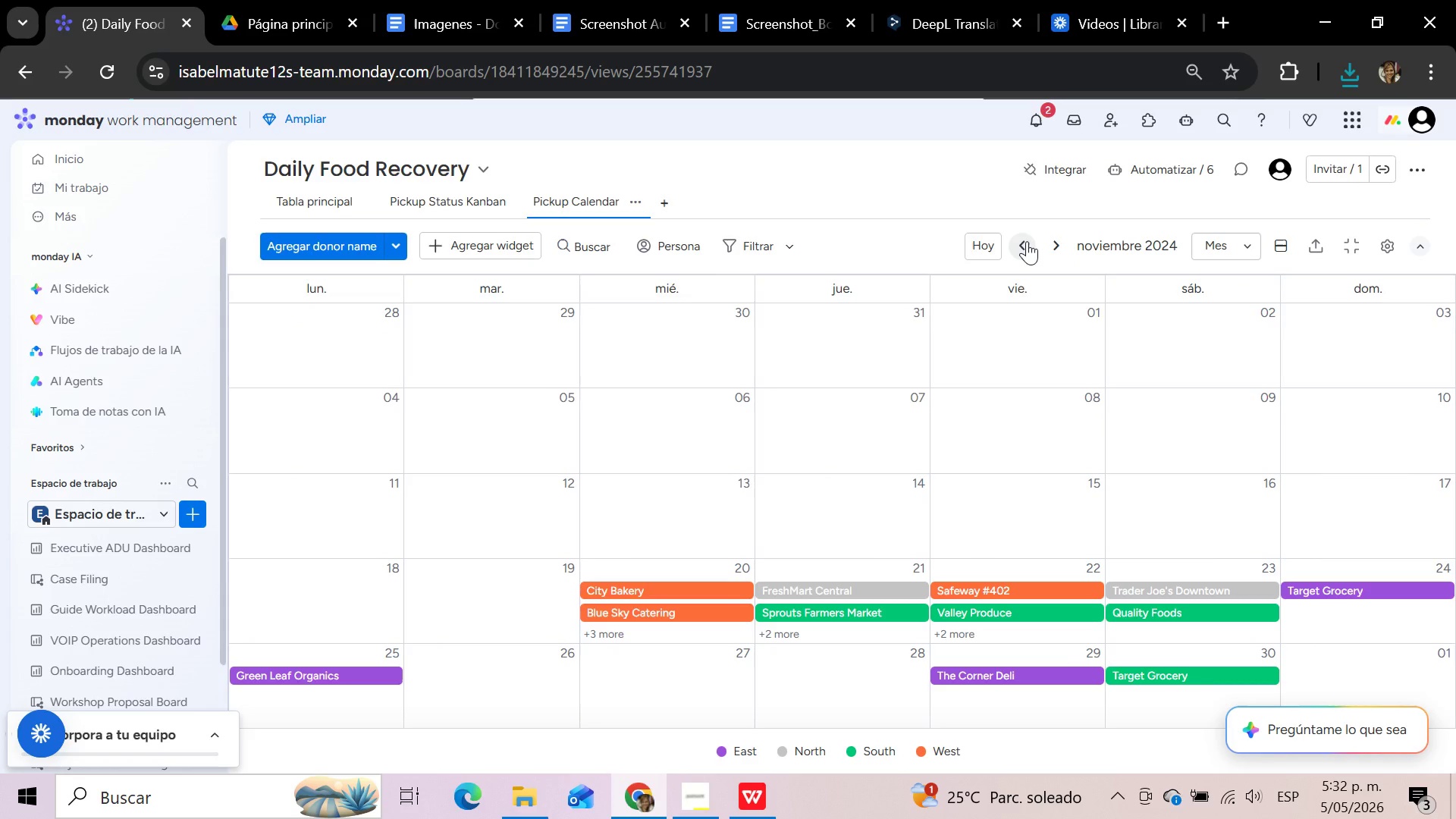 
left_click([1027, 241])
 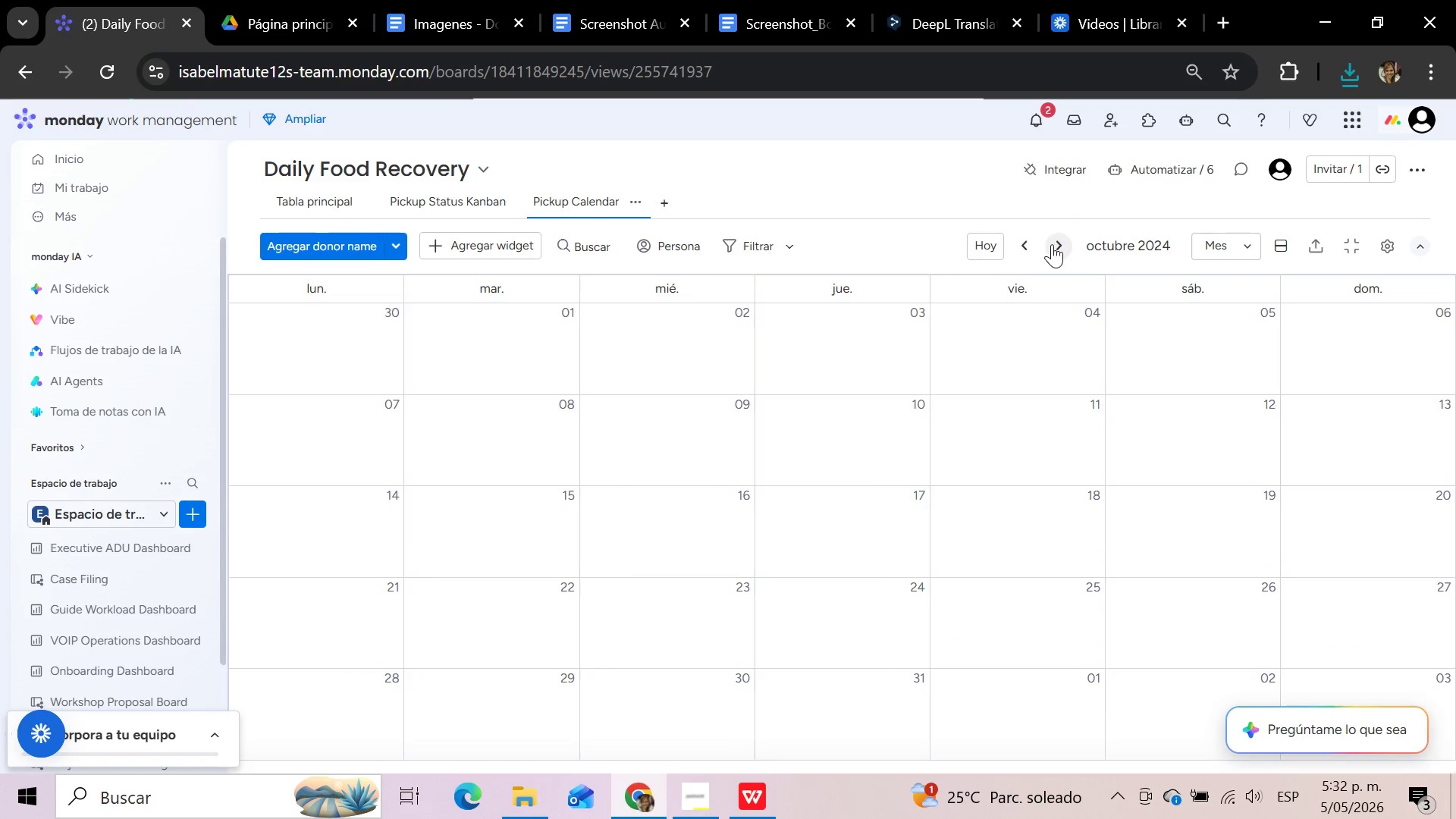 
left_click([1059, 243])
 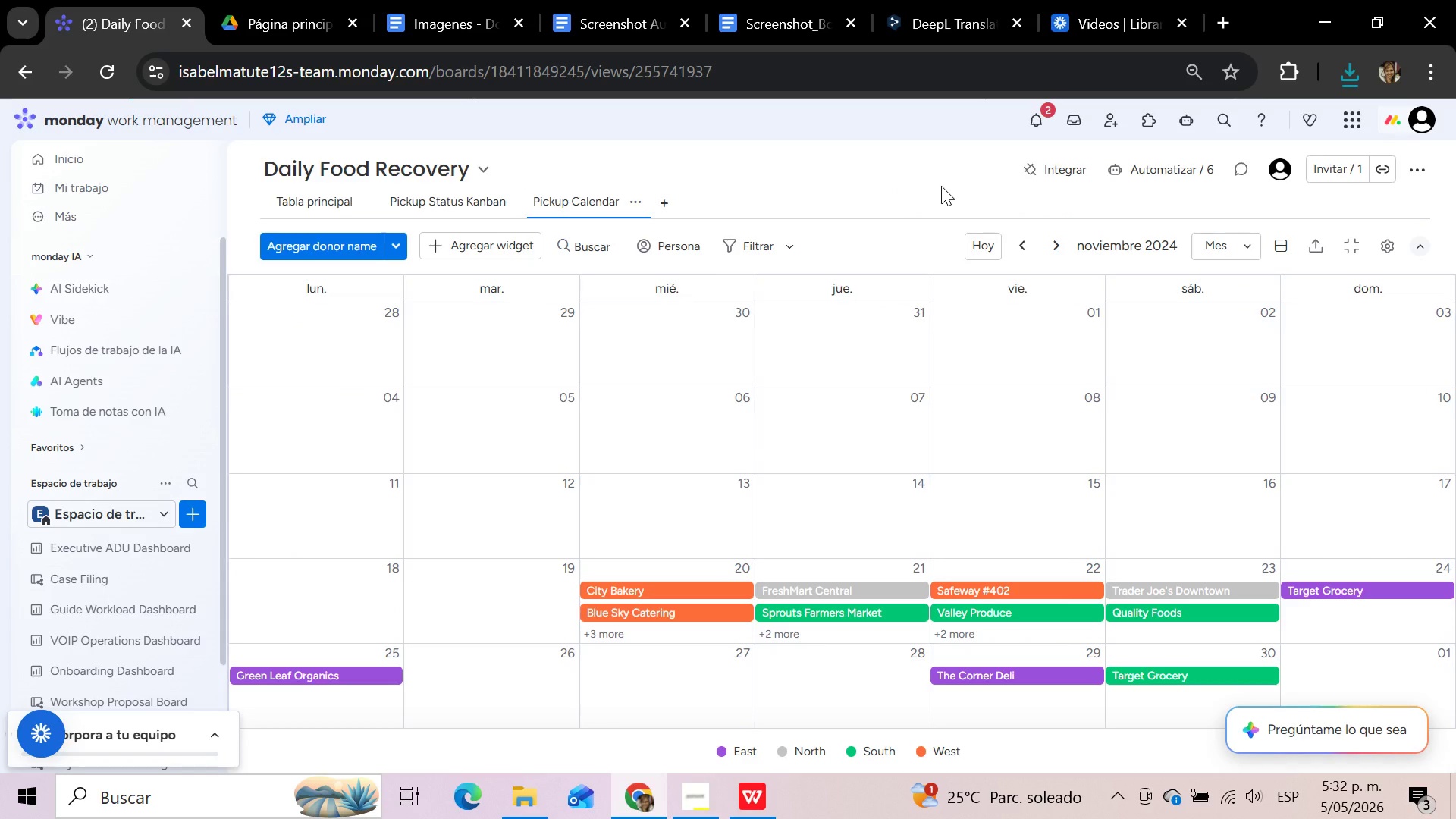 
wait(7.89)
 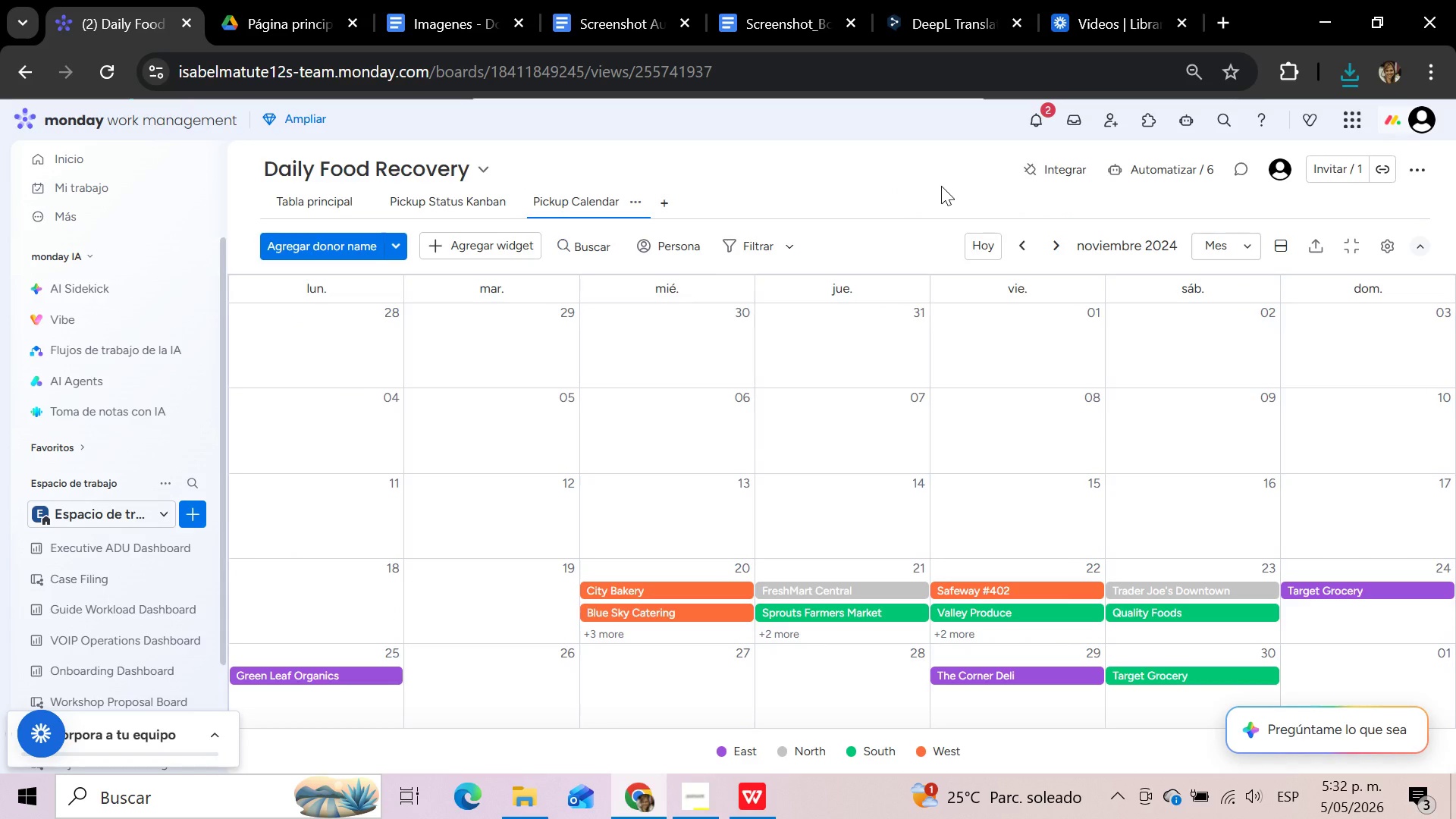 
key(Meta+Shift+S)
 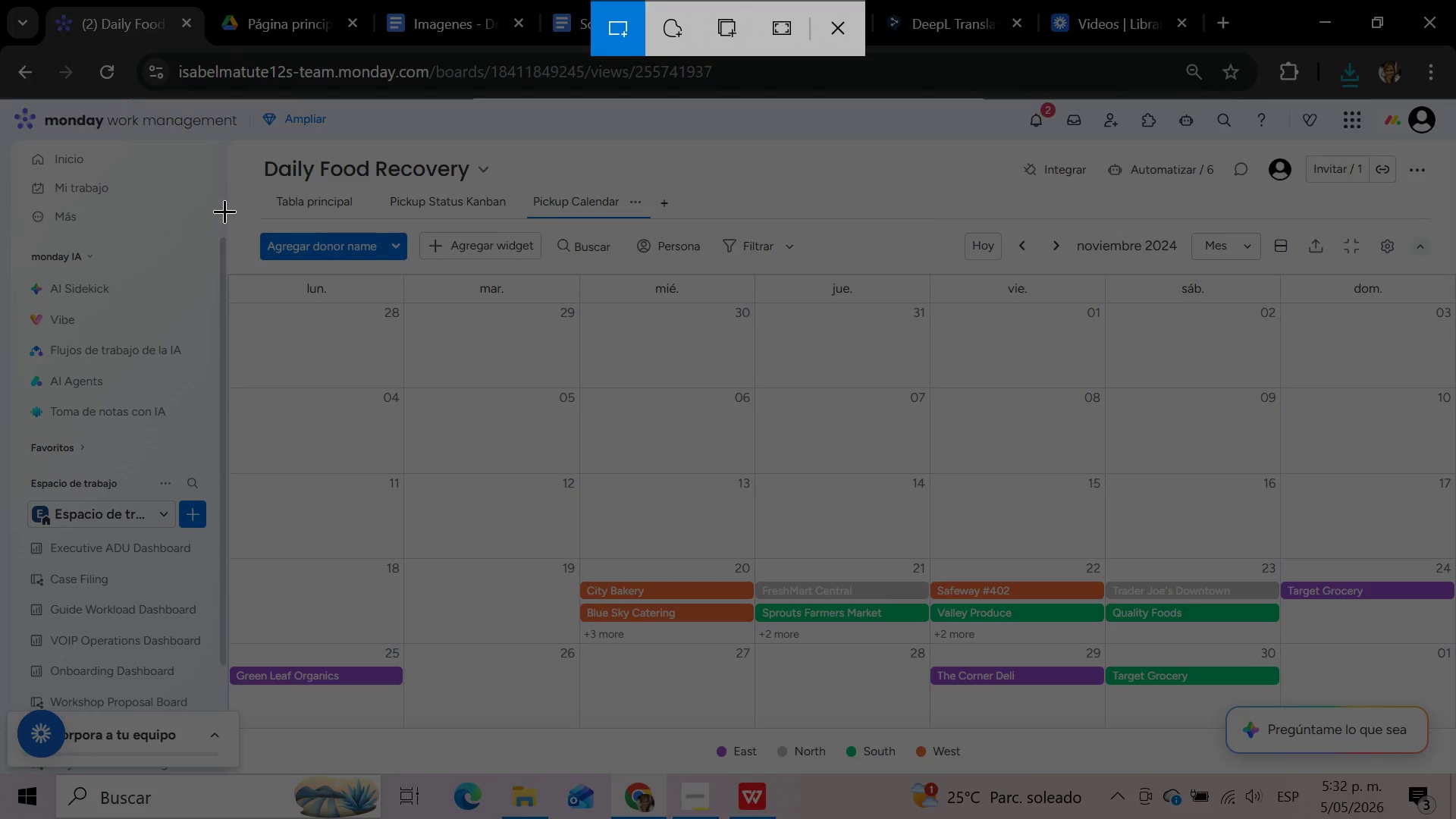 
wait(5.22)
 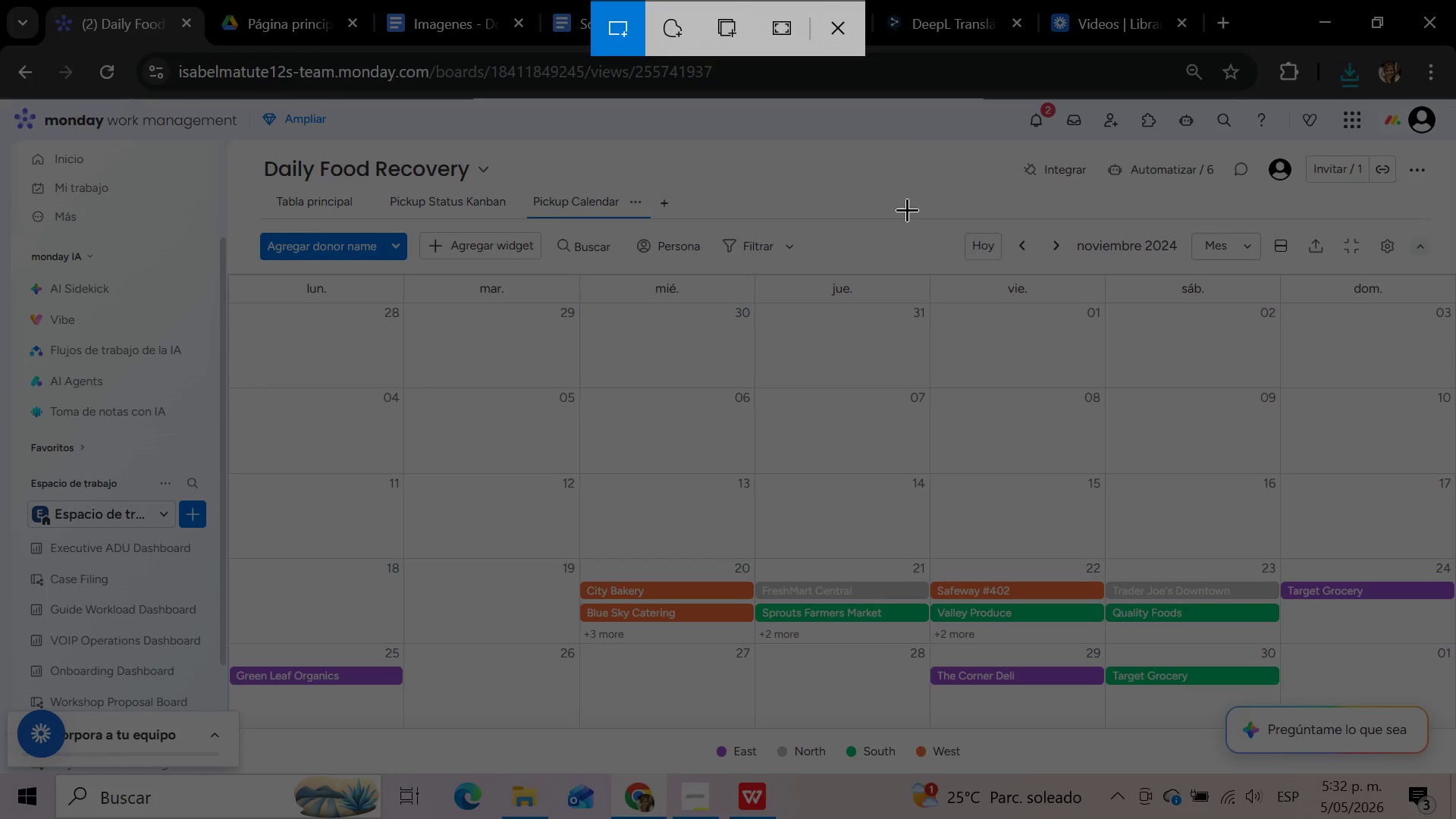 
left_click_drag(start_coordinate=[223, 190], to_coordinate=[1447, 767])
 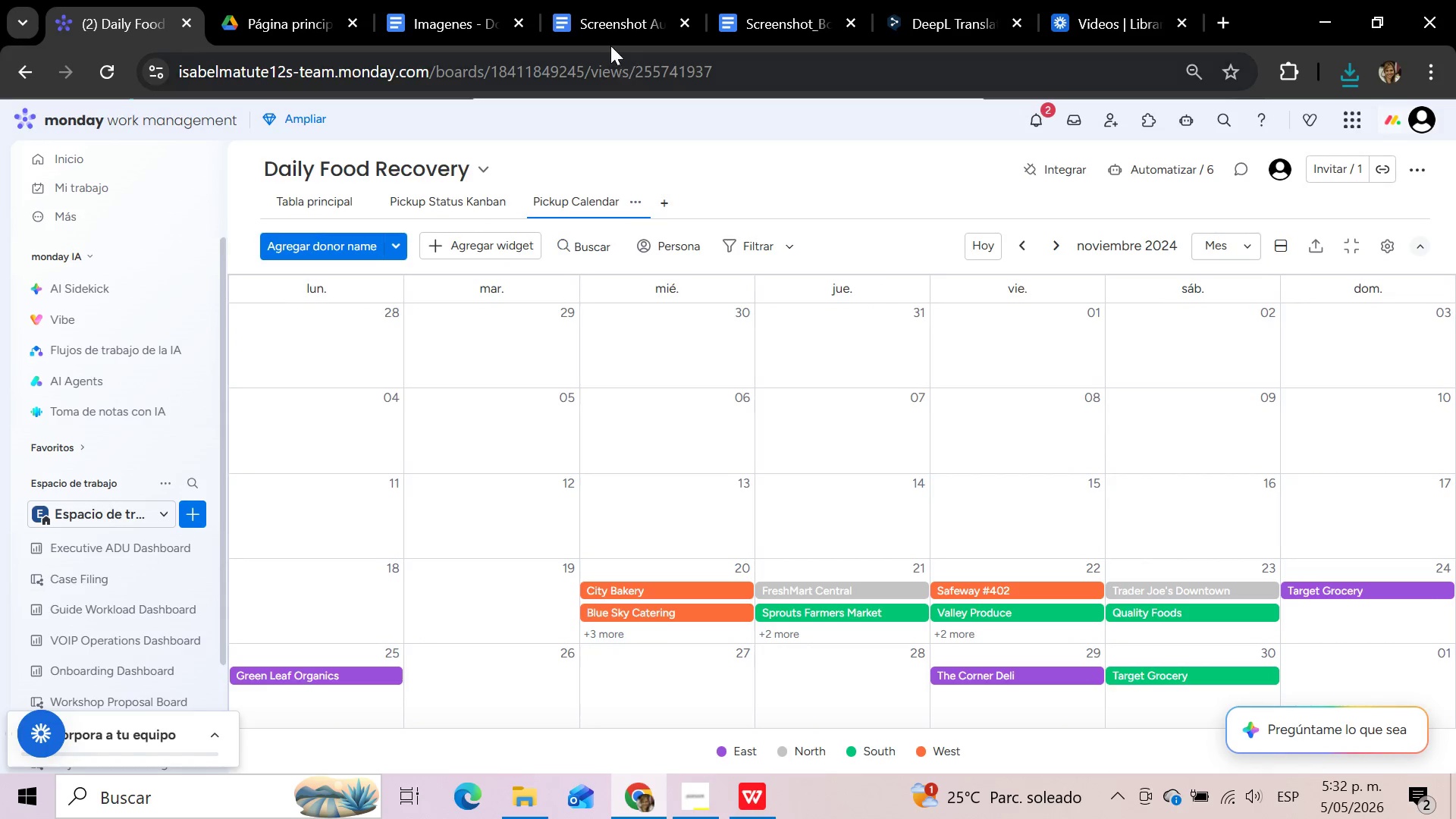 
left_click([601, 21])
 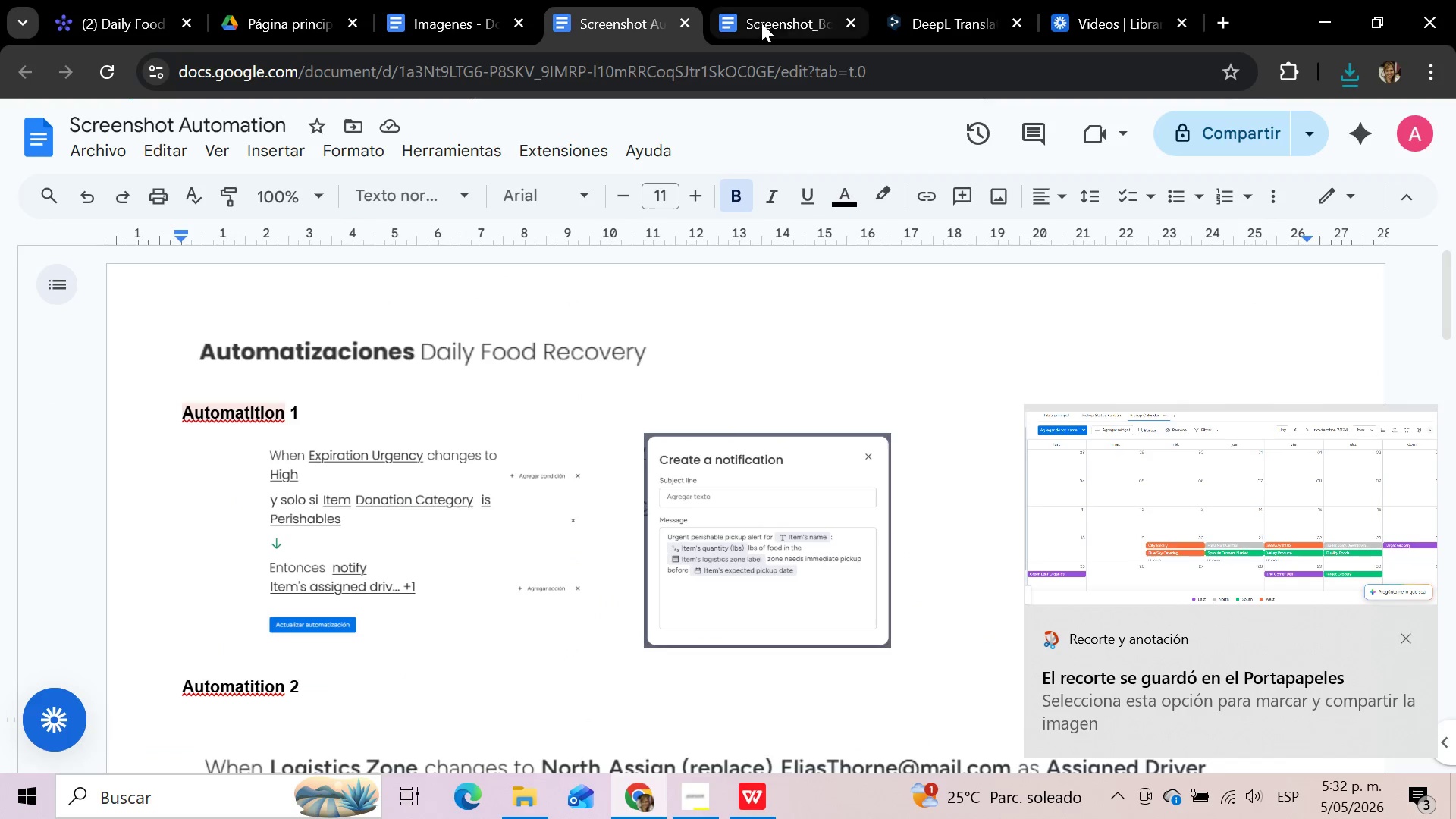 
left_click([761, 23])
 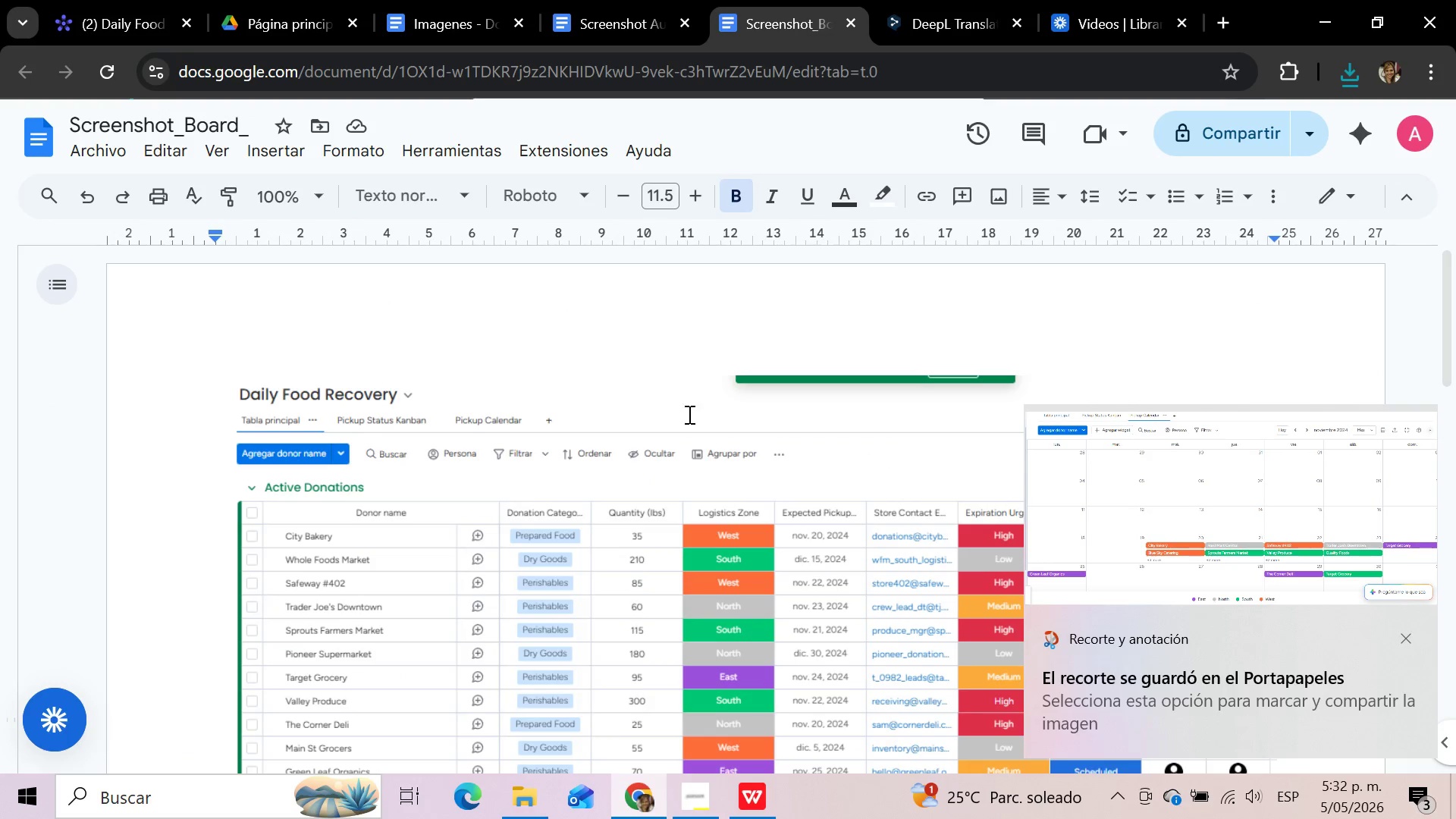 
left_click([673, 465])
 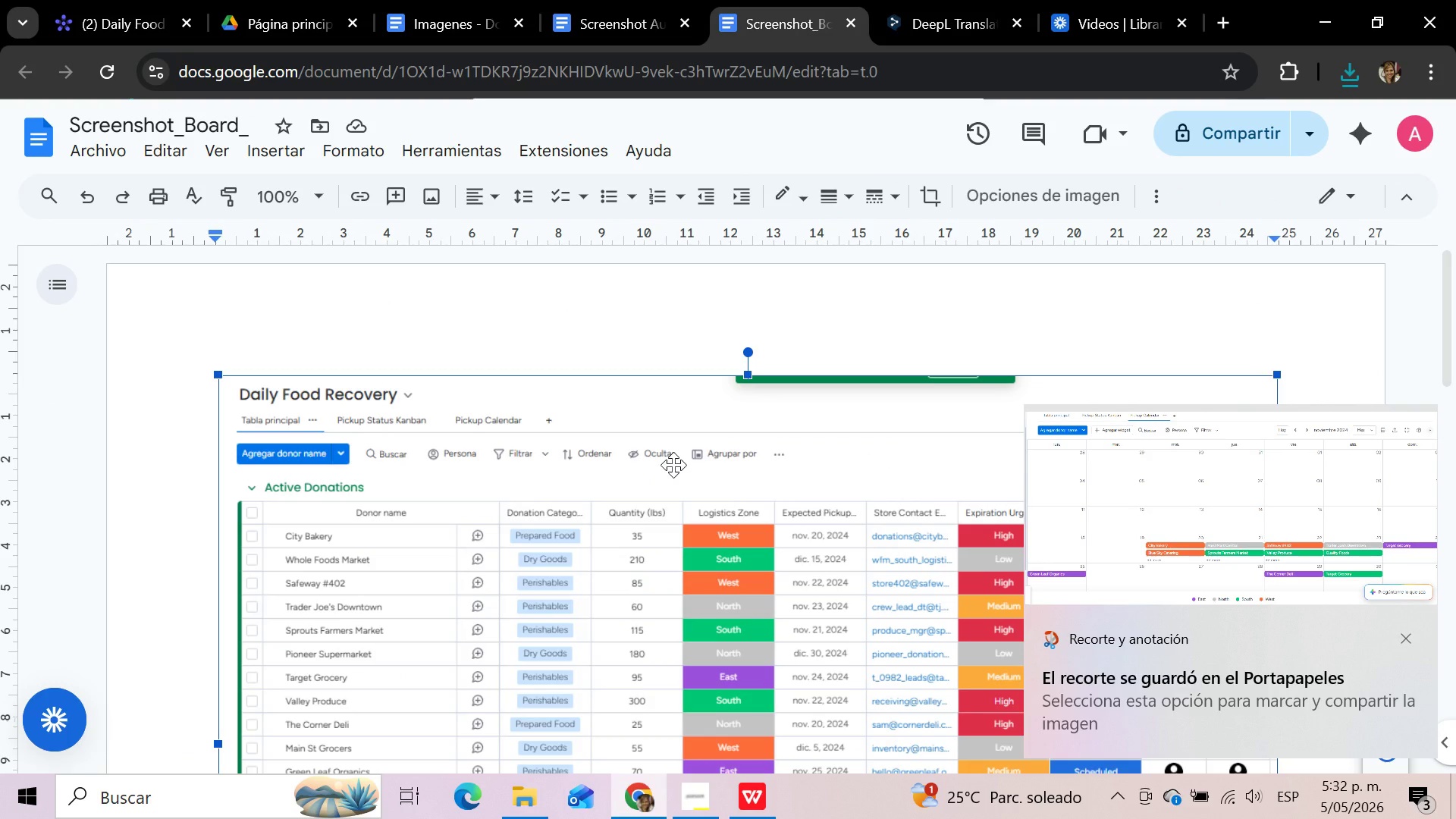 
key(Delete)
 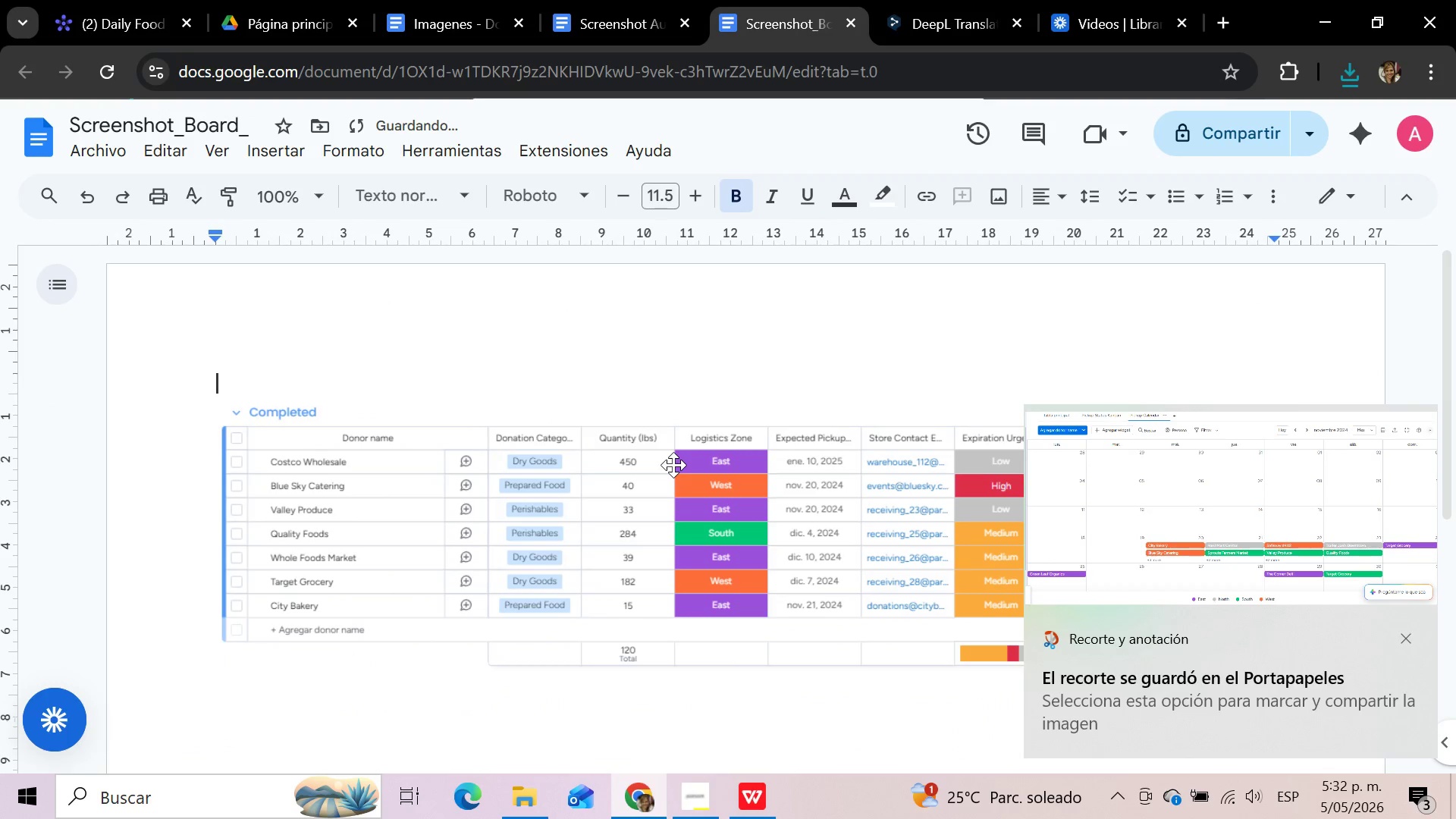 
left_click([673, 465])
 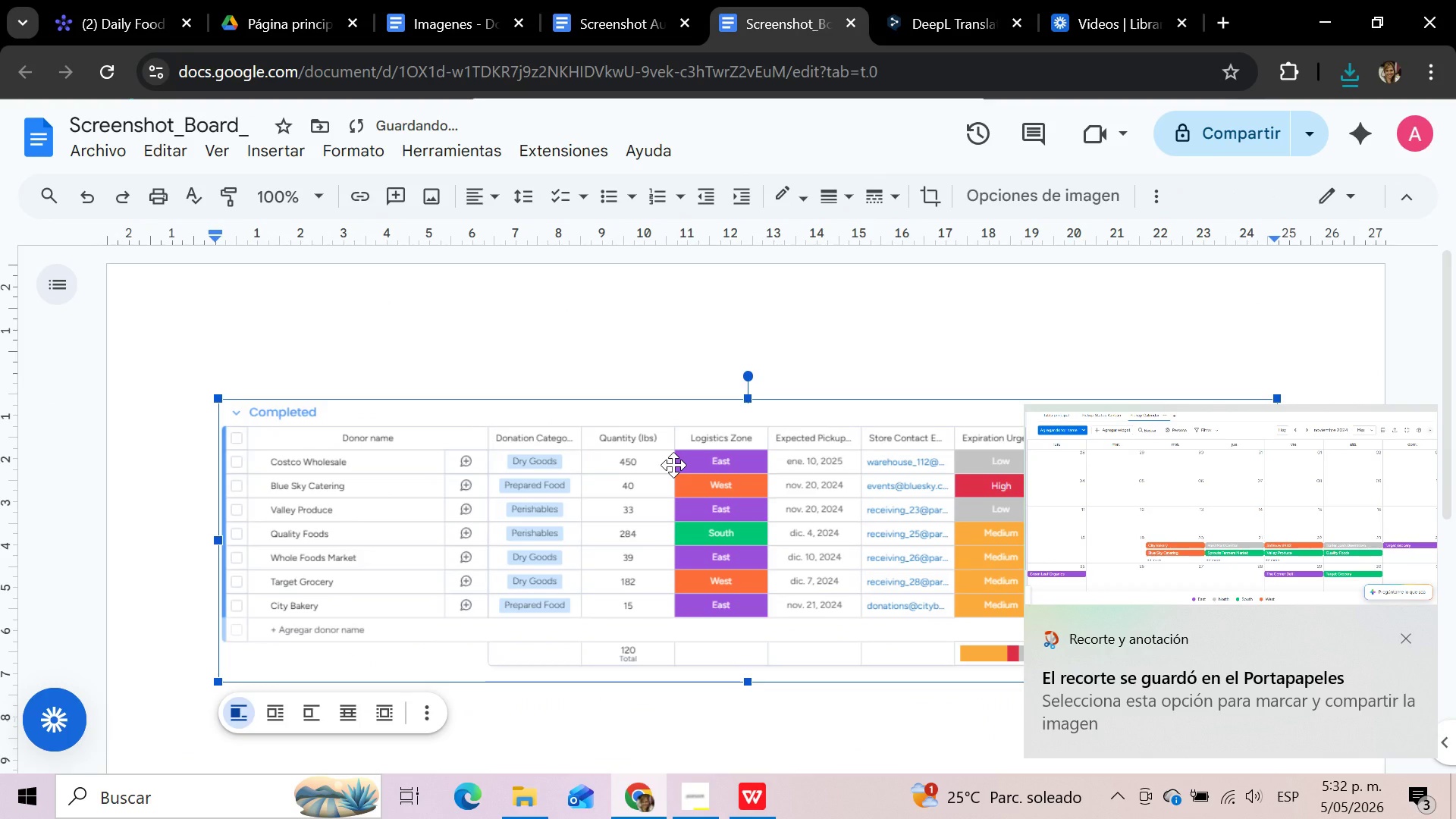 
key(Delete)
 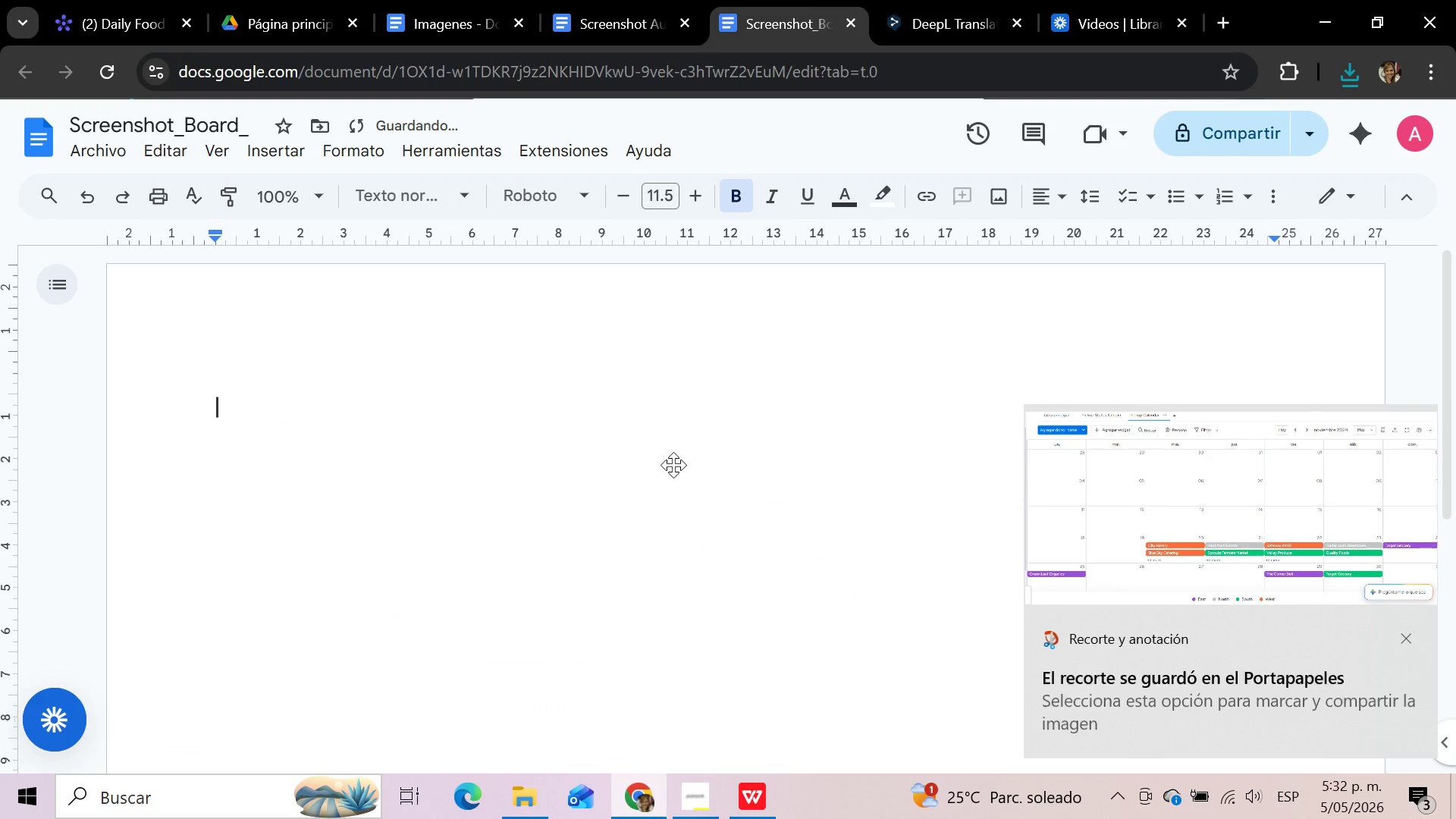 
key(Backspace)
 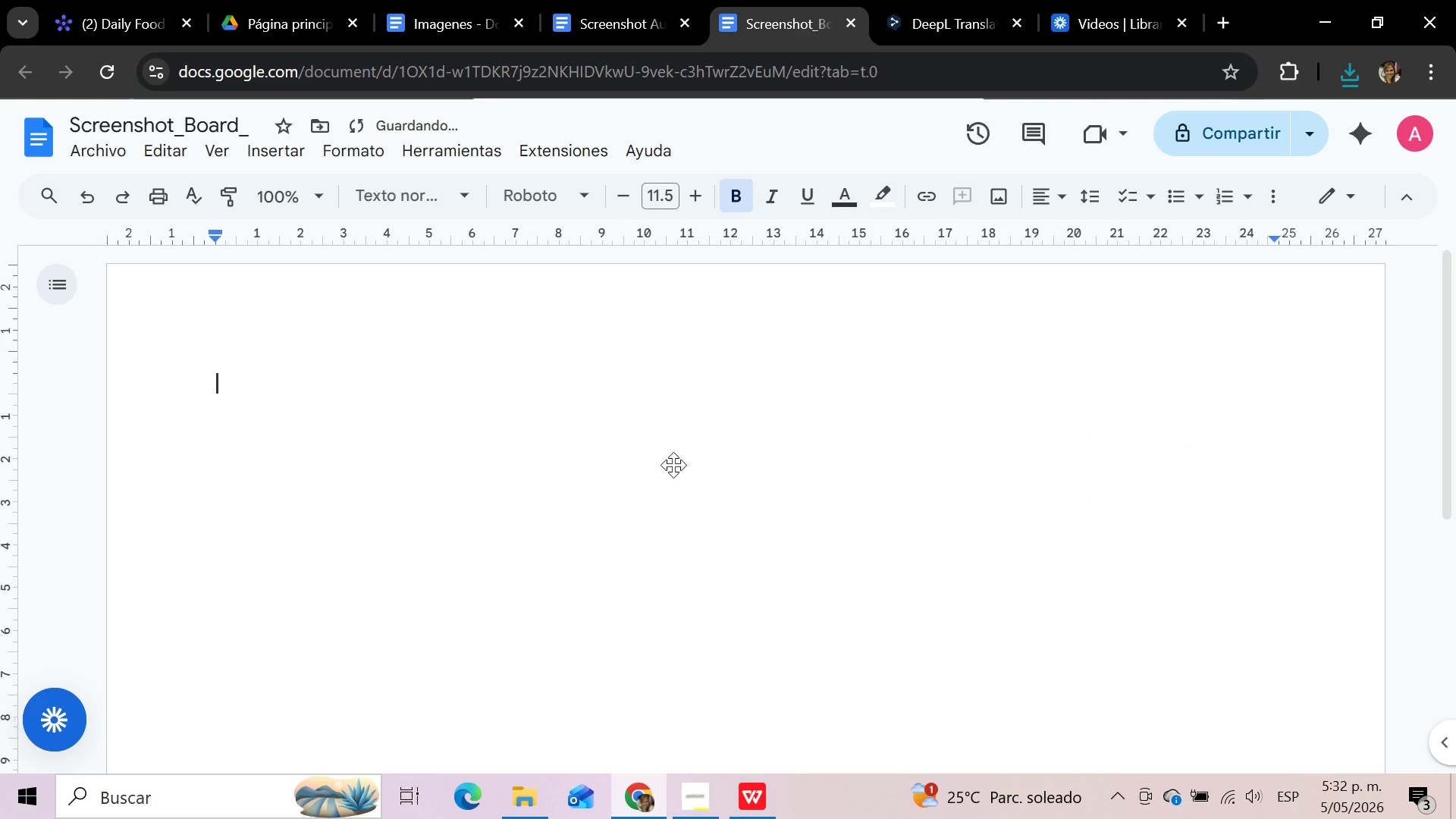 
key(Backspace)
 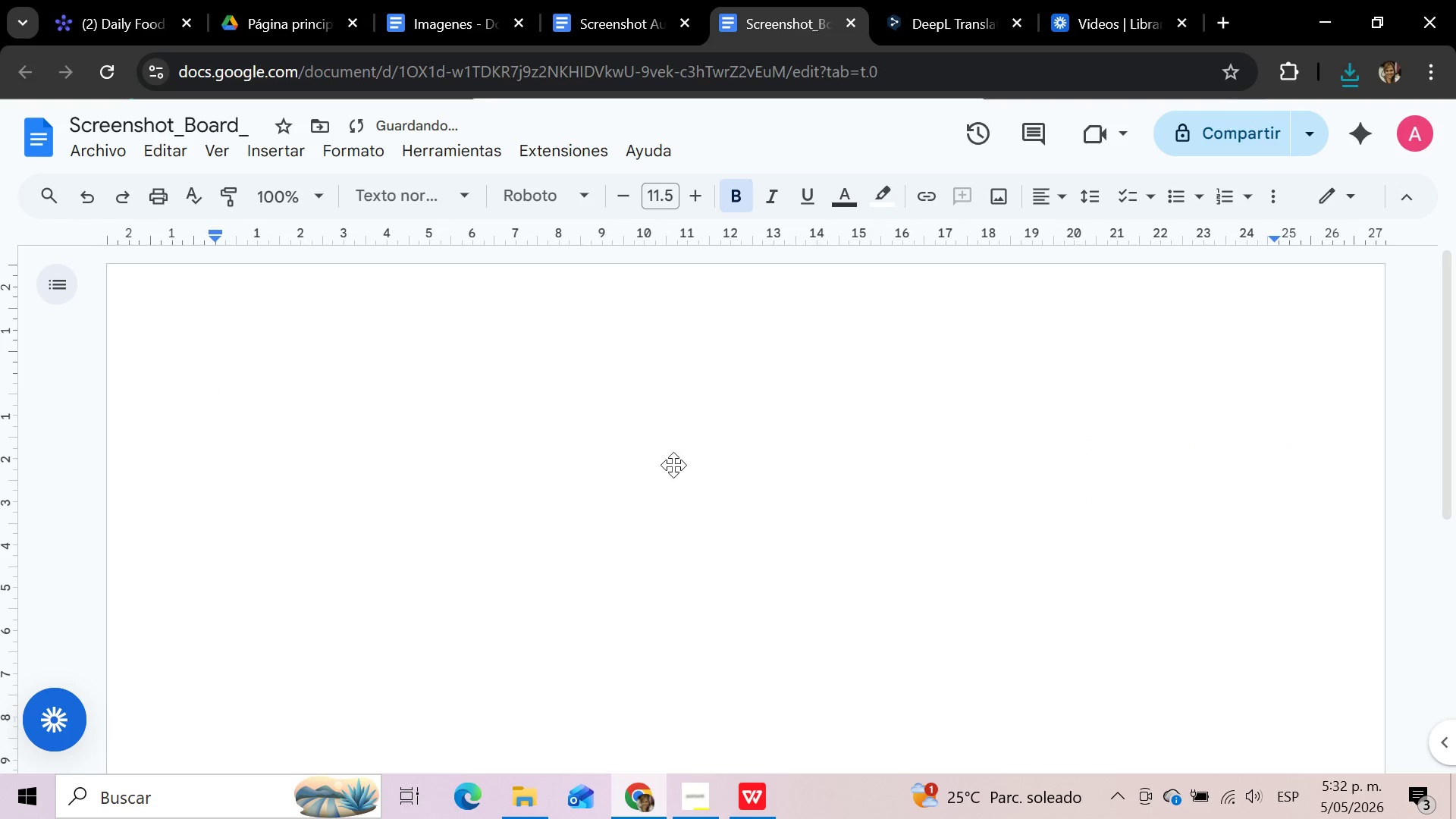 
key(Control+V)
 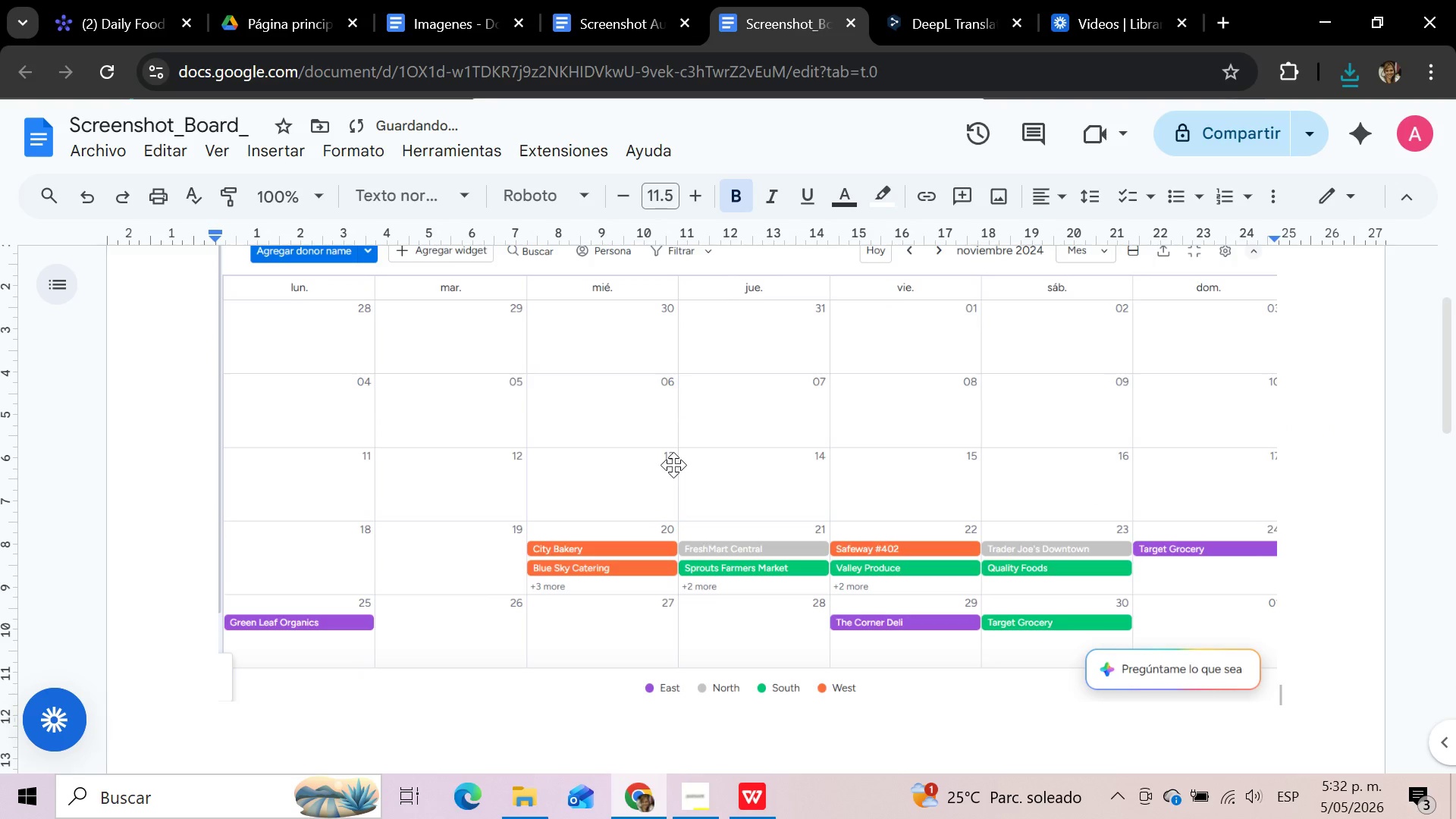 
key(Enter)
 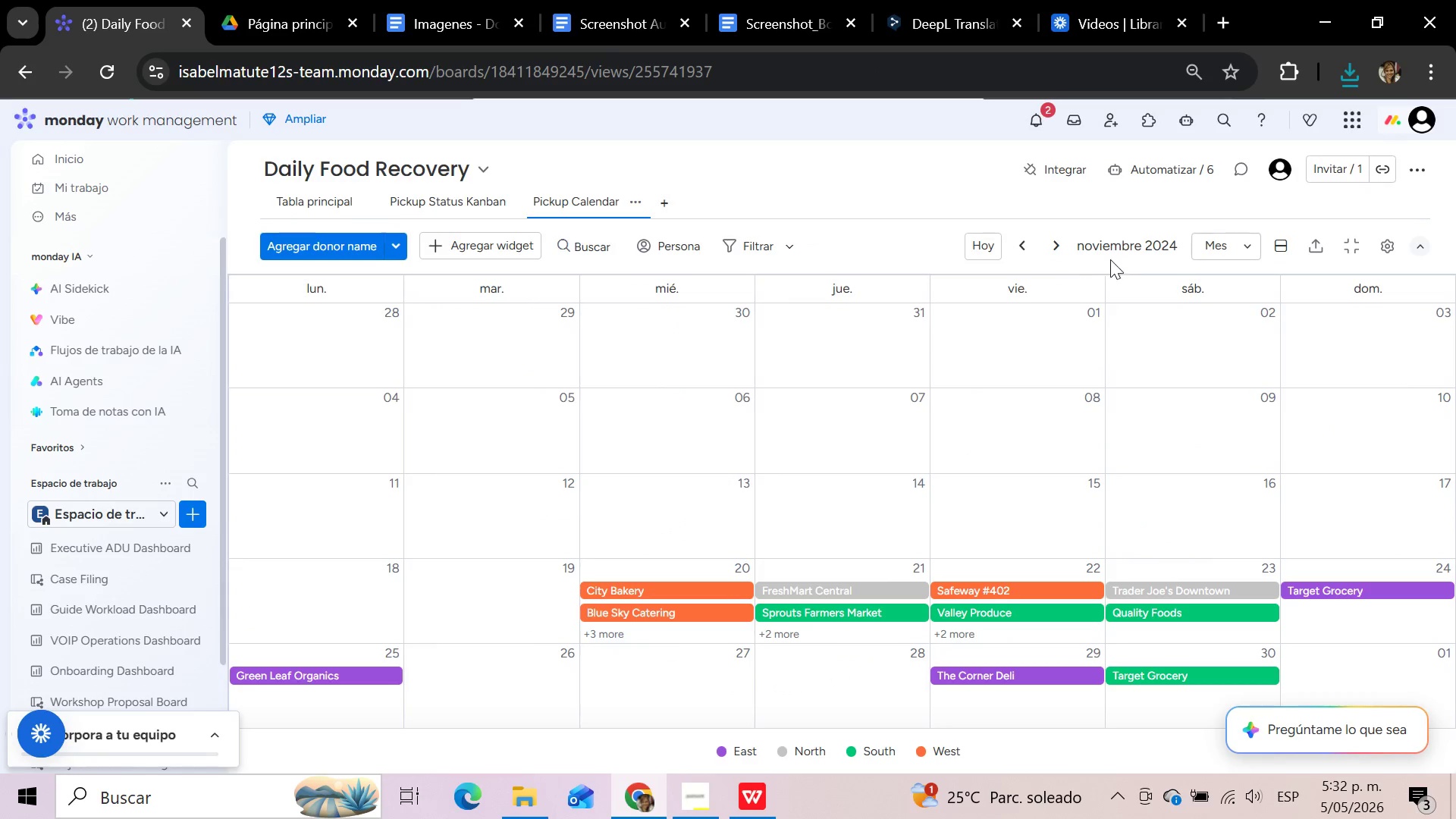 
left_click([1057, 237])
 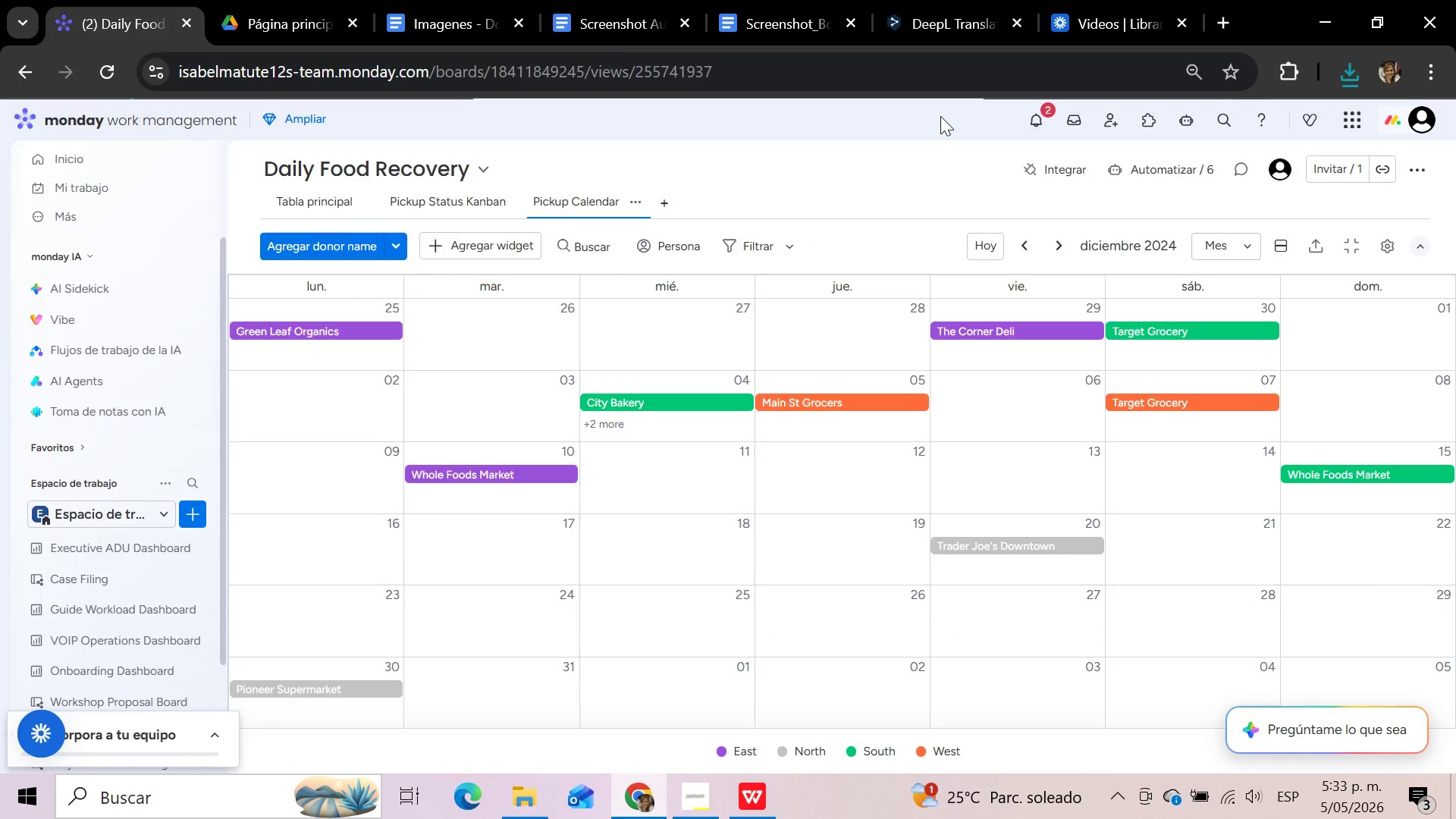 
key(Meta+Shift+S)
 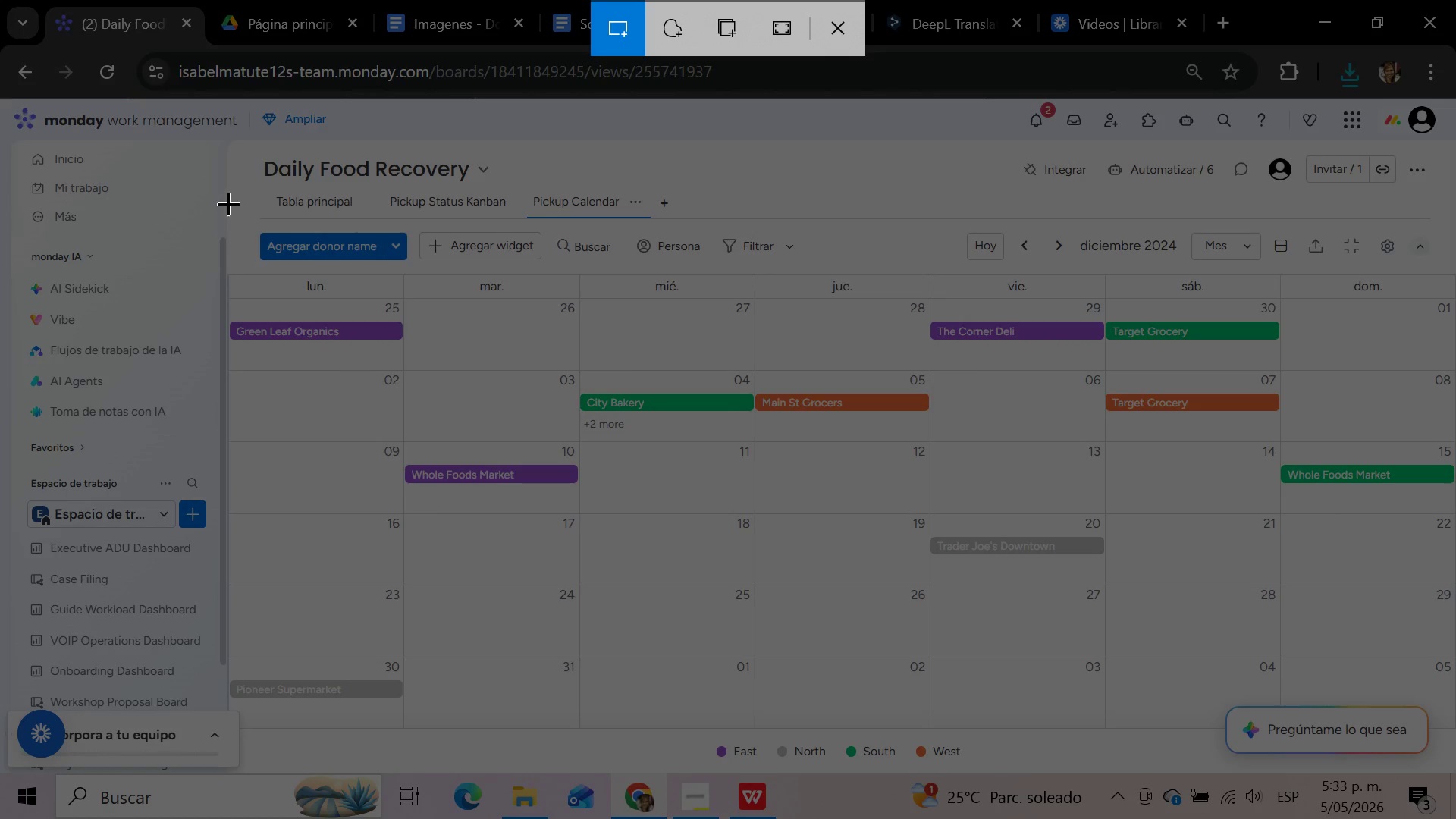 
left_click_drag(start_coordinate=[220, 193], to_coordinate=[1454, 770])
 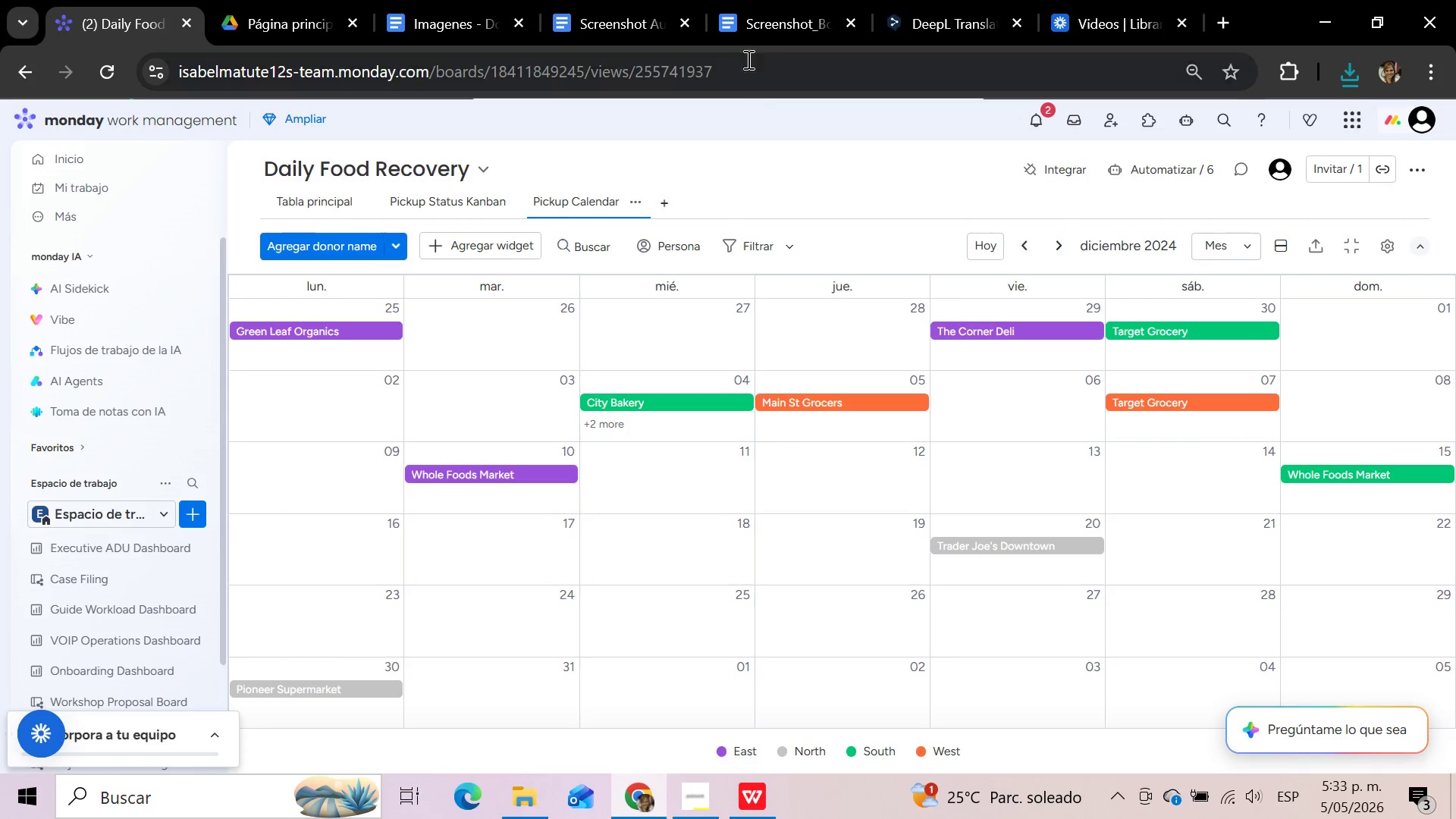 
left_click([778, 14])
 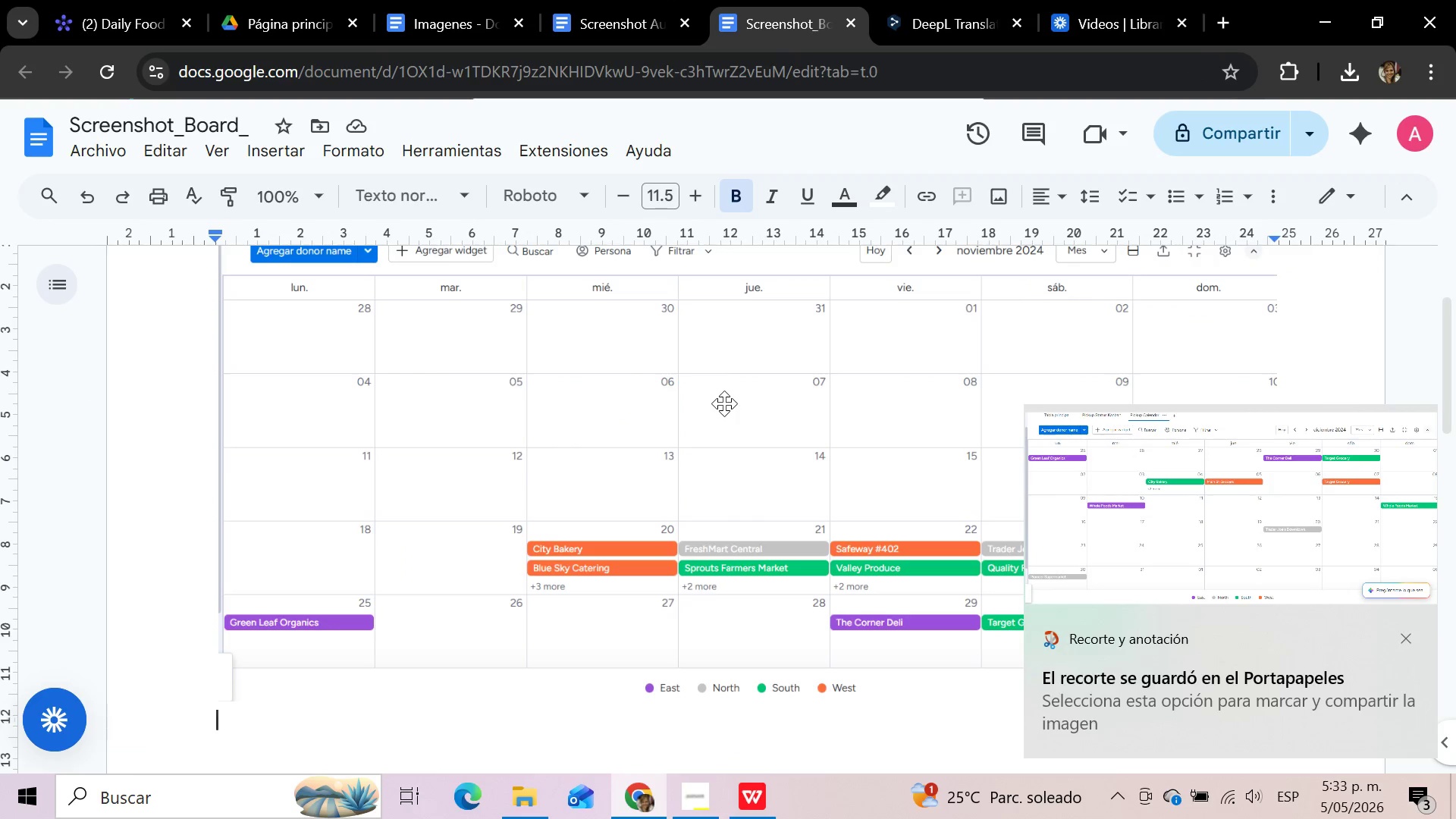 
key(Control+V)
 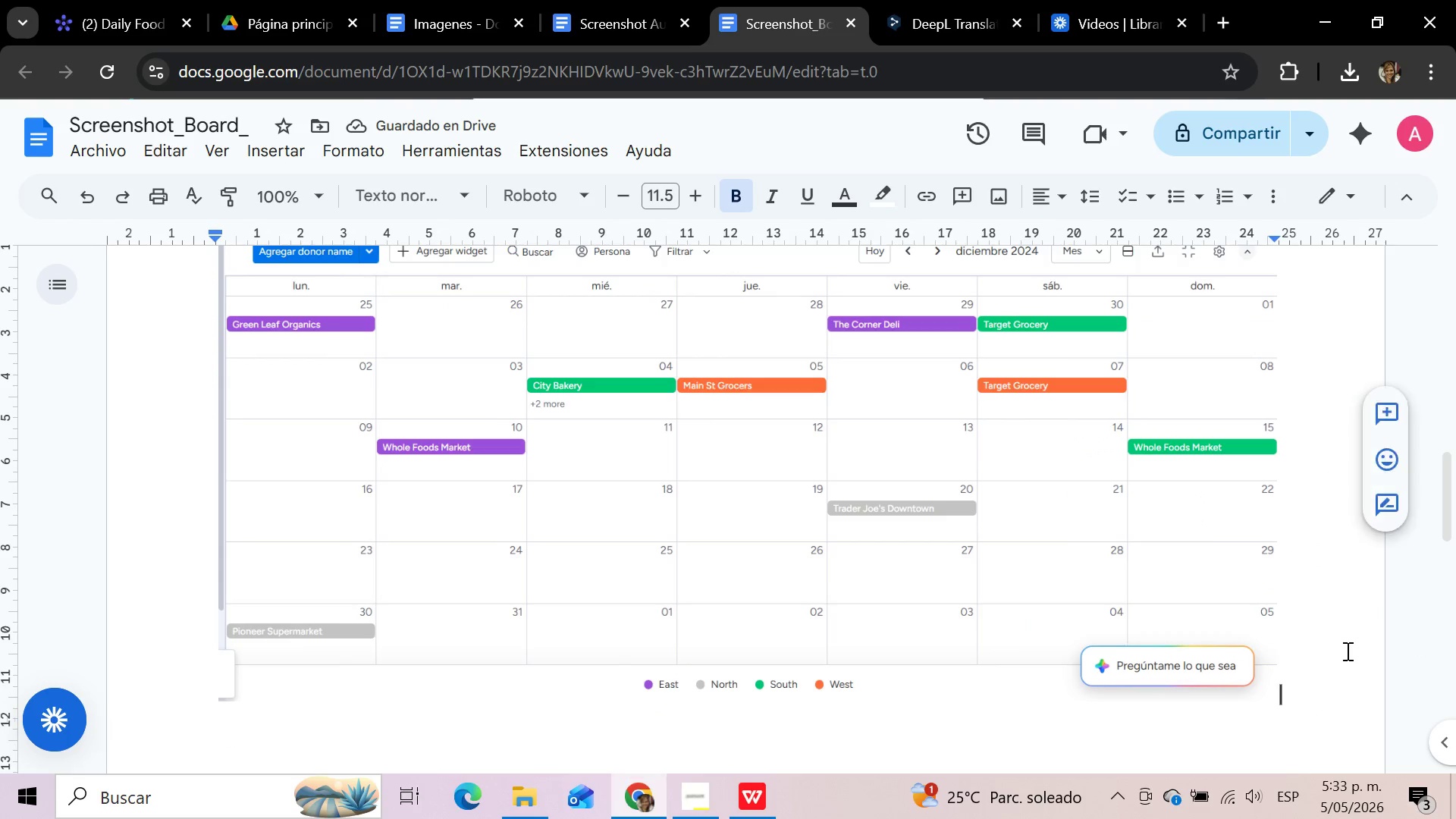 
key(Enter)
 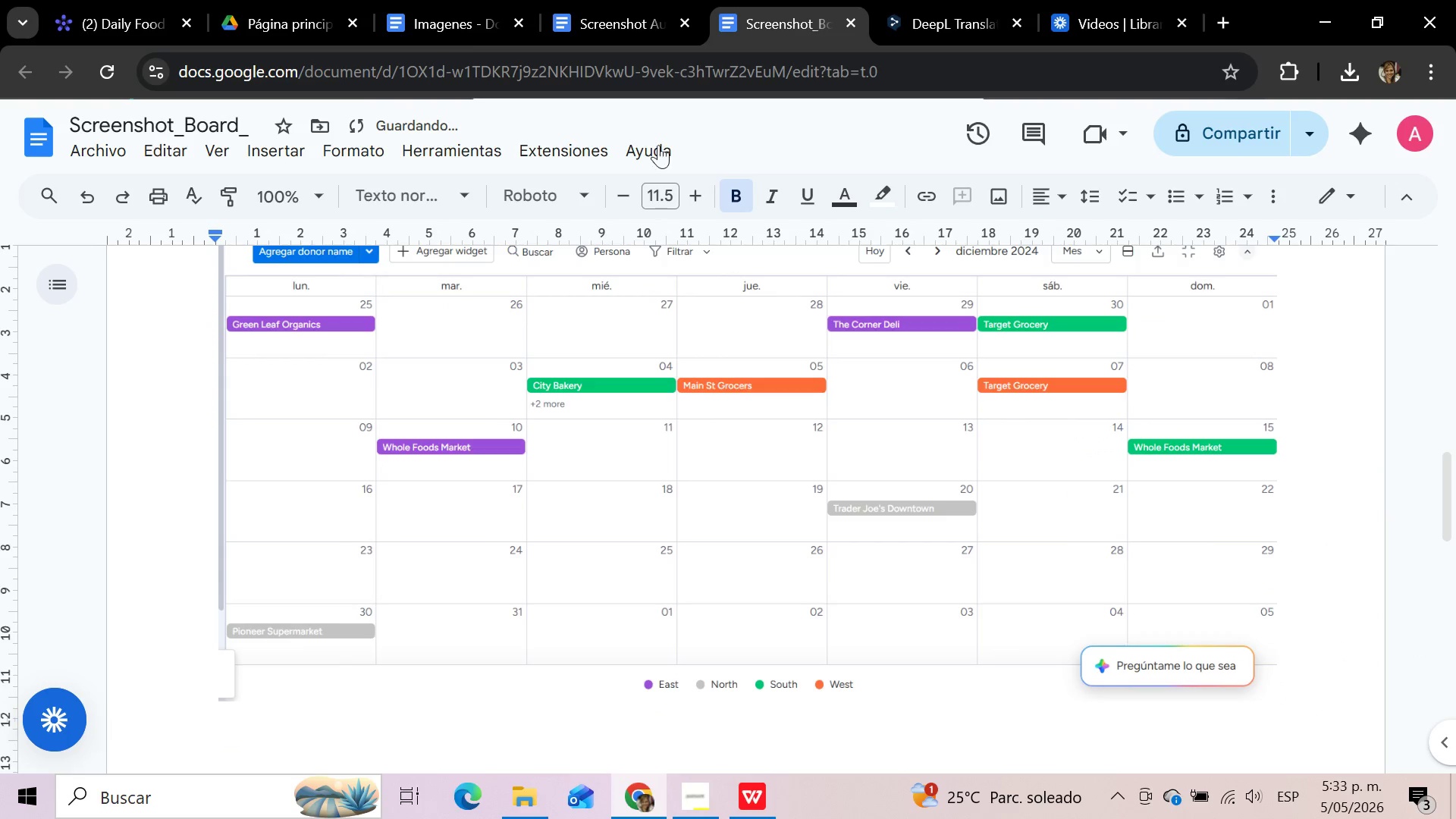 
left_click([110, 18])
 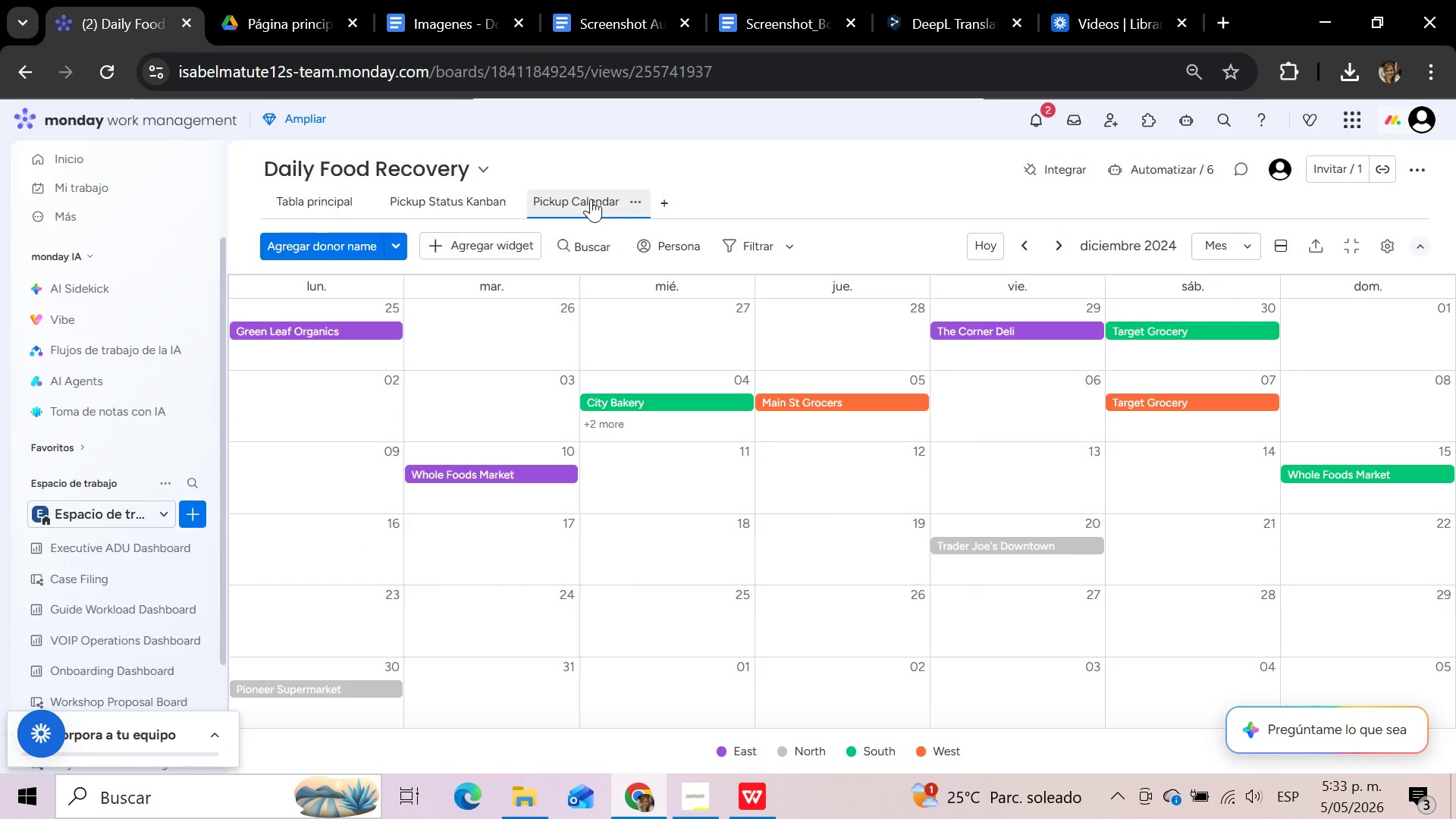 
left_click([638, 197])
 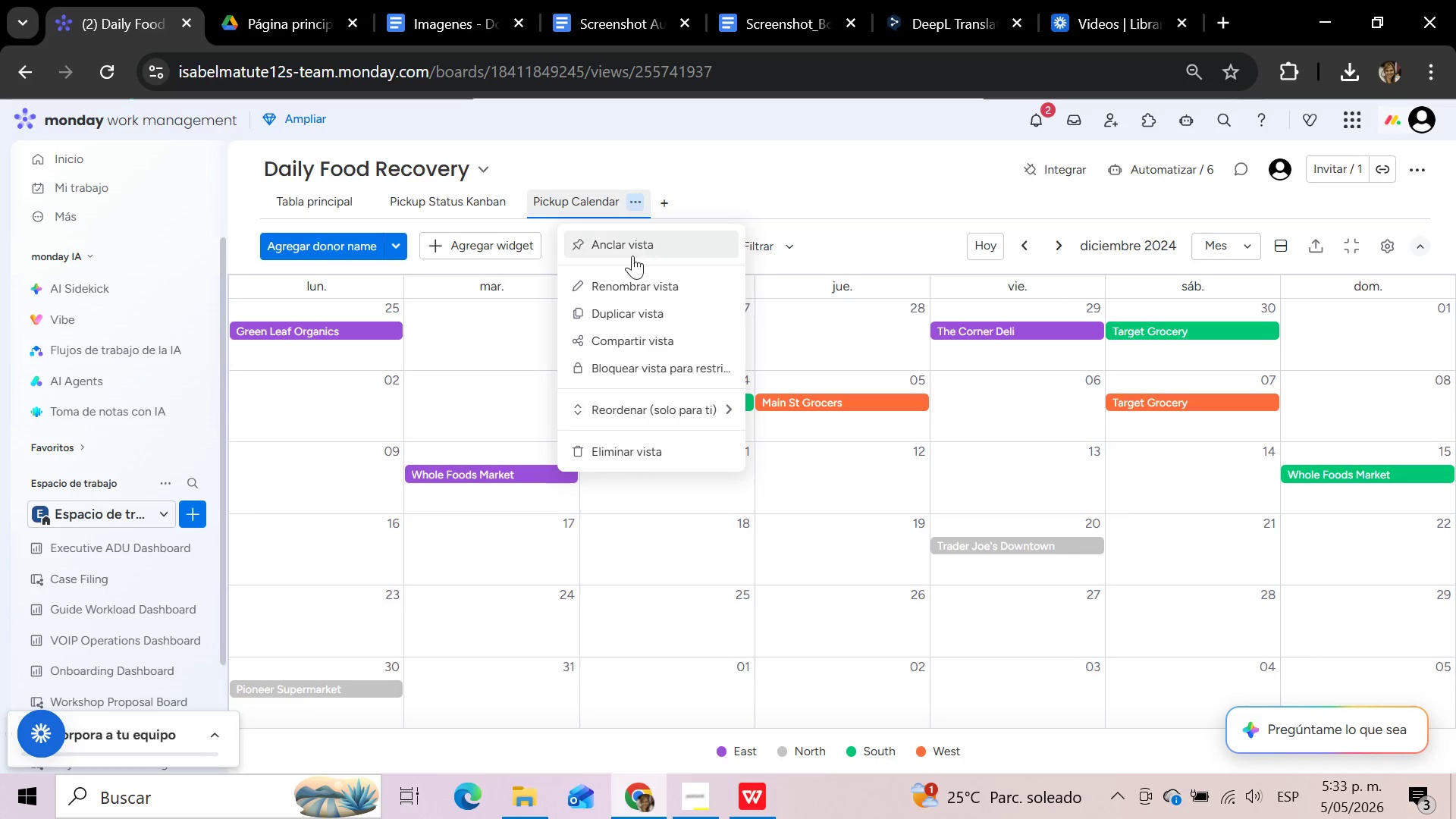 
left_click([632, 275])
 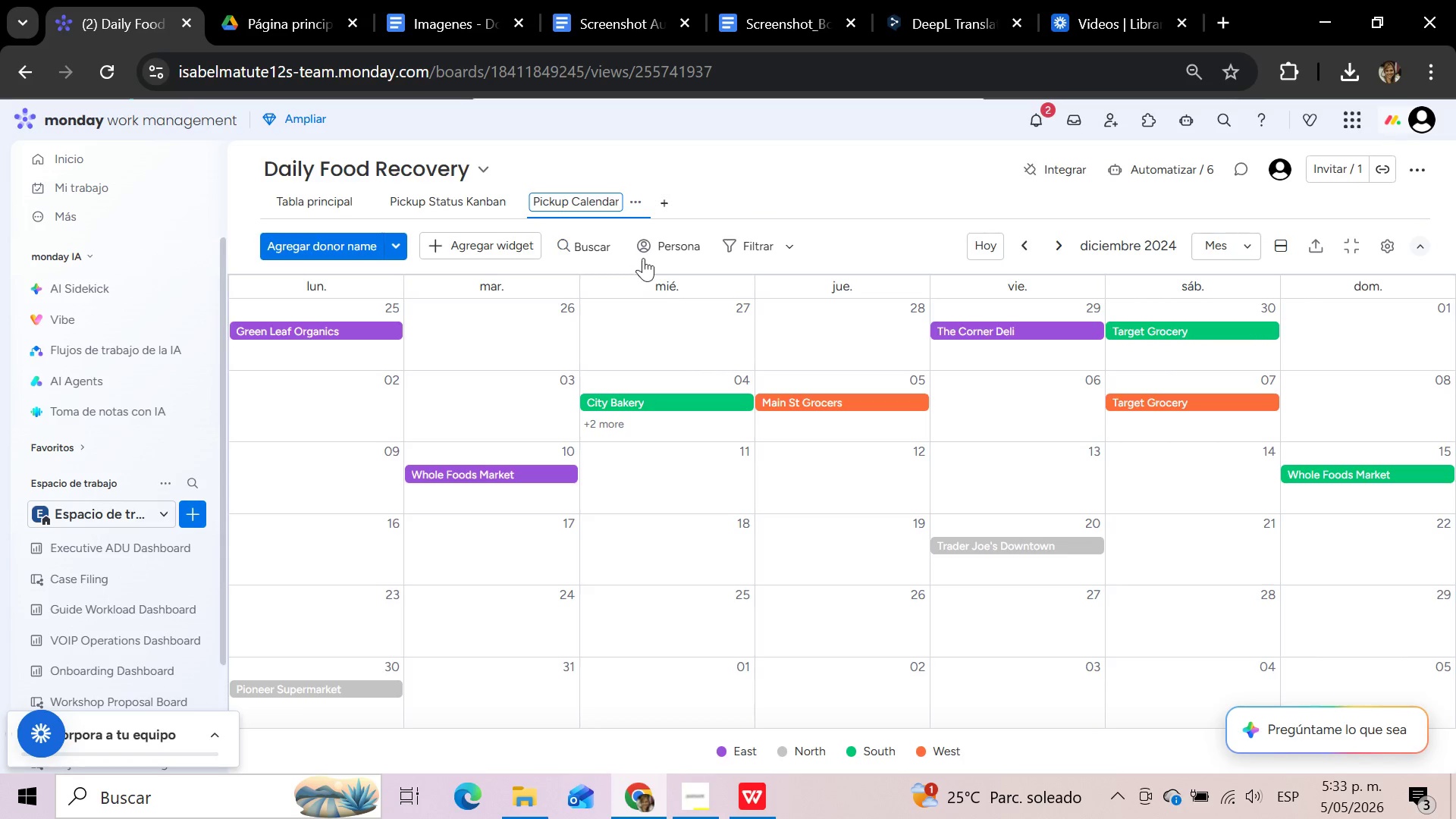 
left_click([786, 173])
 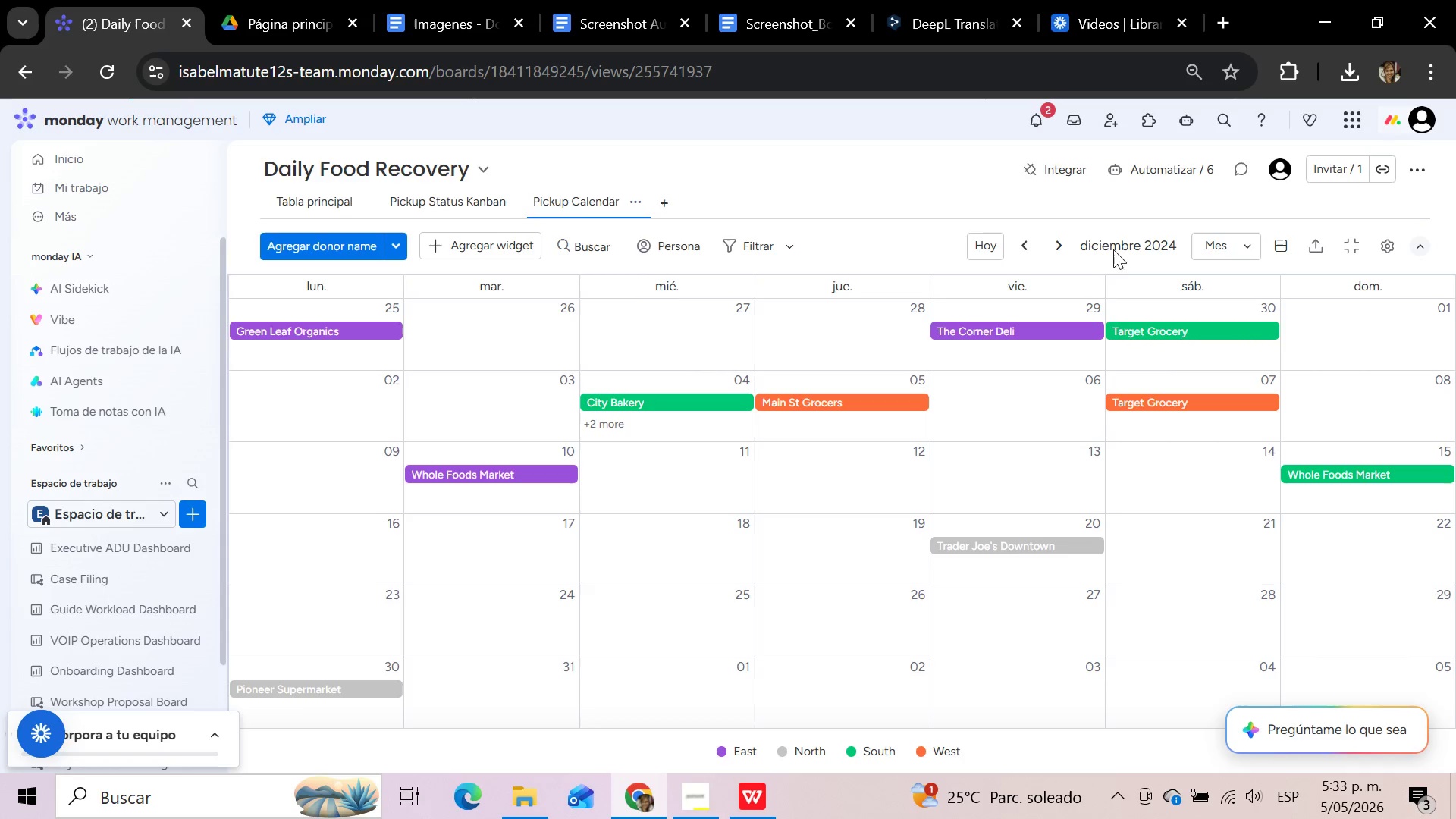 
left_click([1053, 246])
 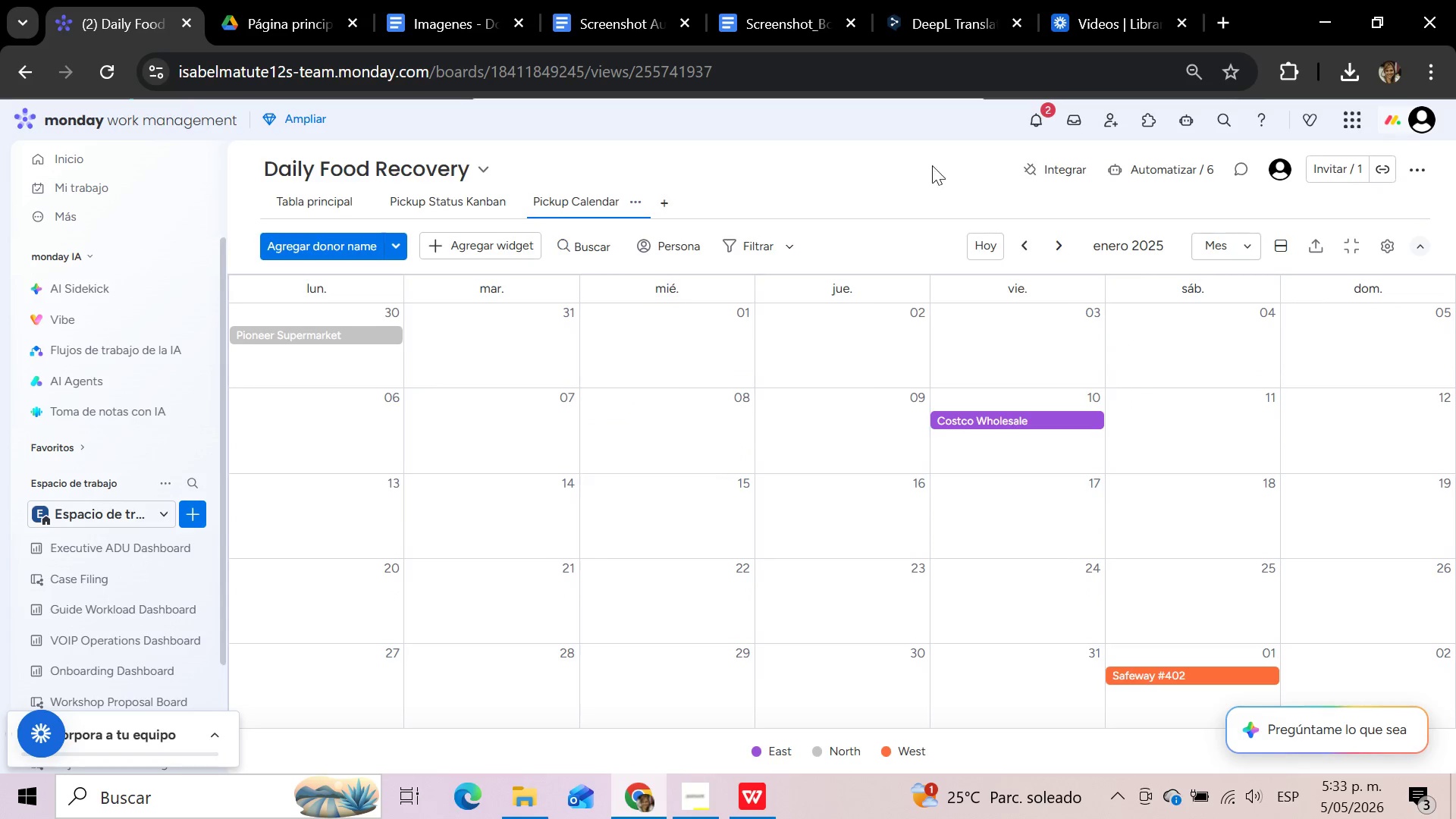 
left_click([927, 165])
 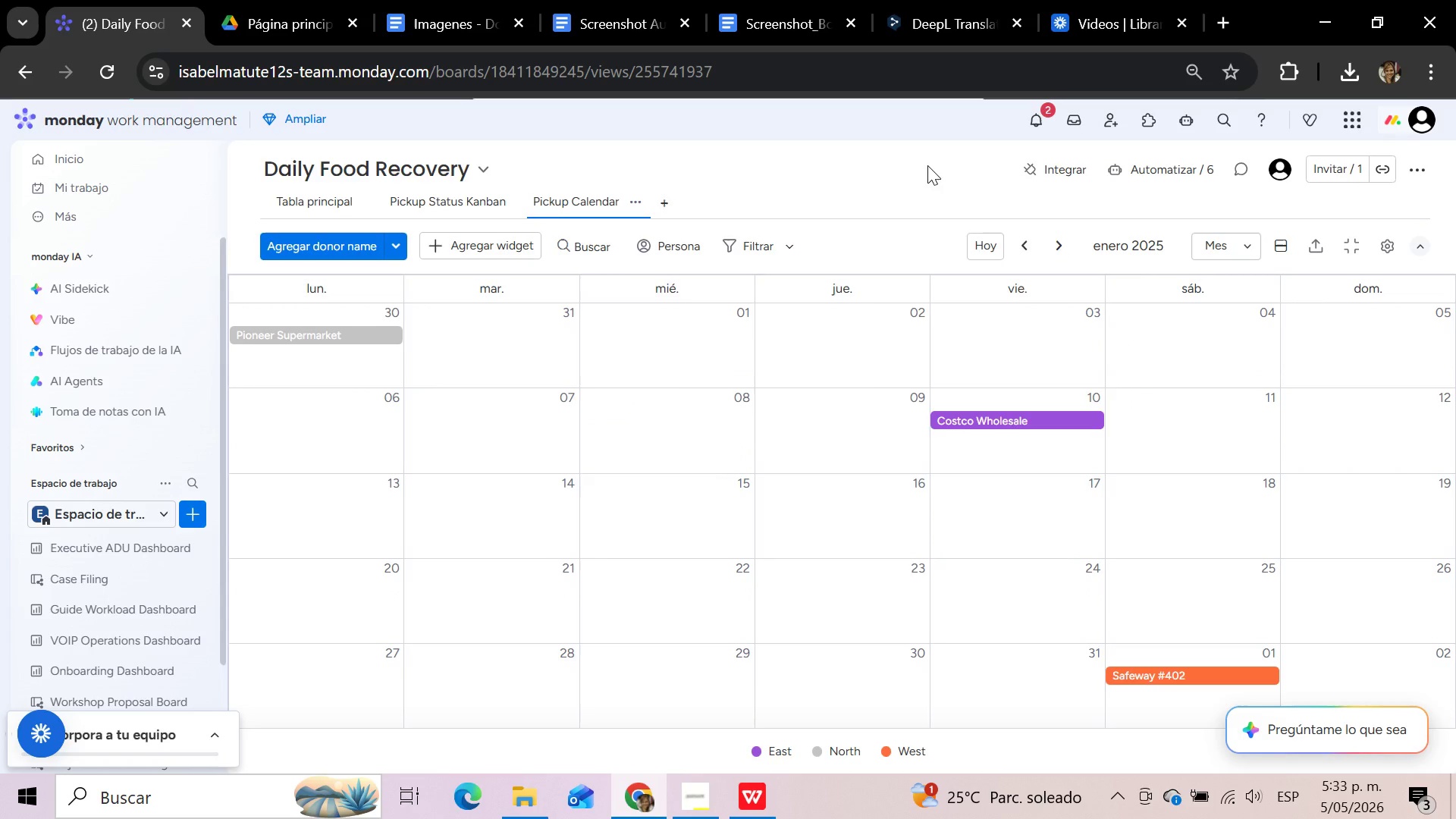 
key(Meta+Shift+S)
 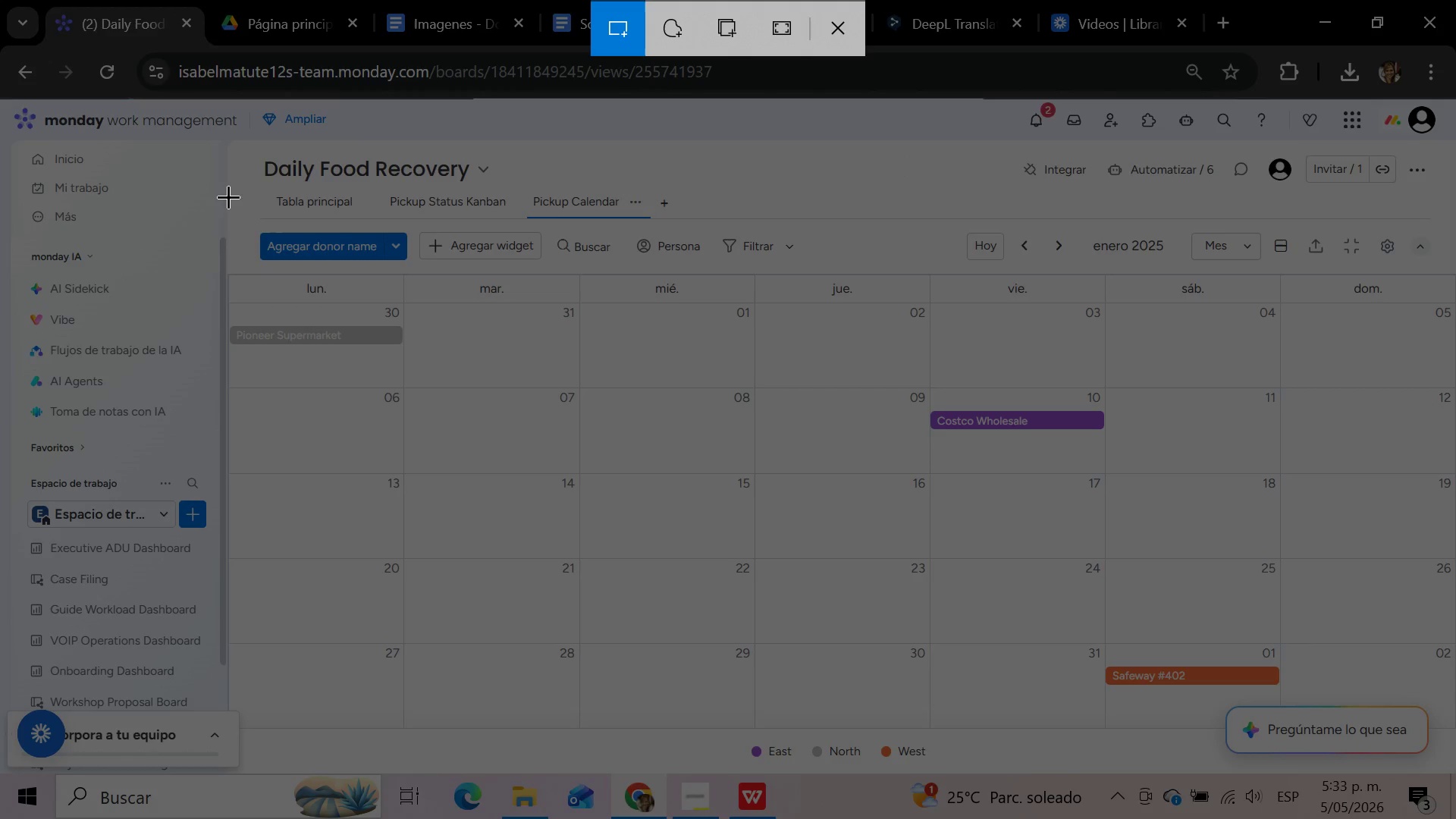 
left_click_drag(start_coordinate=[225, 193], to_coordinate=[1451, 774])
 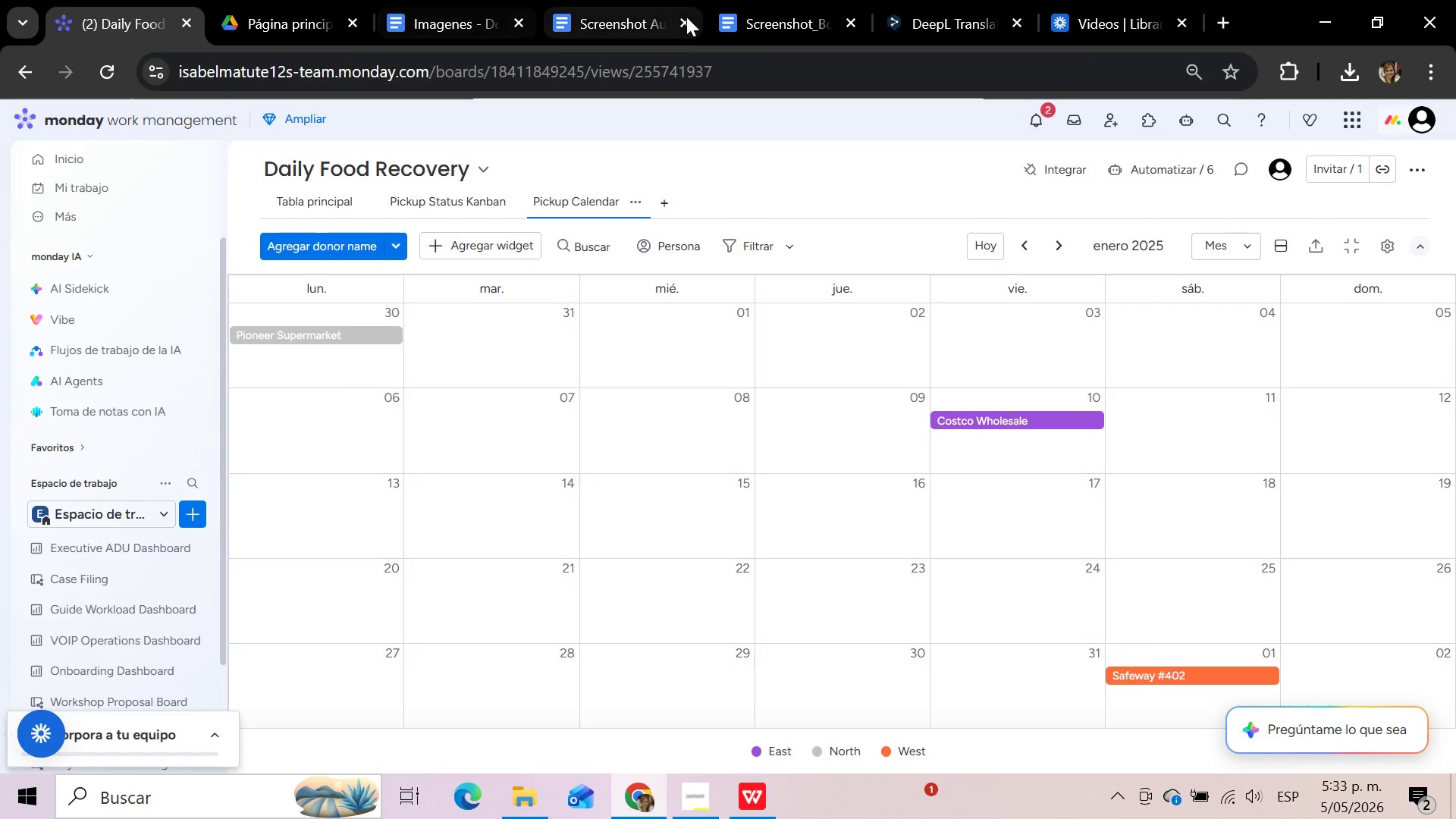 
left_click([780, 13])
 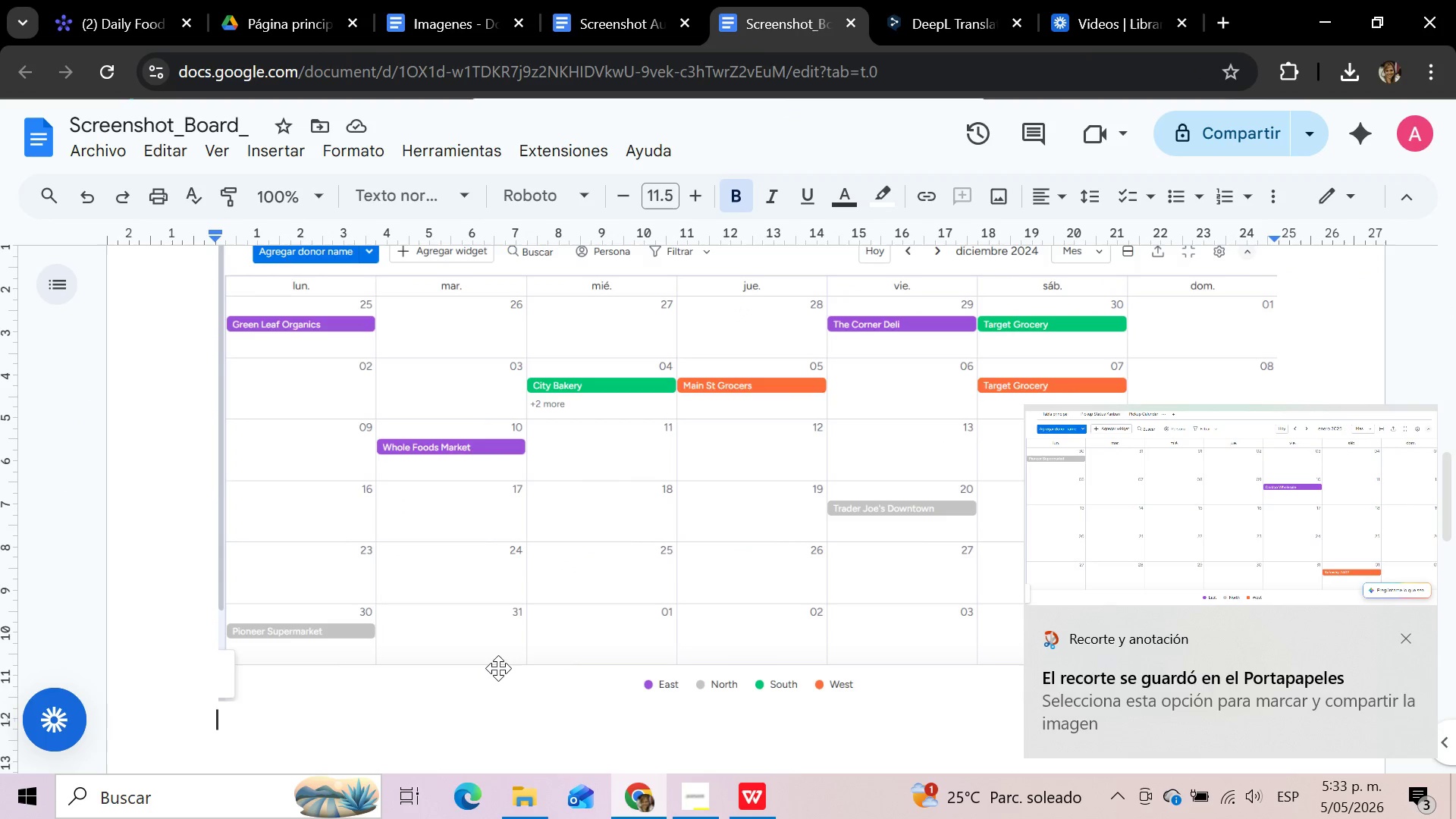 
key(Control+V)
 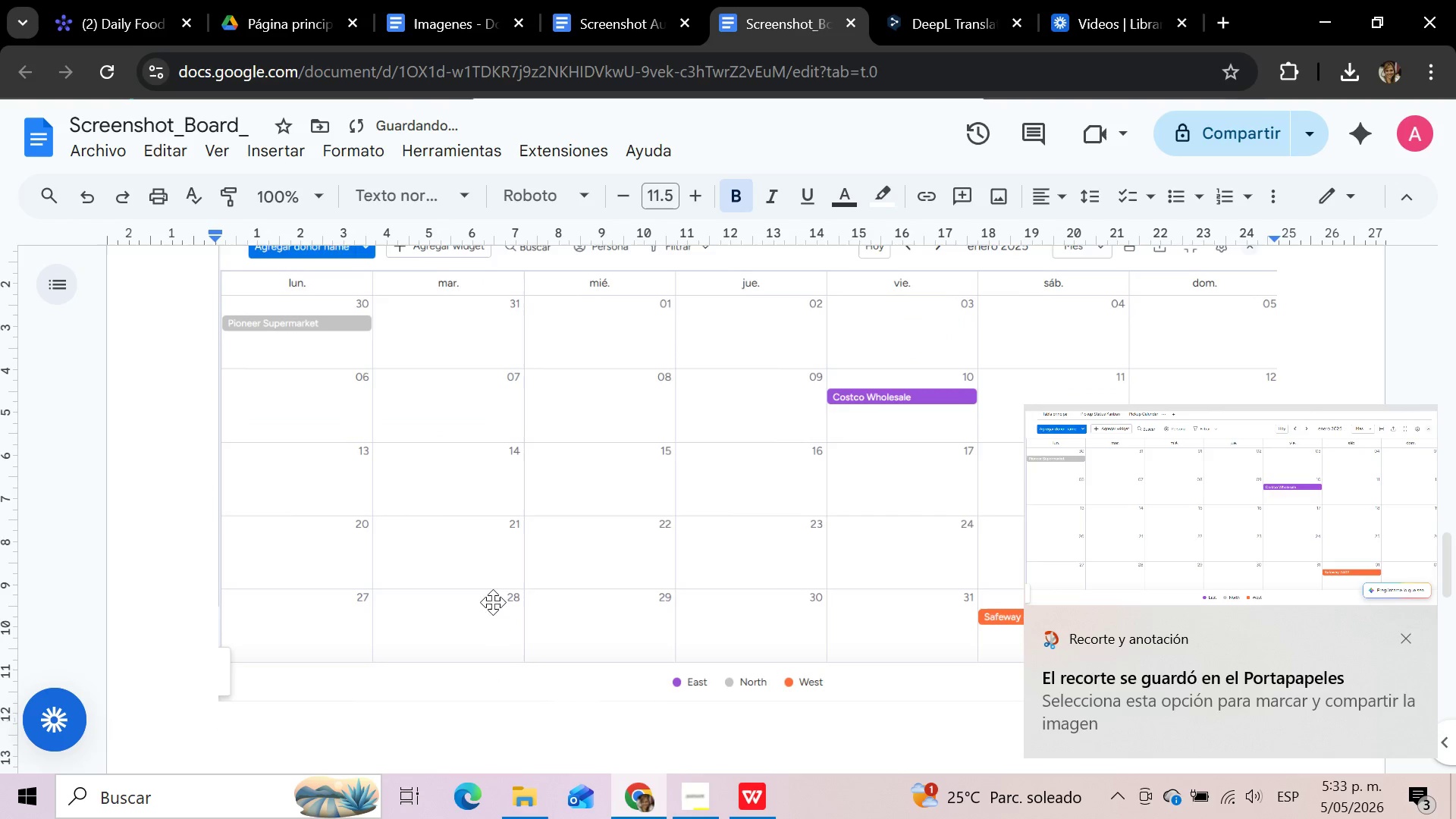 
scroll: coordinate [518, 555], scroll_direction: up, amount: 15.0
 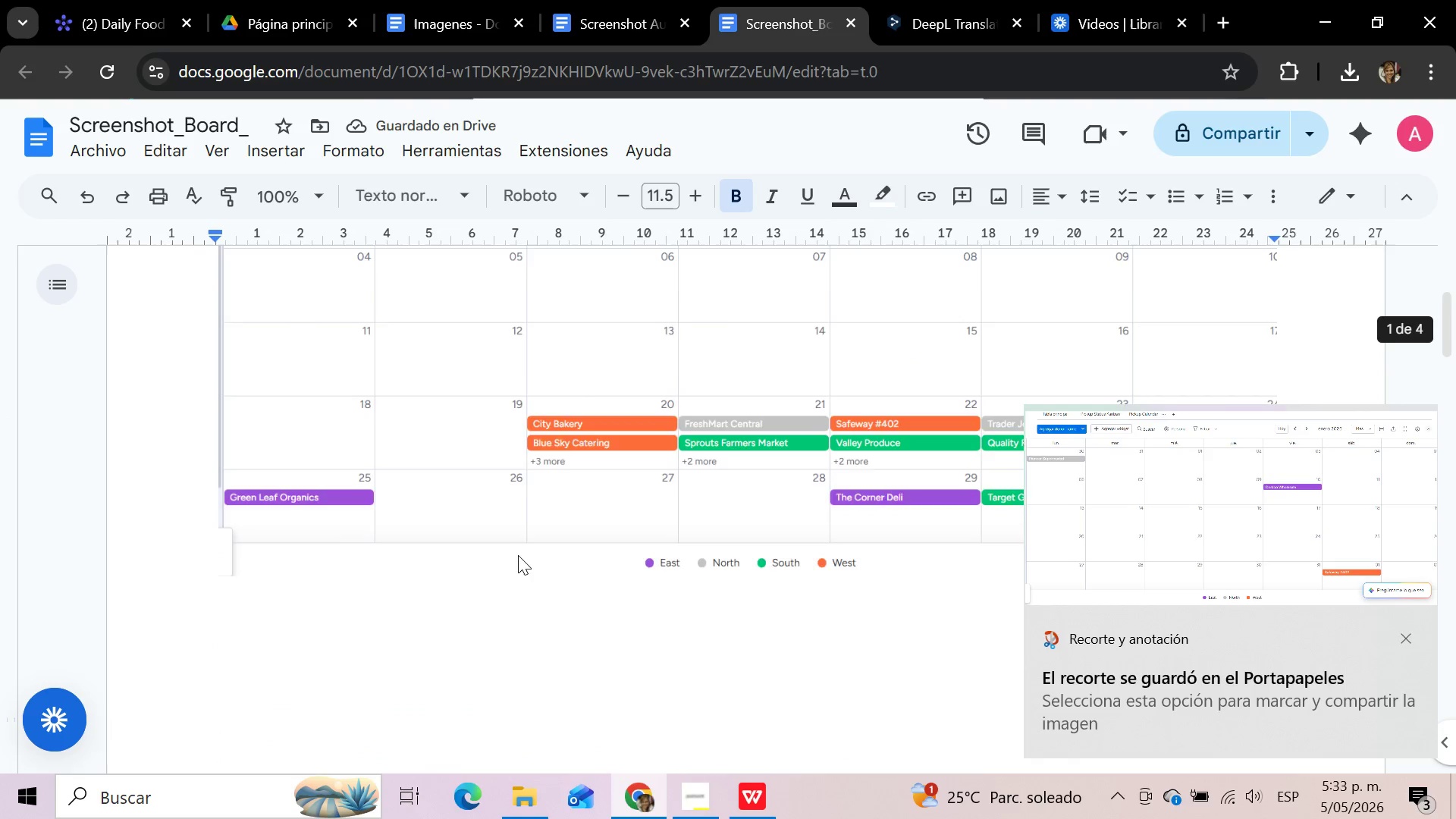 
scroll: coordinate [518, 555], scroll_direction: down, amount: 9.0
 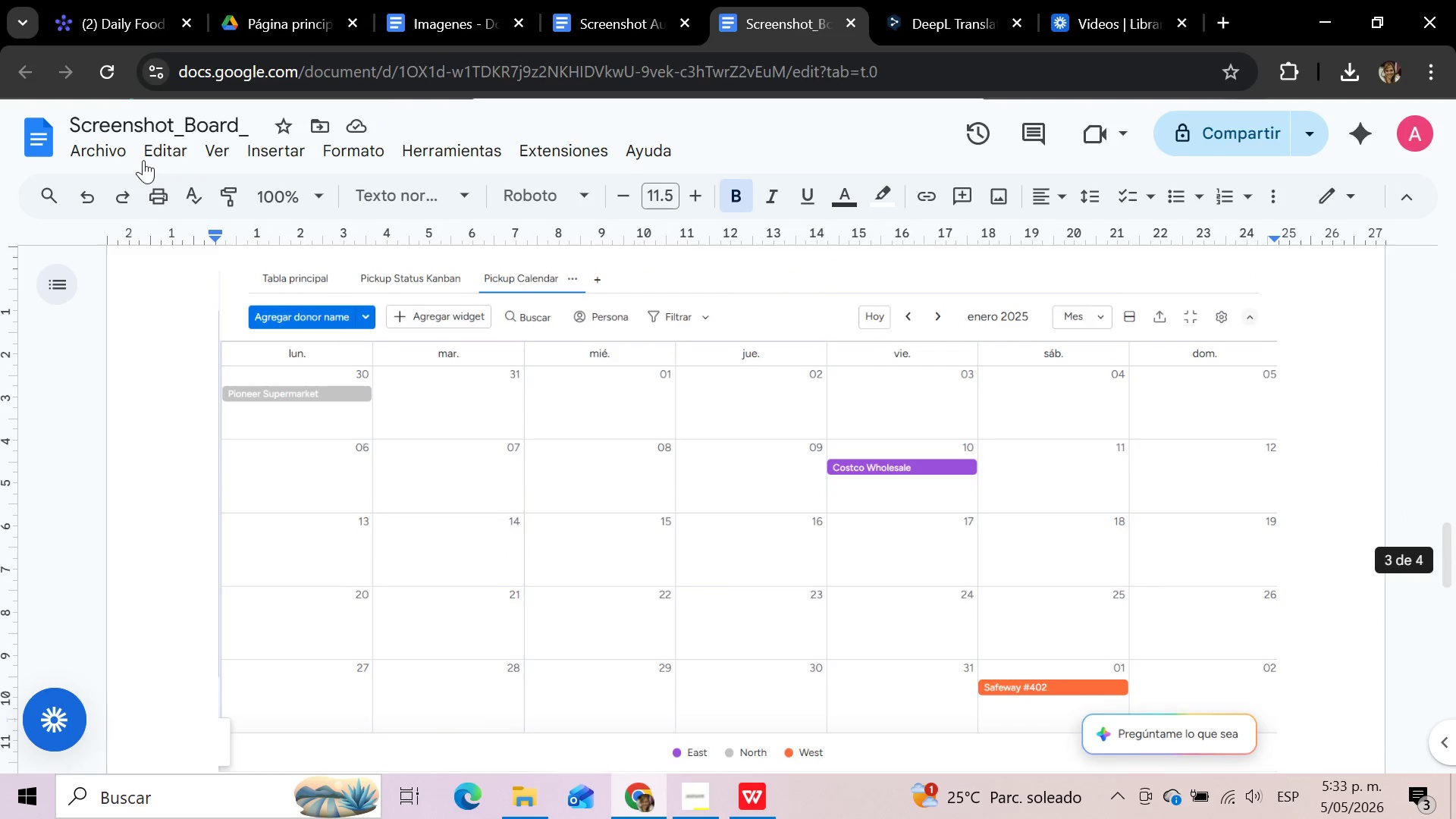 
left_click([114, 156])
 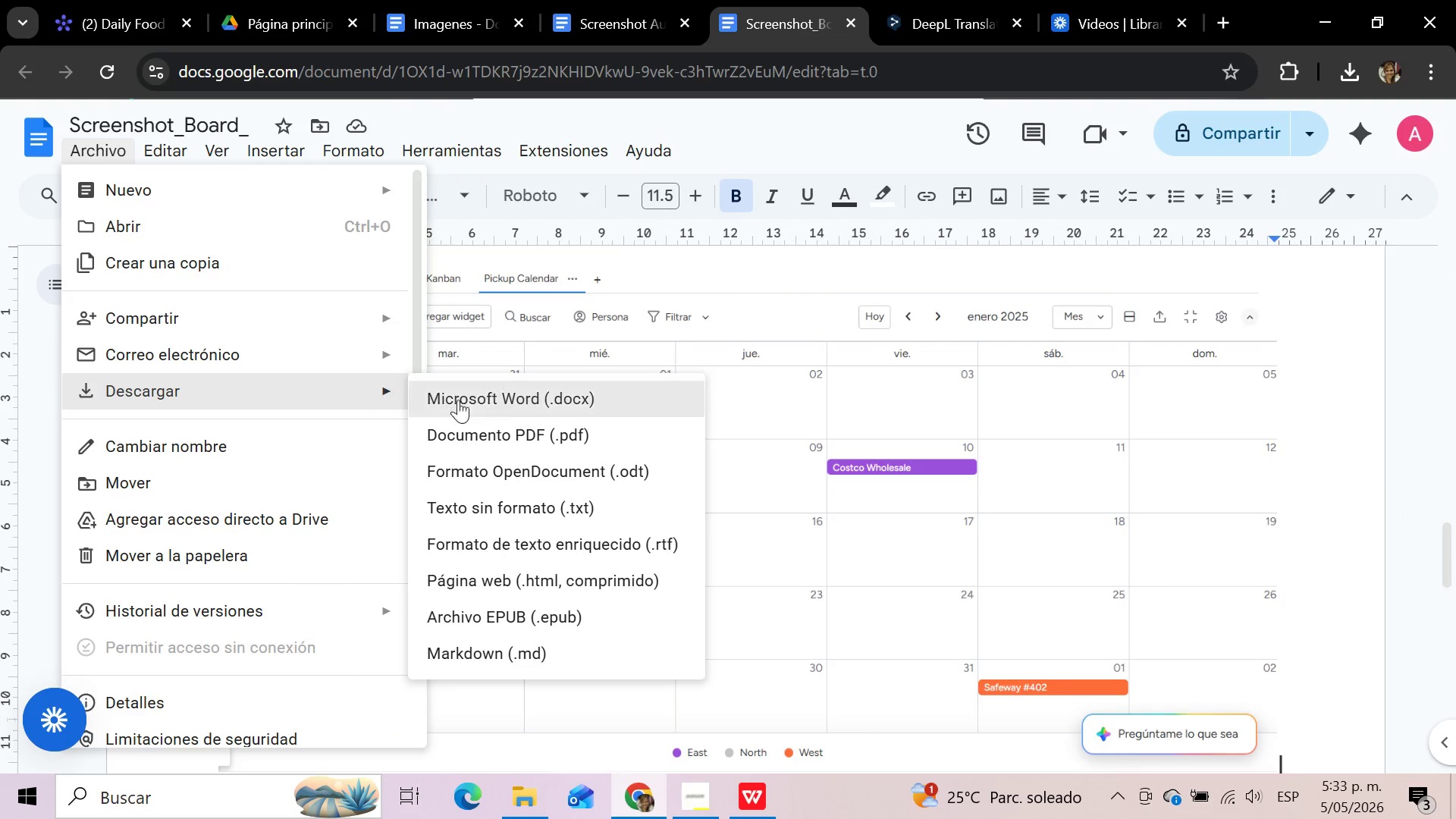 
left_click([514, 437])
 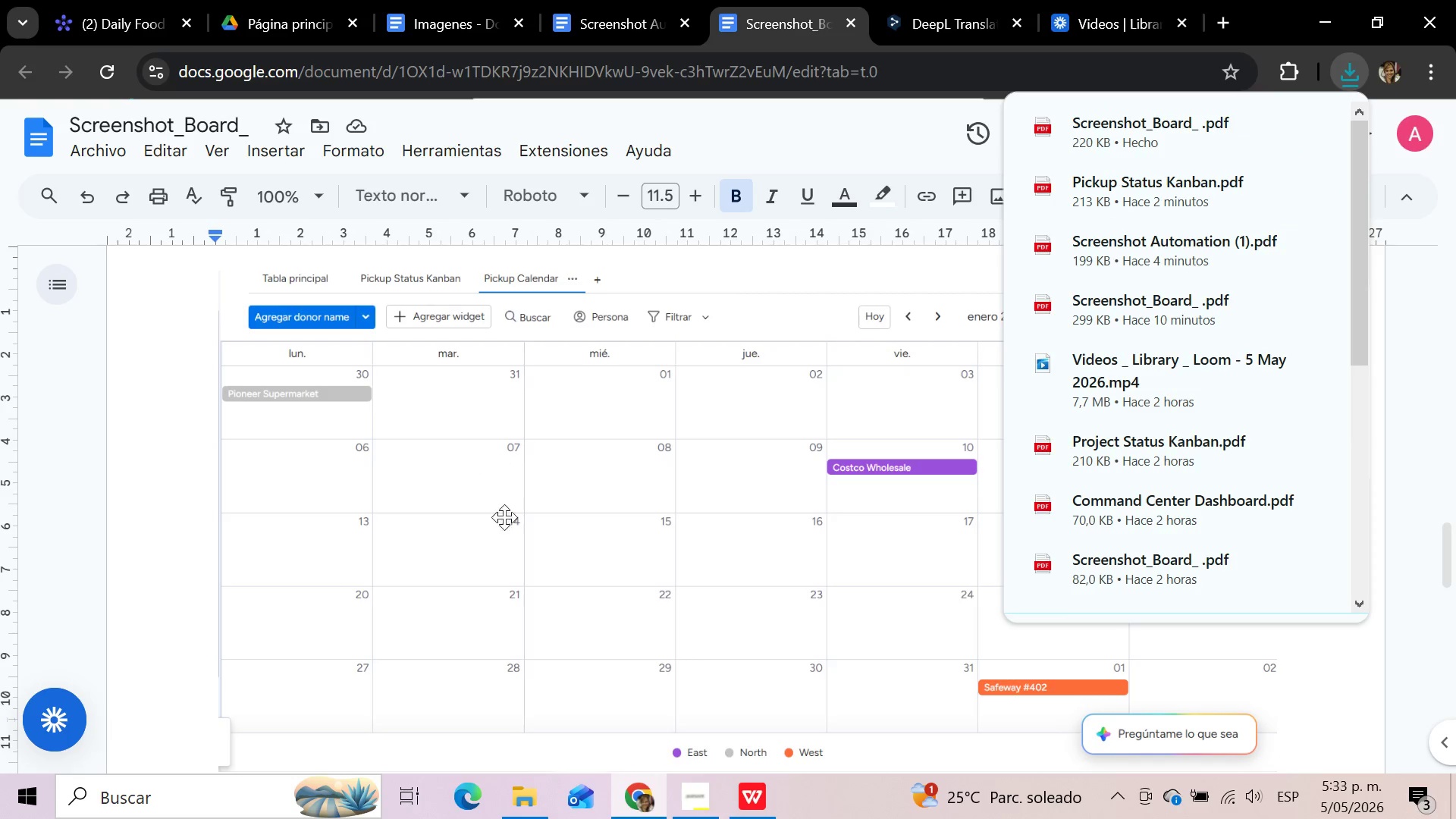 
left_click([526, 799])
 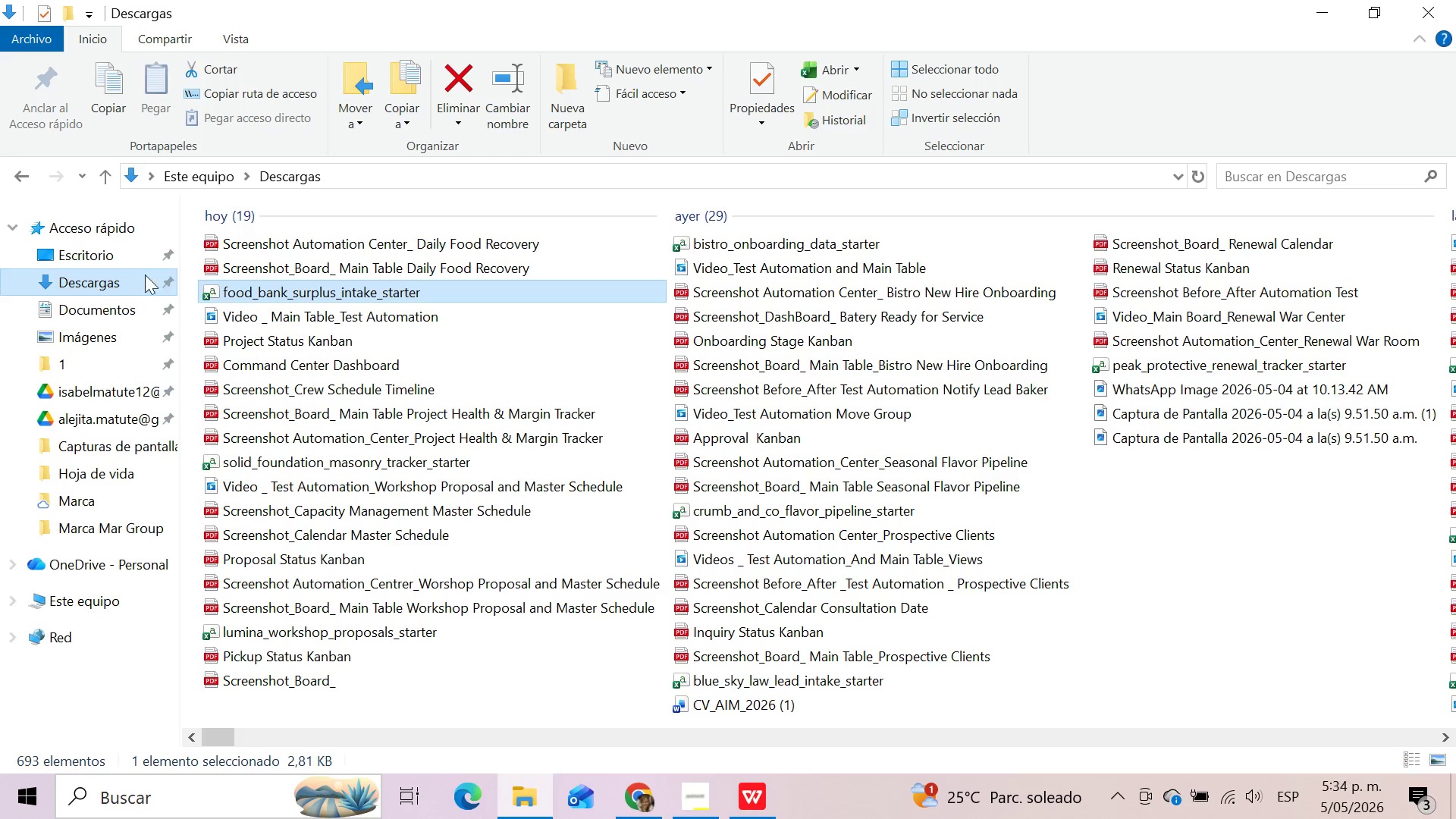 
left_click([113, 282])
 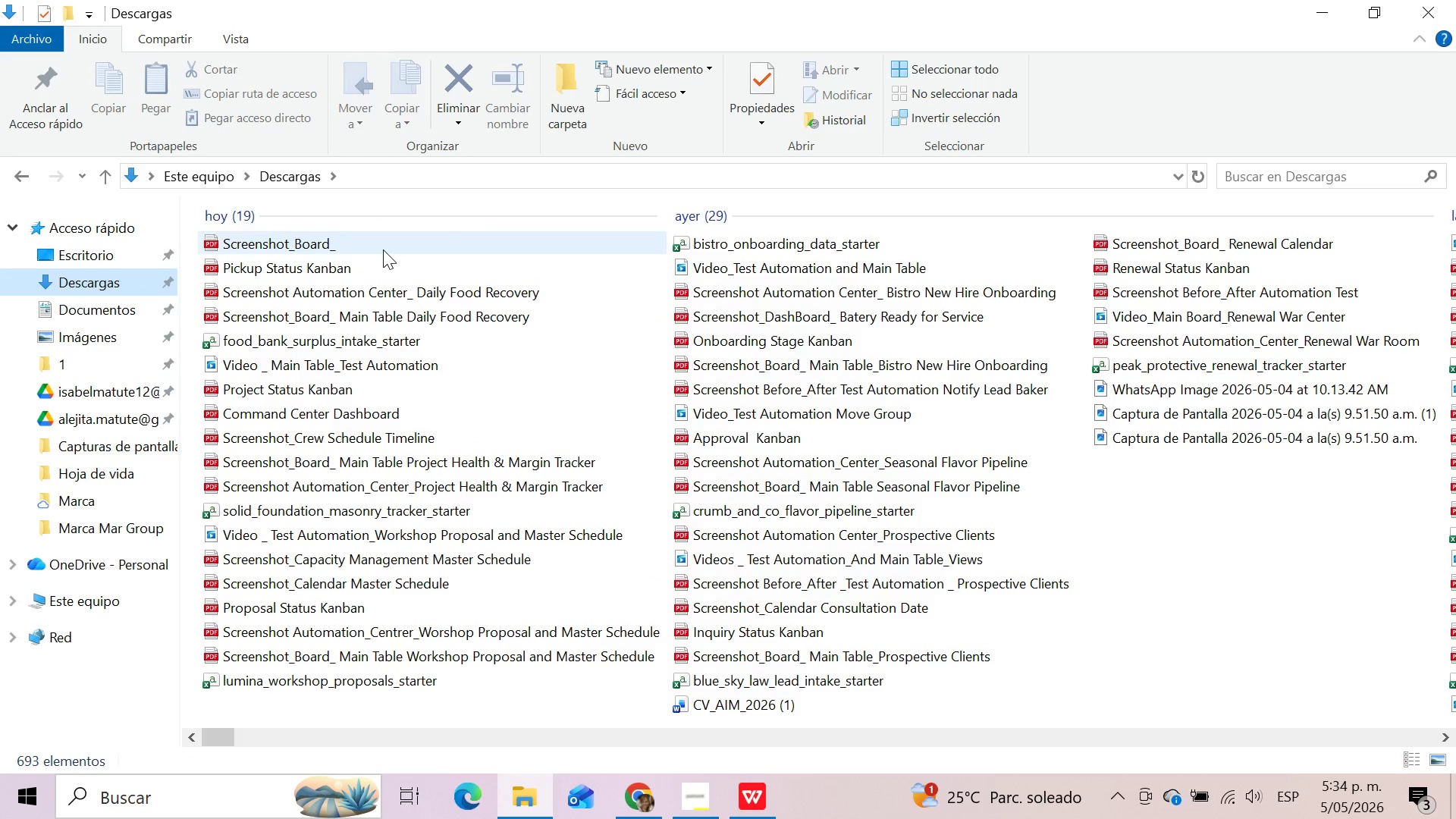 
left_click([382, 244])
 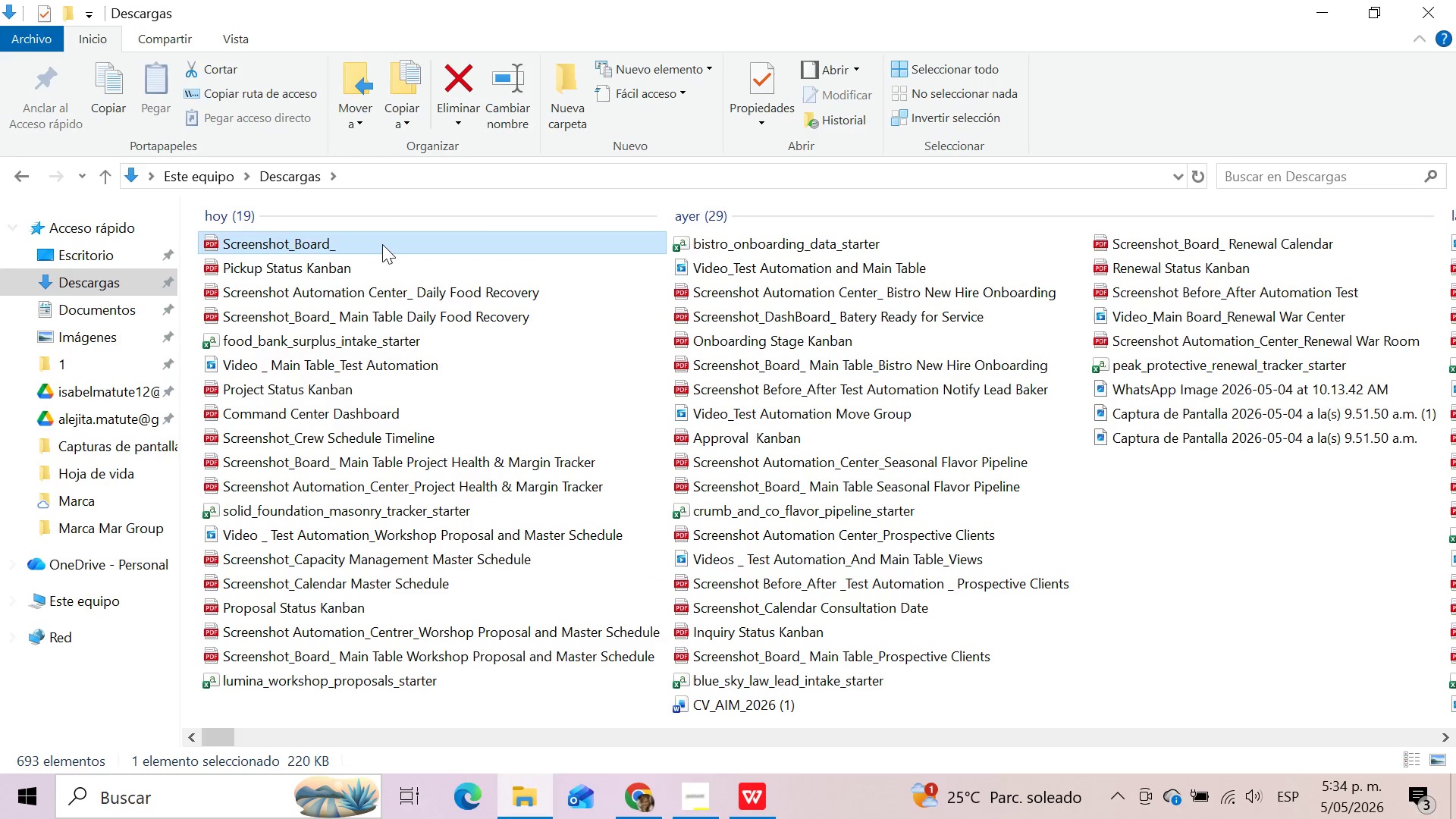 
key(F2)
 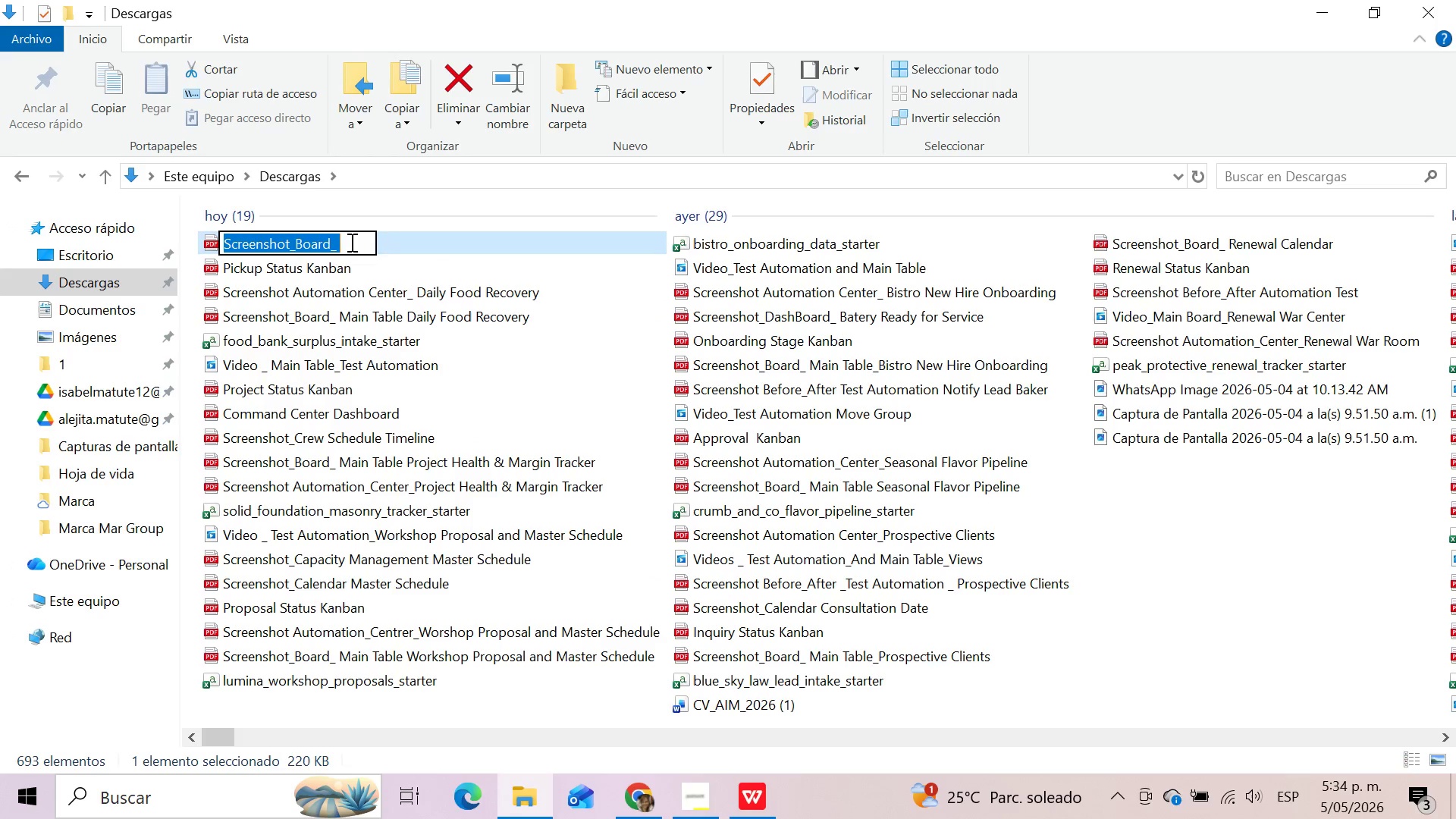 
left_click([347, 240])
 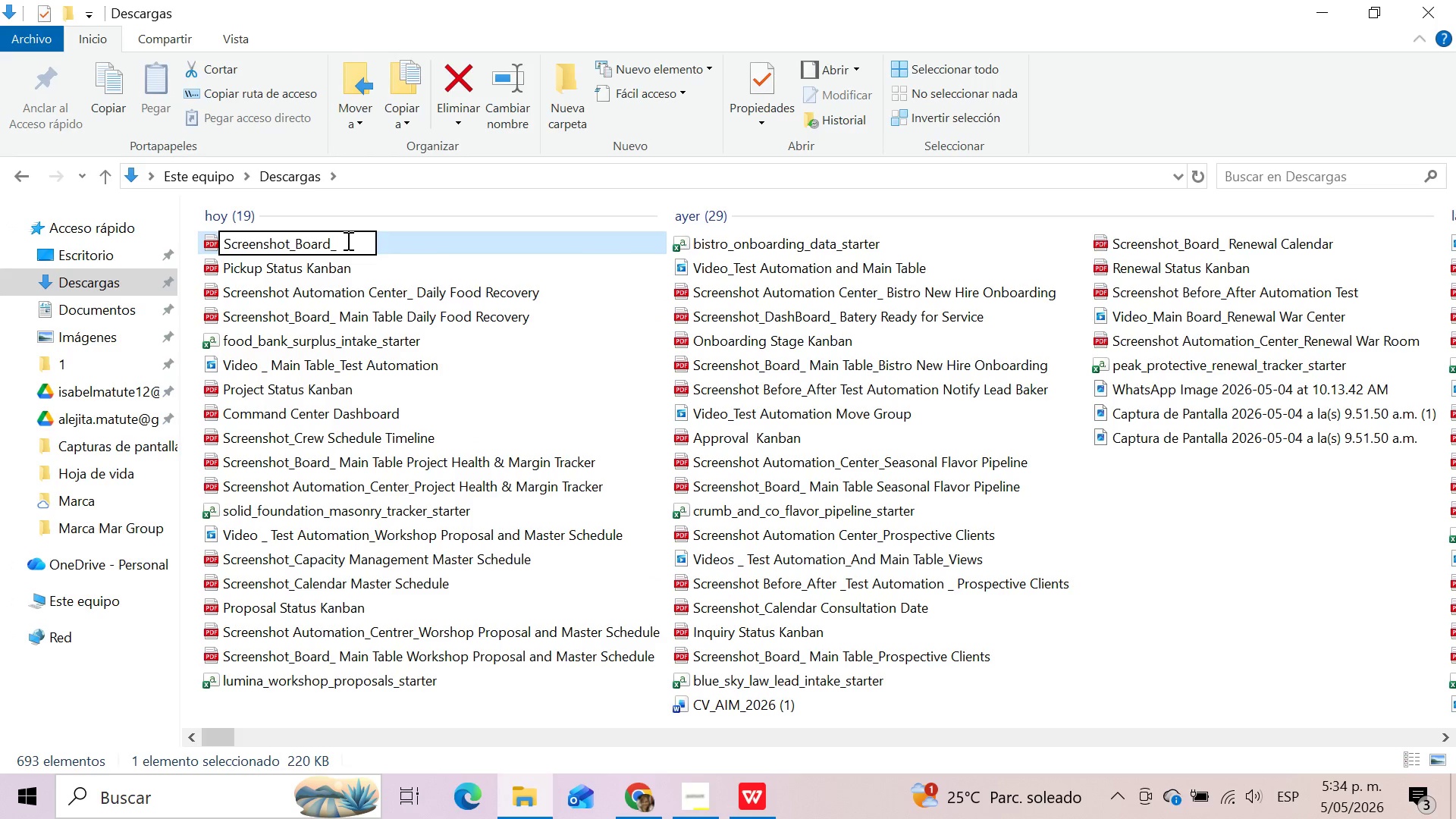 
key(Backspace)
key(Backspace)
key(Backspace)
key(Backspace)
key(Backspace)
key(Backspace)
key(Backspace)
type(Pickup Calendar)
 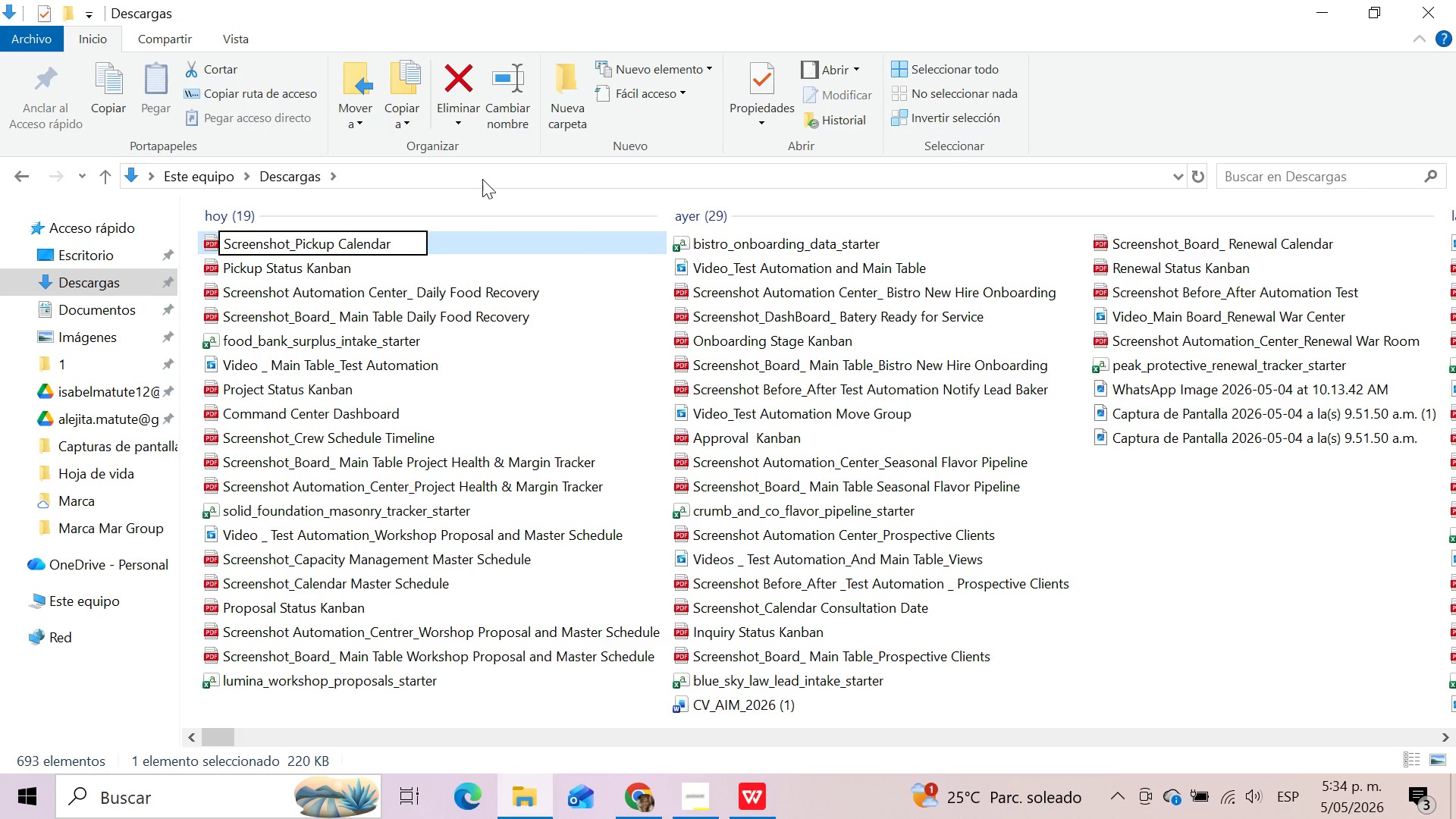 
left_click([480, 177])
 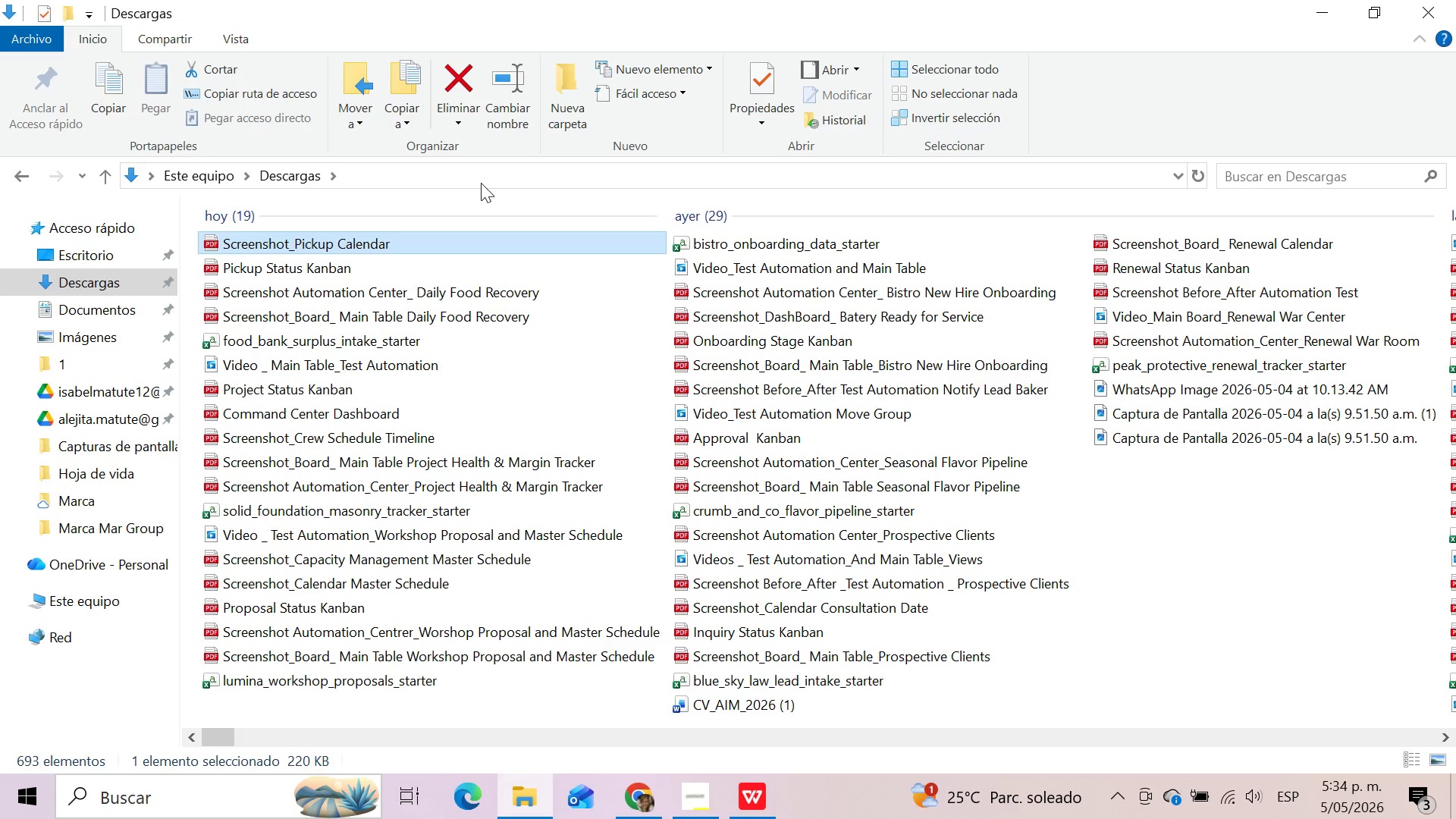 
wait(11.78)
 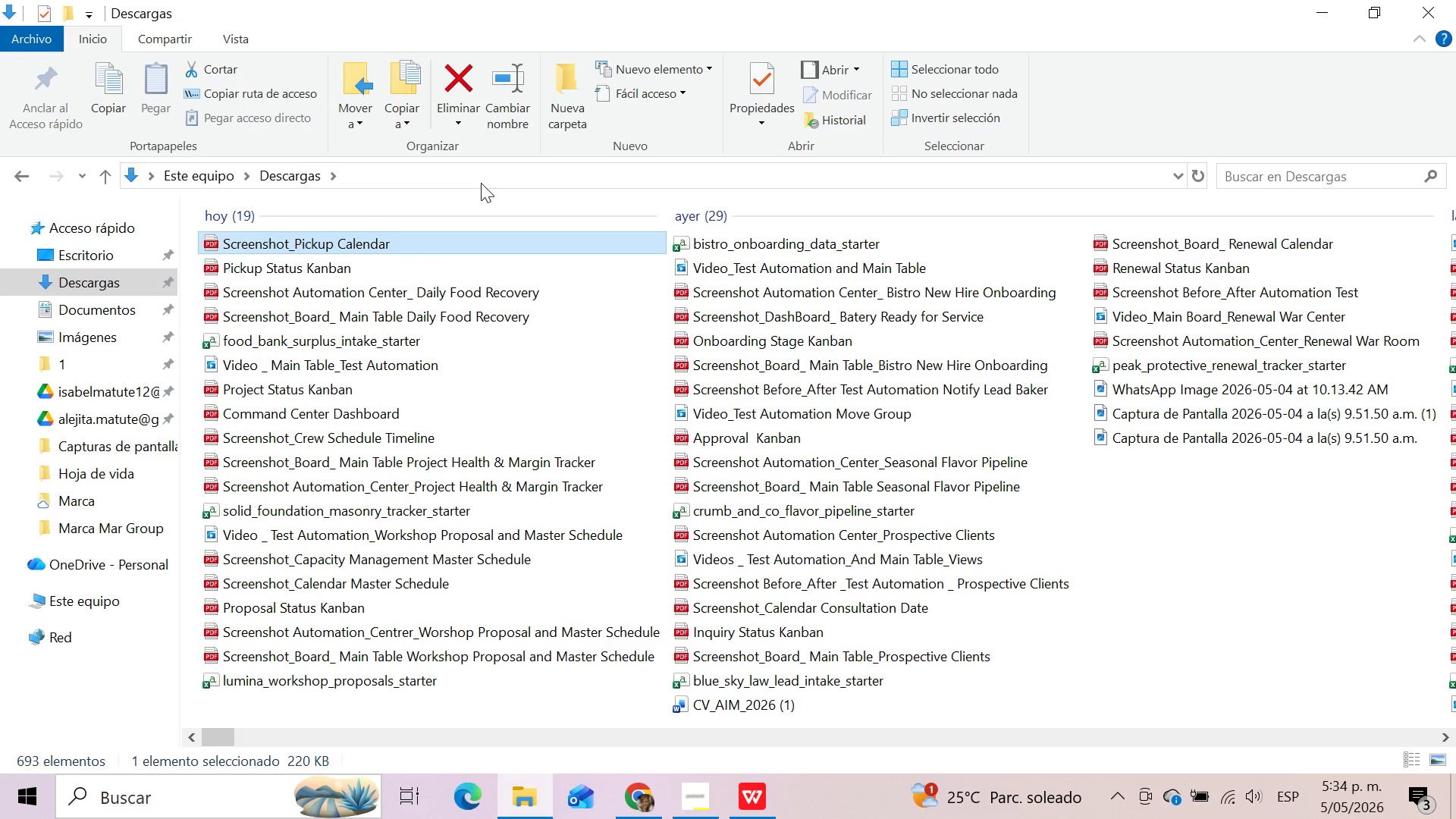 
left_click([631, 801])
 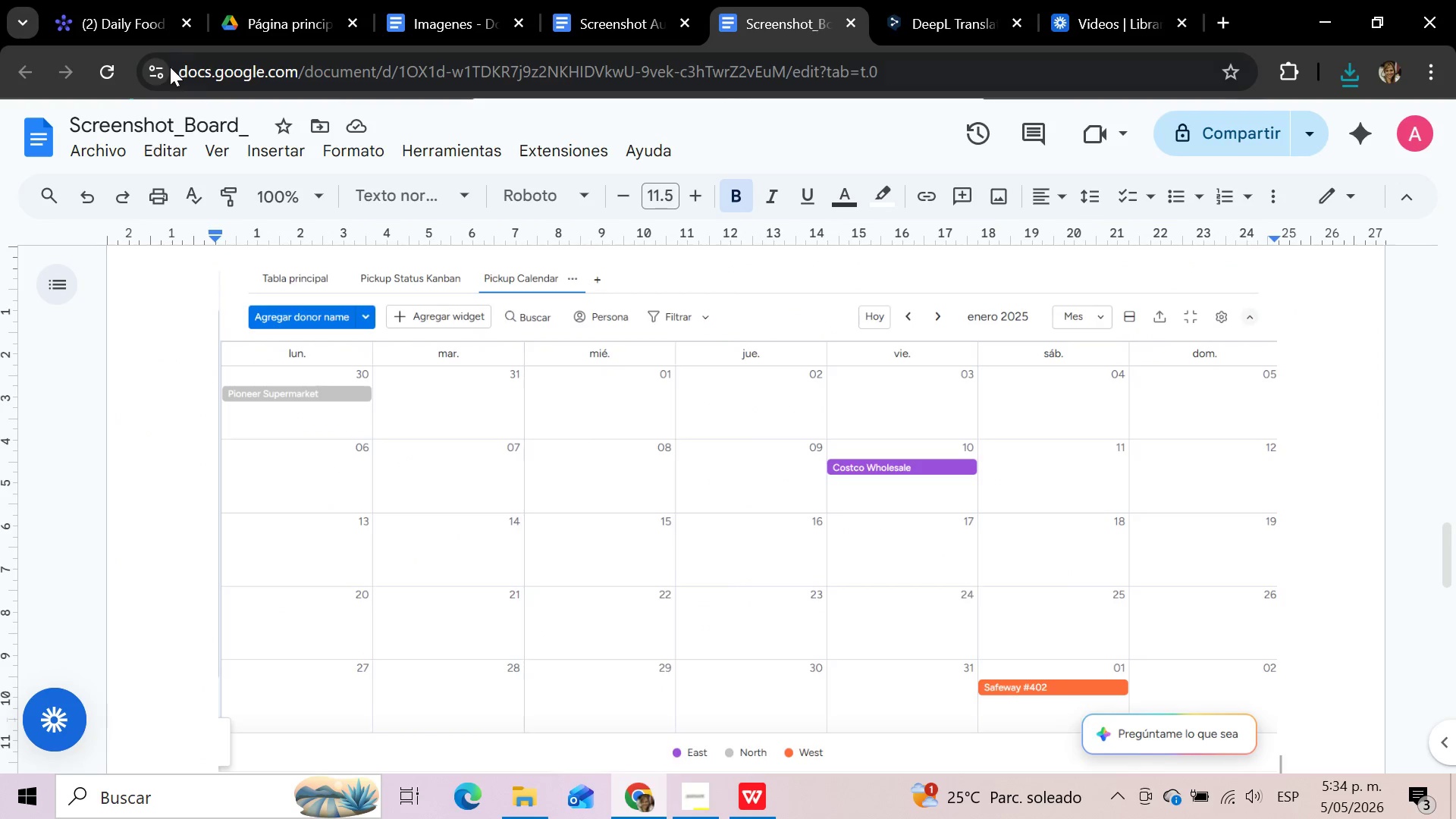 
left_click([127, 5])
 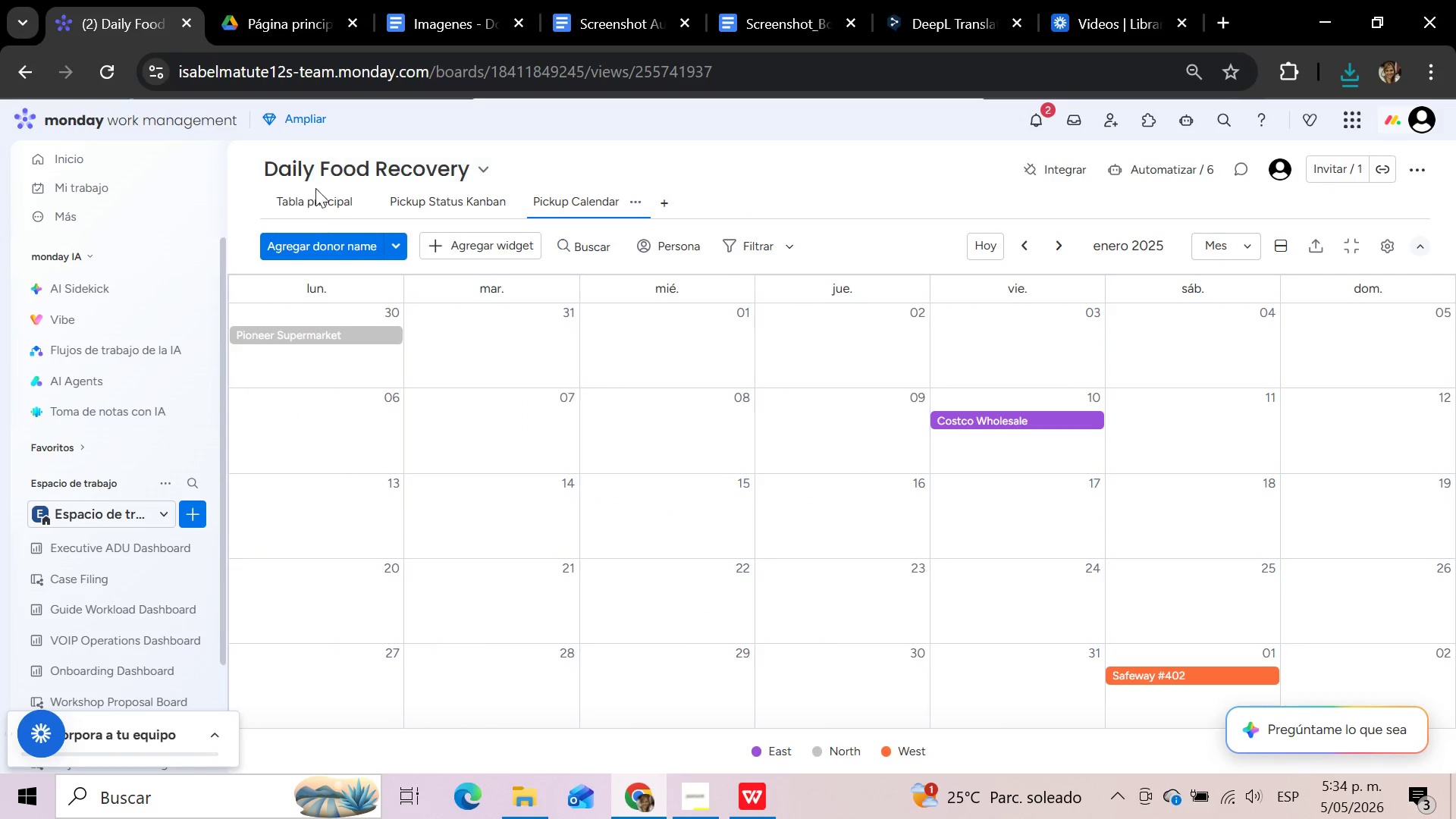 
left_click([315, 199])
 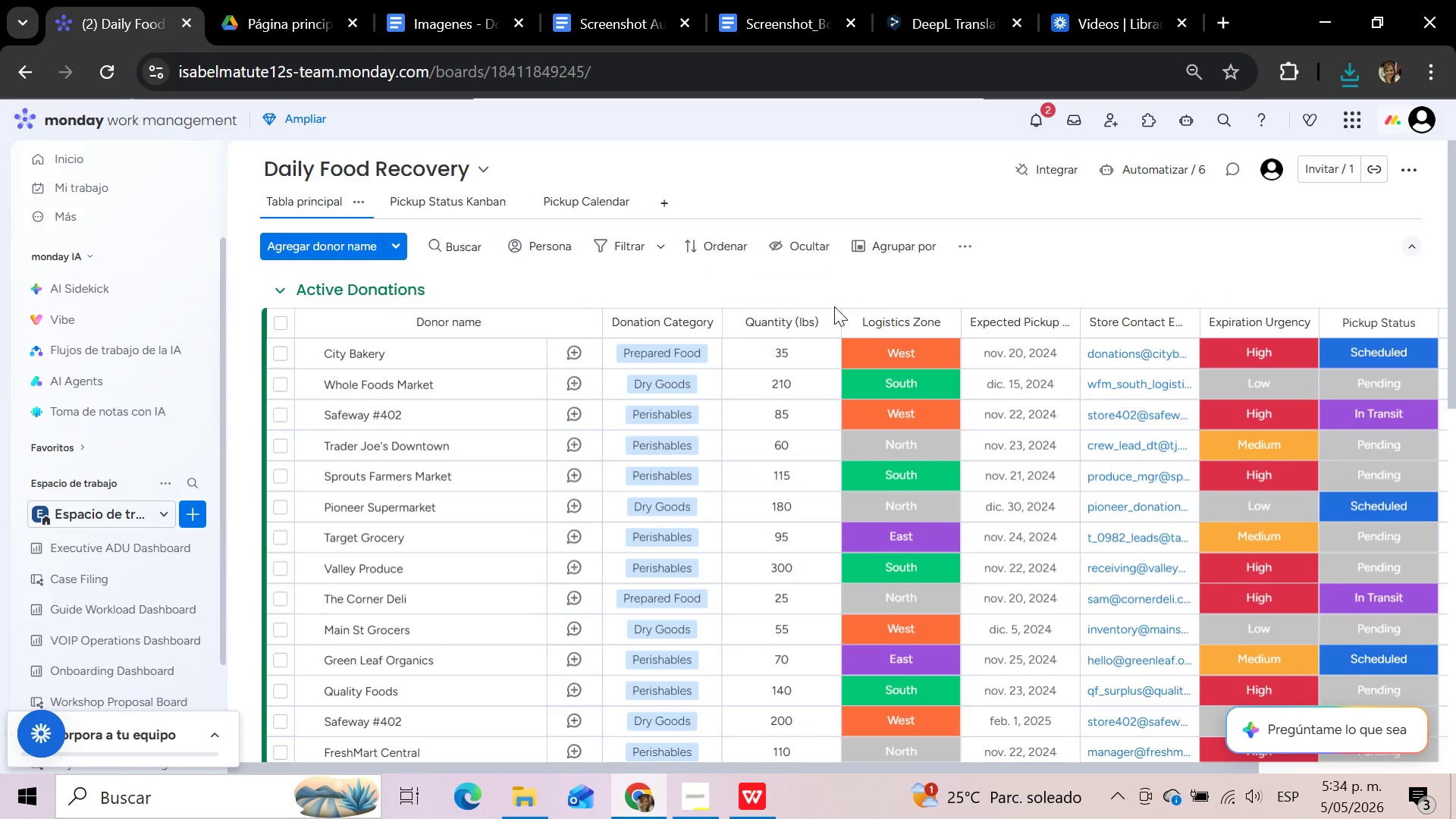 
mouse_move([755, 786])